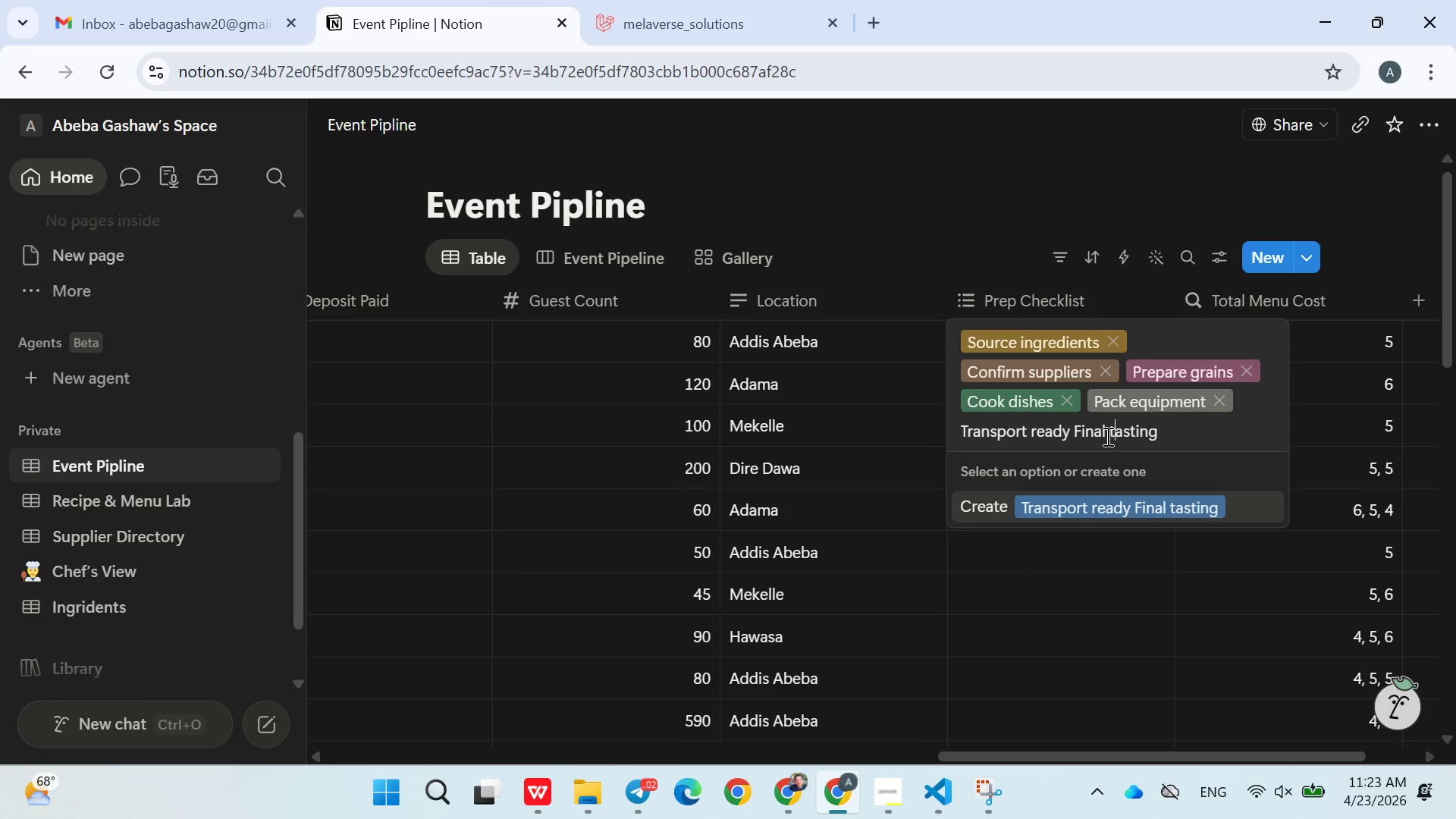 
hold_key(key=ArrowLeft, duration=1.5)
 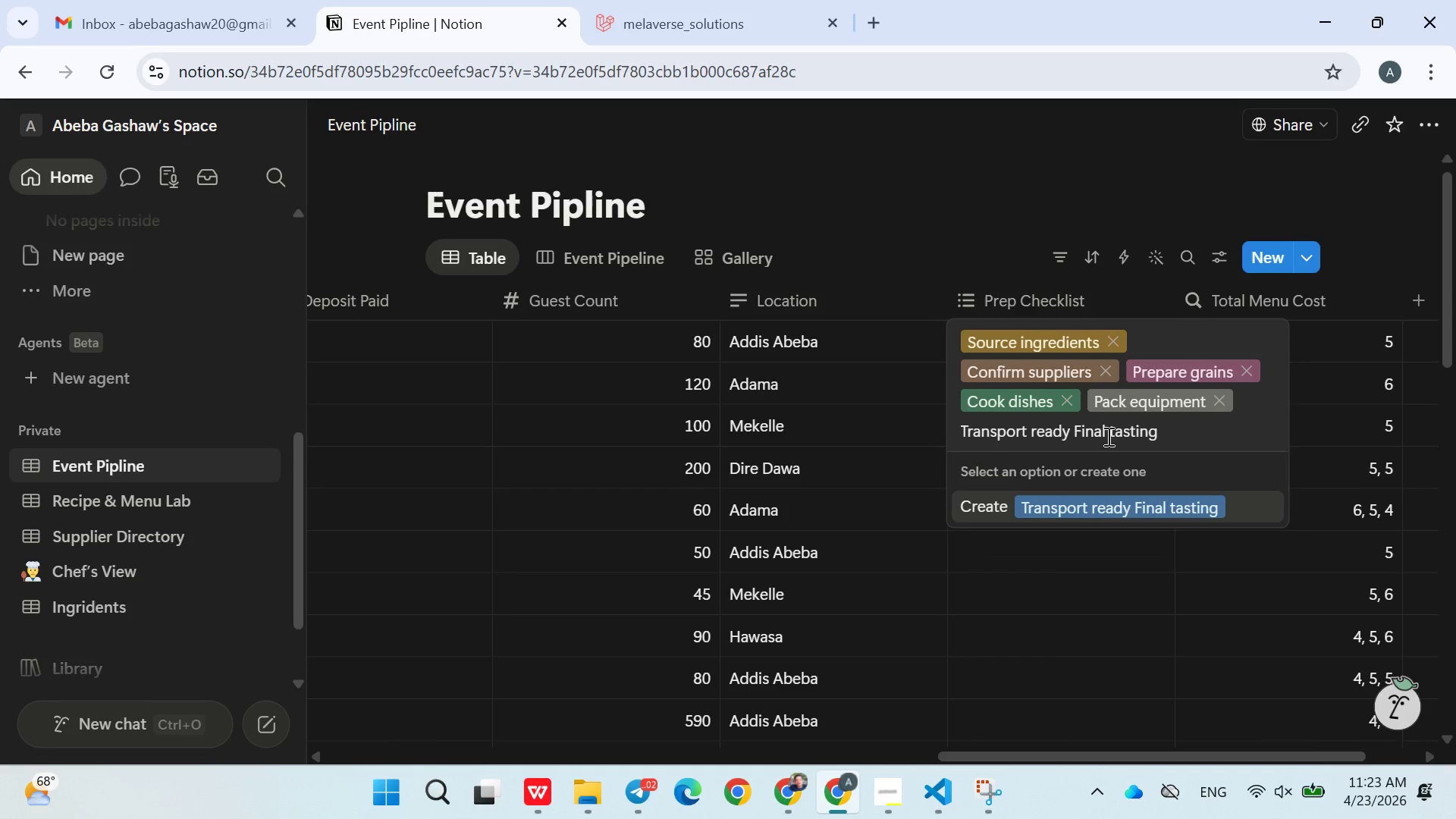 
hold_key(key=ArrowLeft, duration=0.45)
 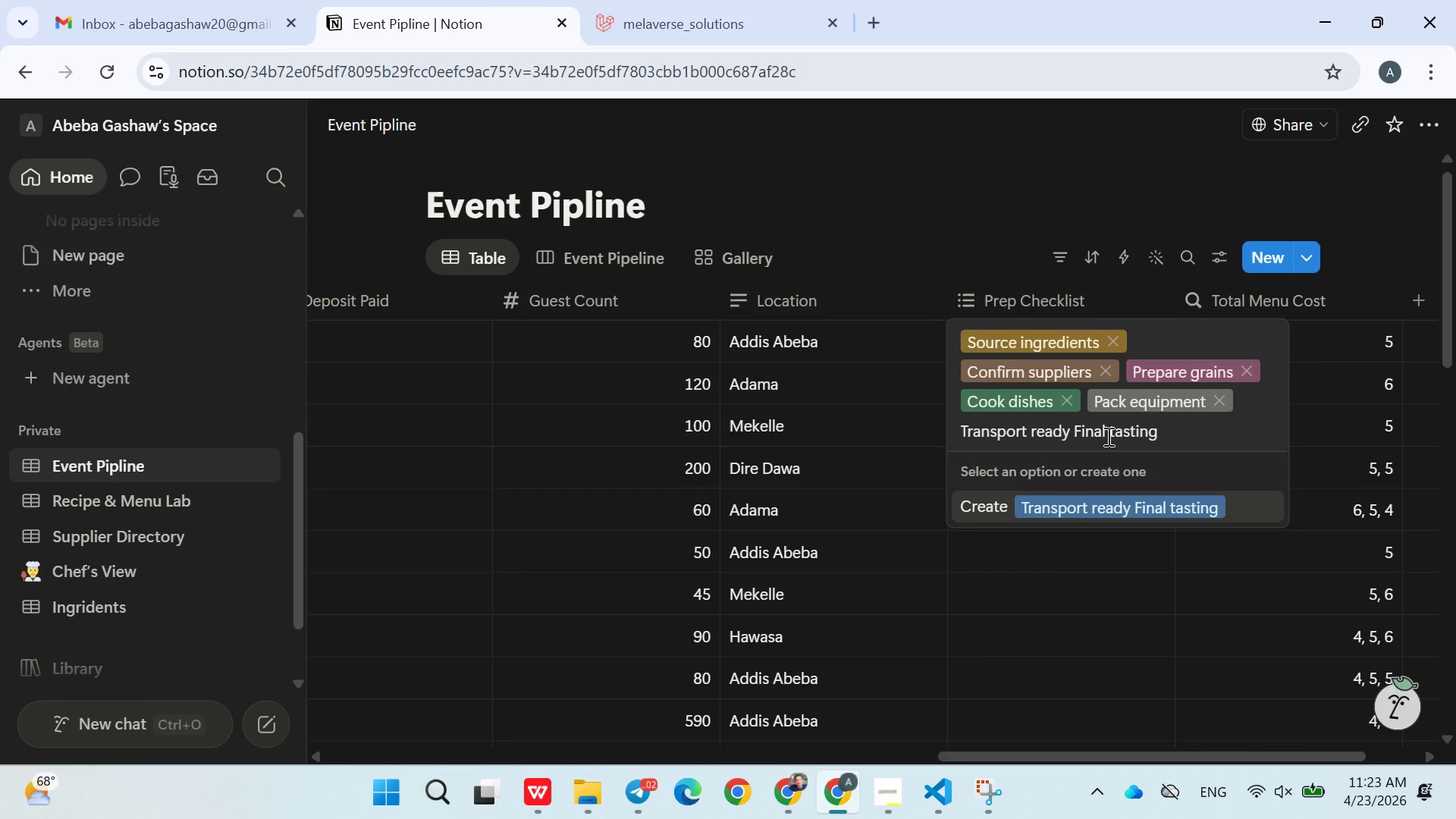 
wait(8.19)
 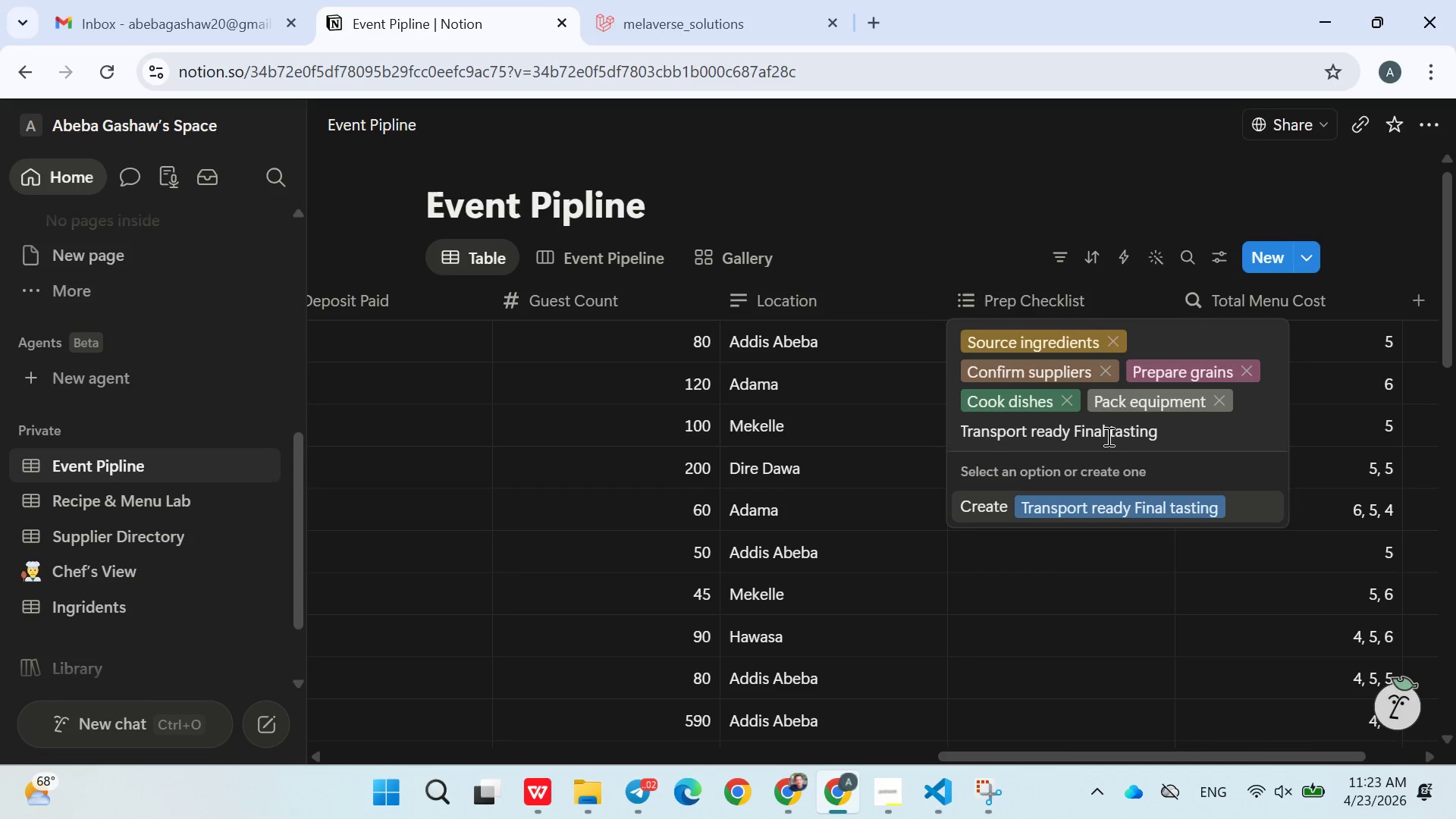 
left_click_drag(start_coordinate=[1074, 432], to_coordinate=[1200, 415])
 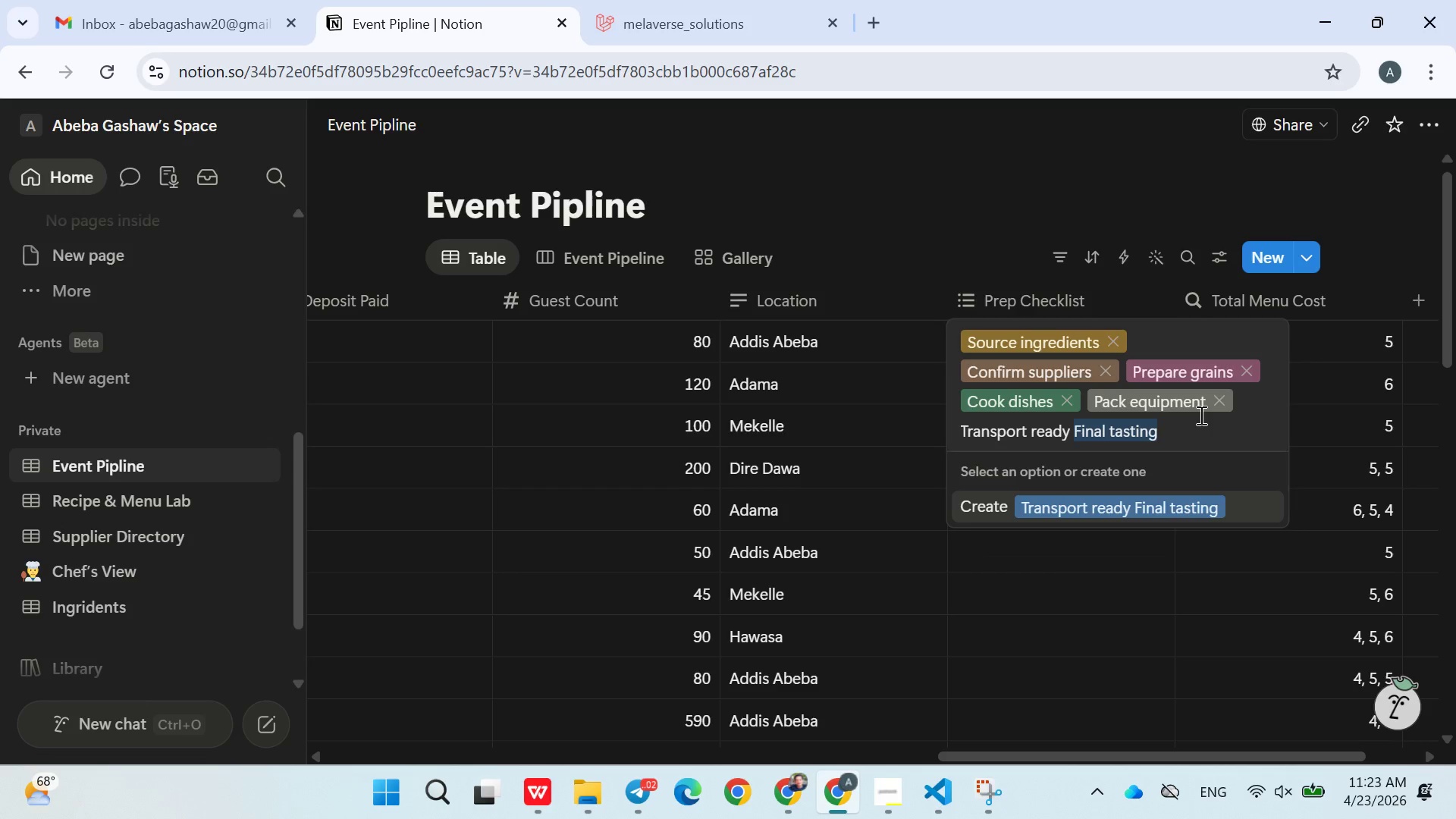 
key(Control+X)
 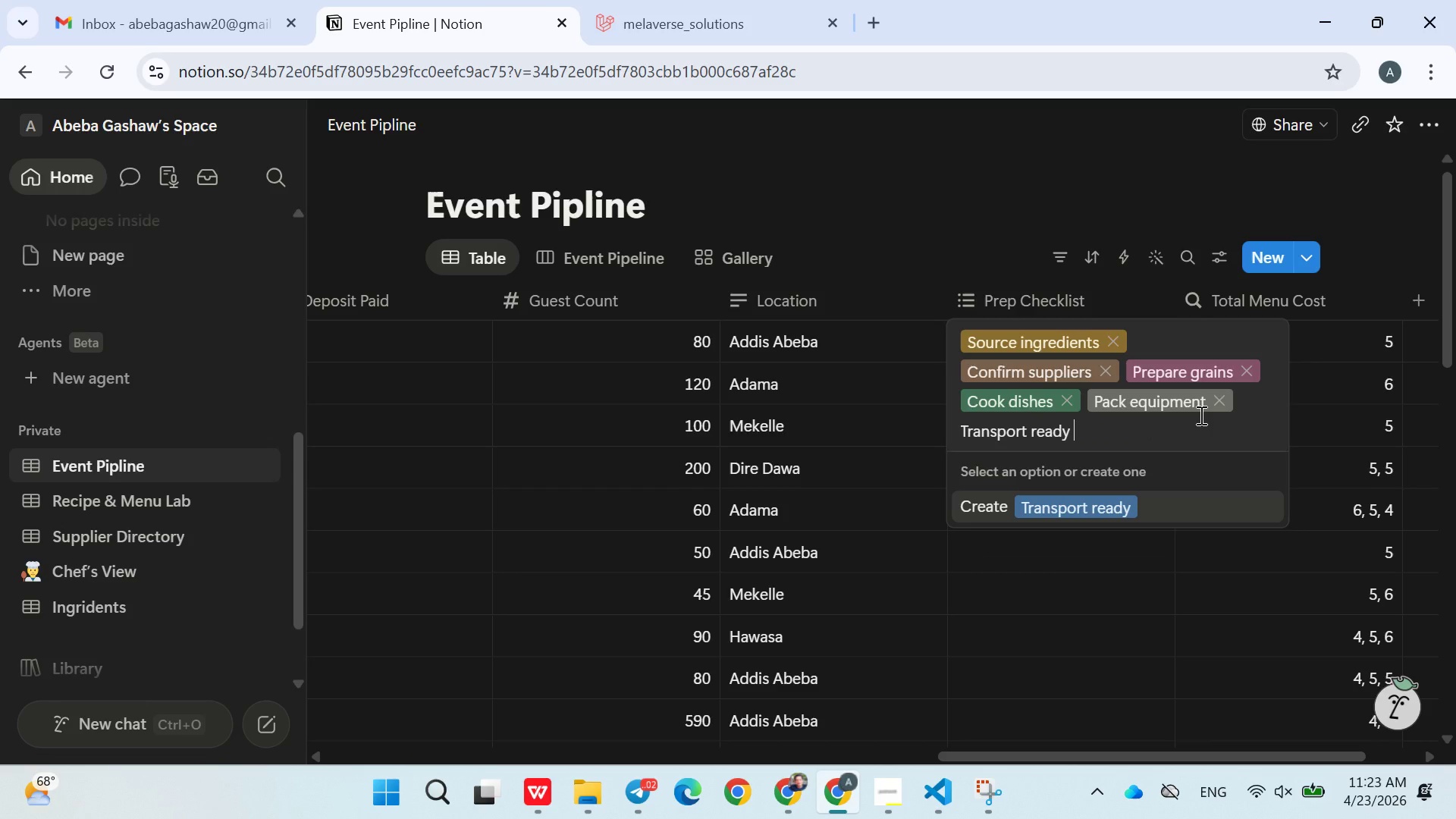 
key(Enter)
 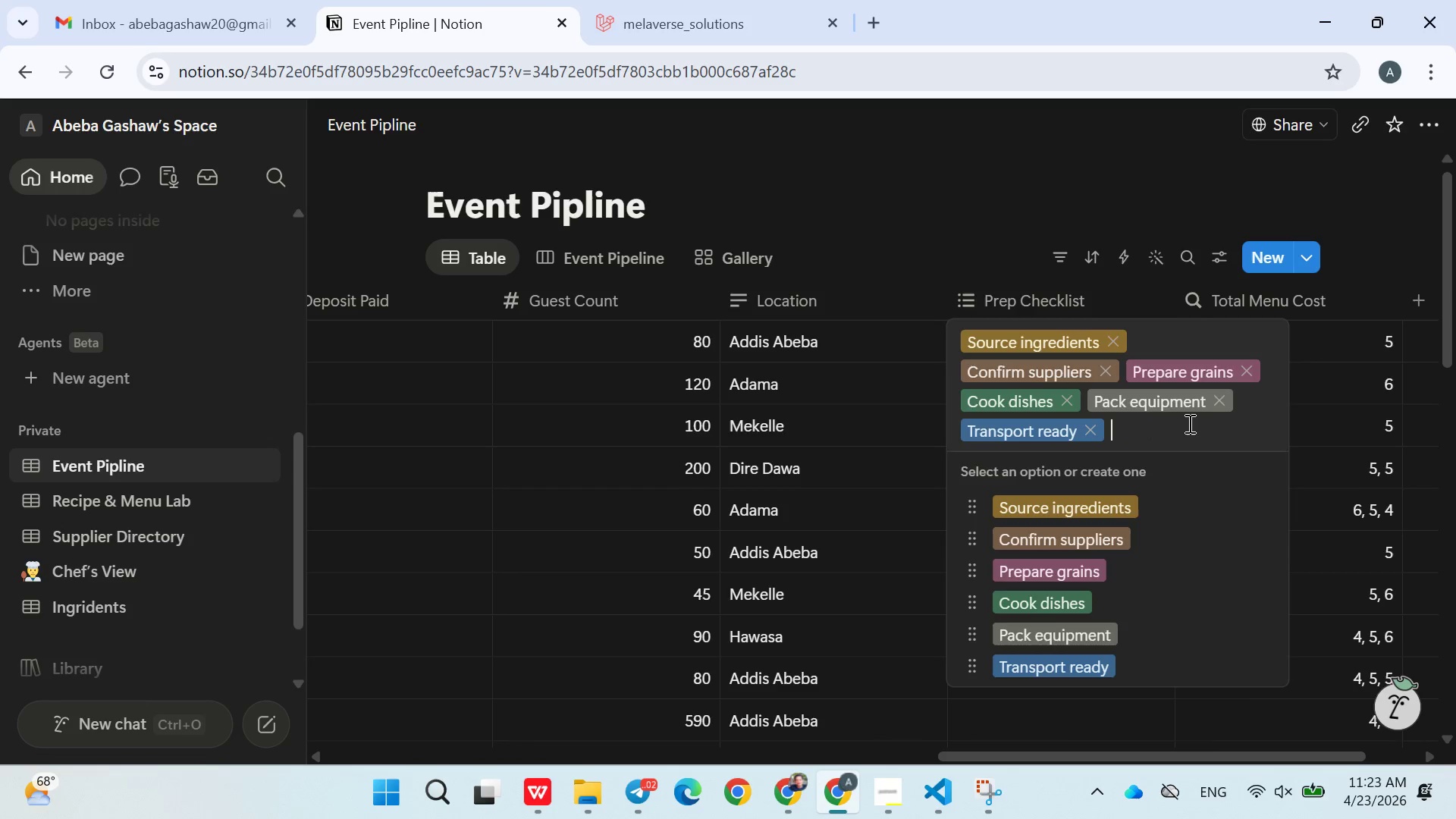 
key(Control+ControlLeft)
 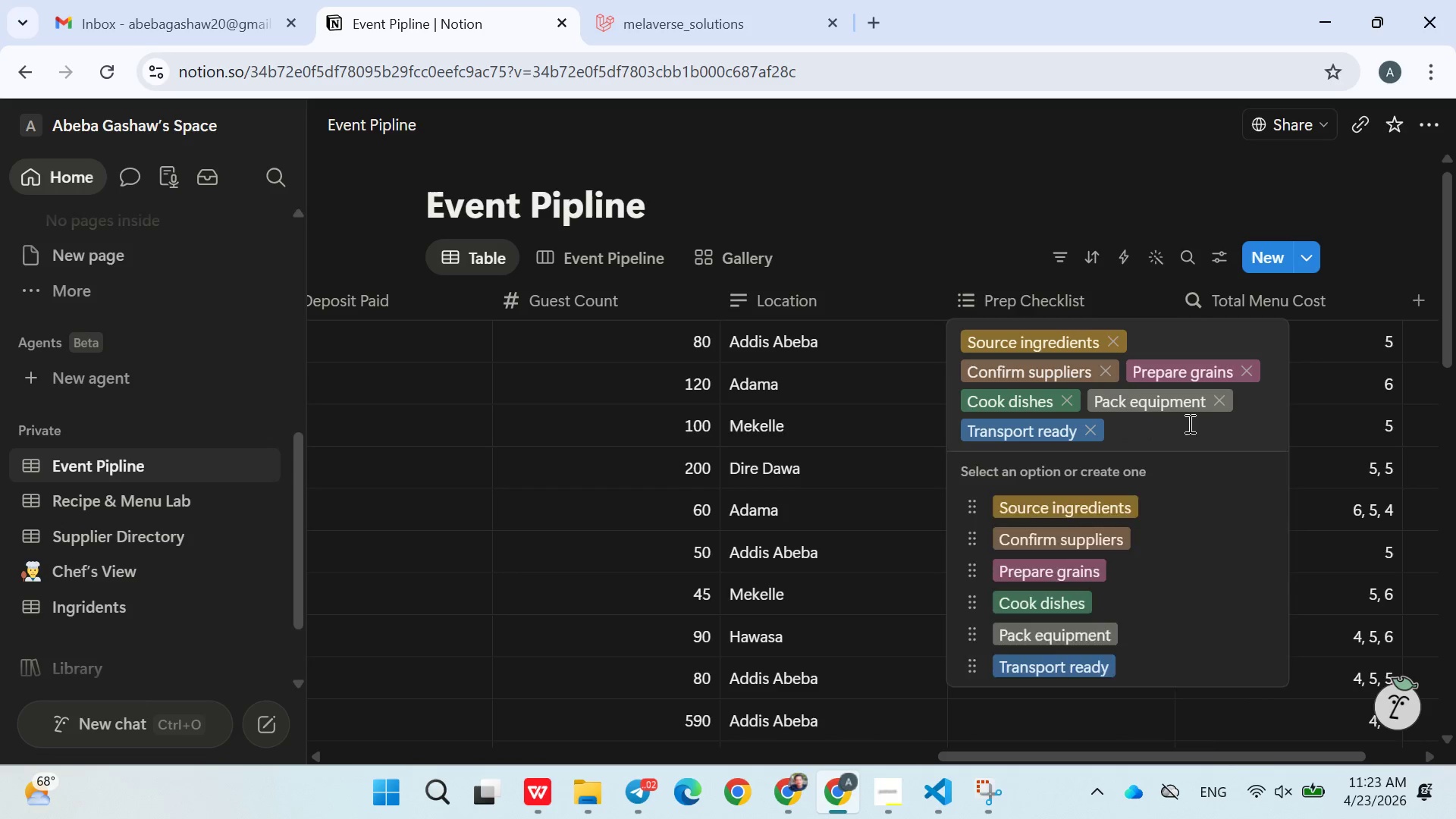 
key(Control+V)
 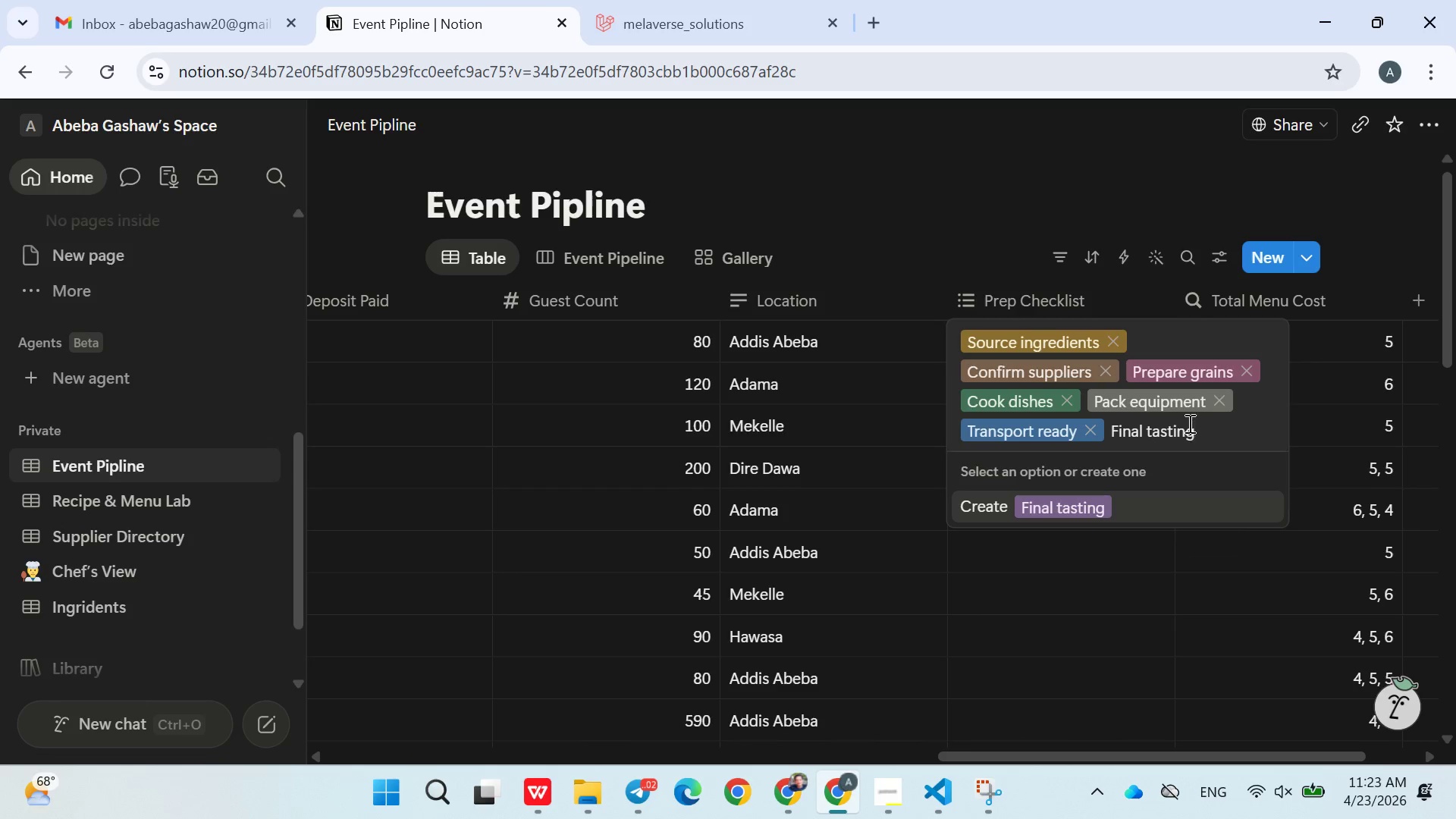 
key(Enter)
 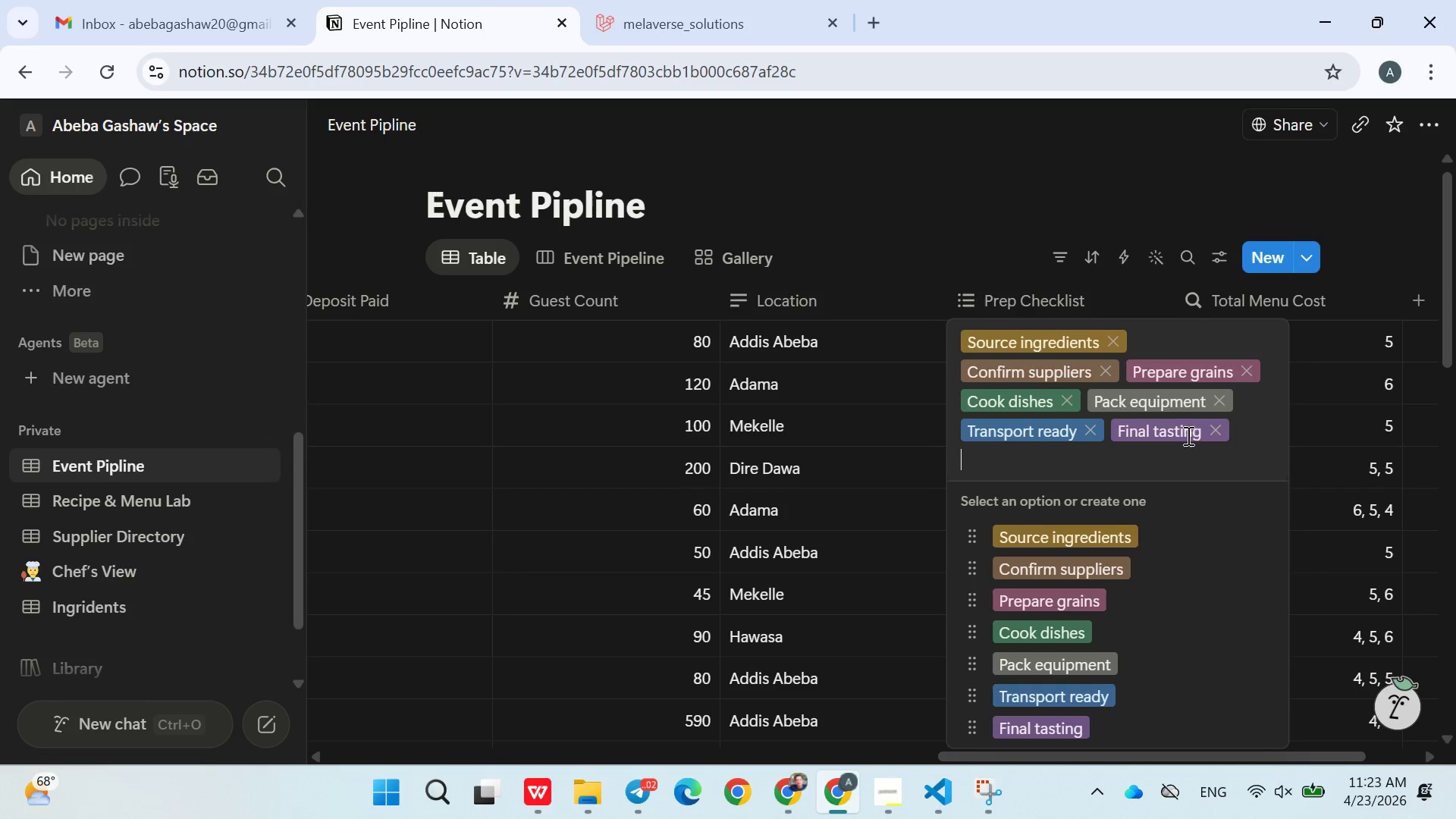 
left_click([1011, 208])
 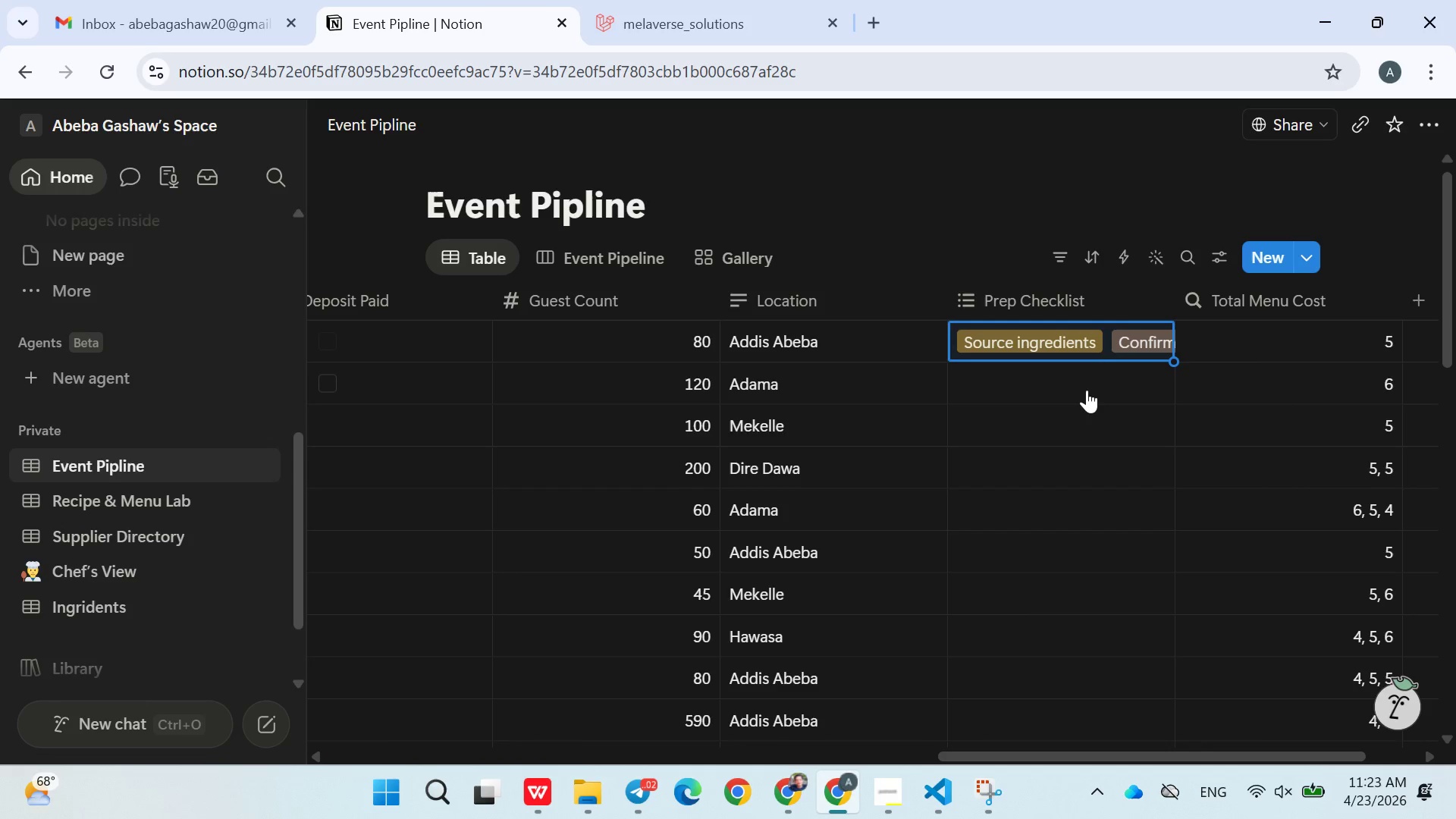 
left_click([1086, 388])
 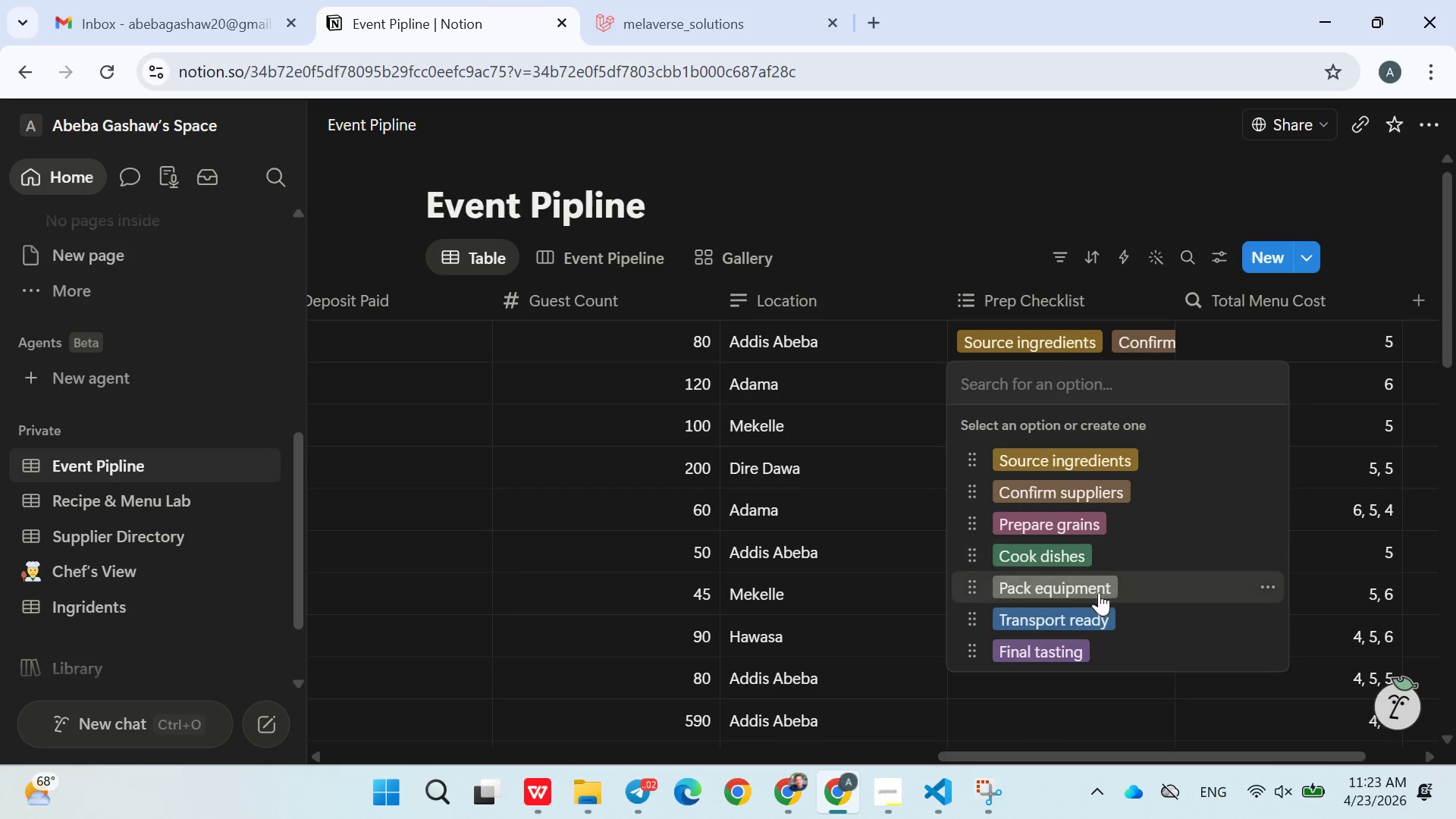 
double_click([1059, 526])
 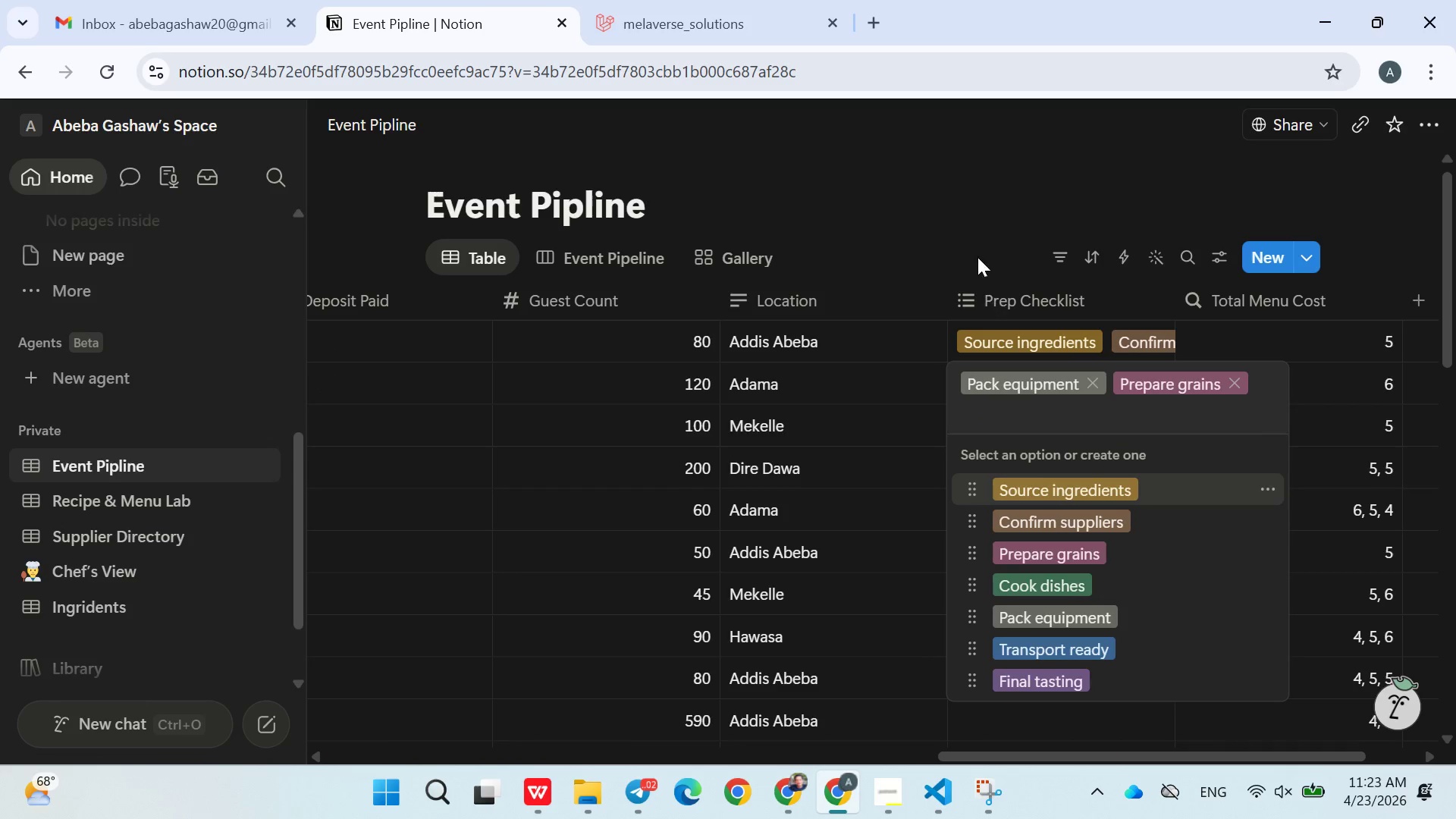 
left_click([977, 254])
 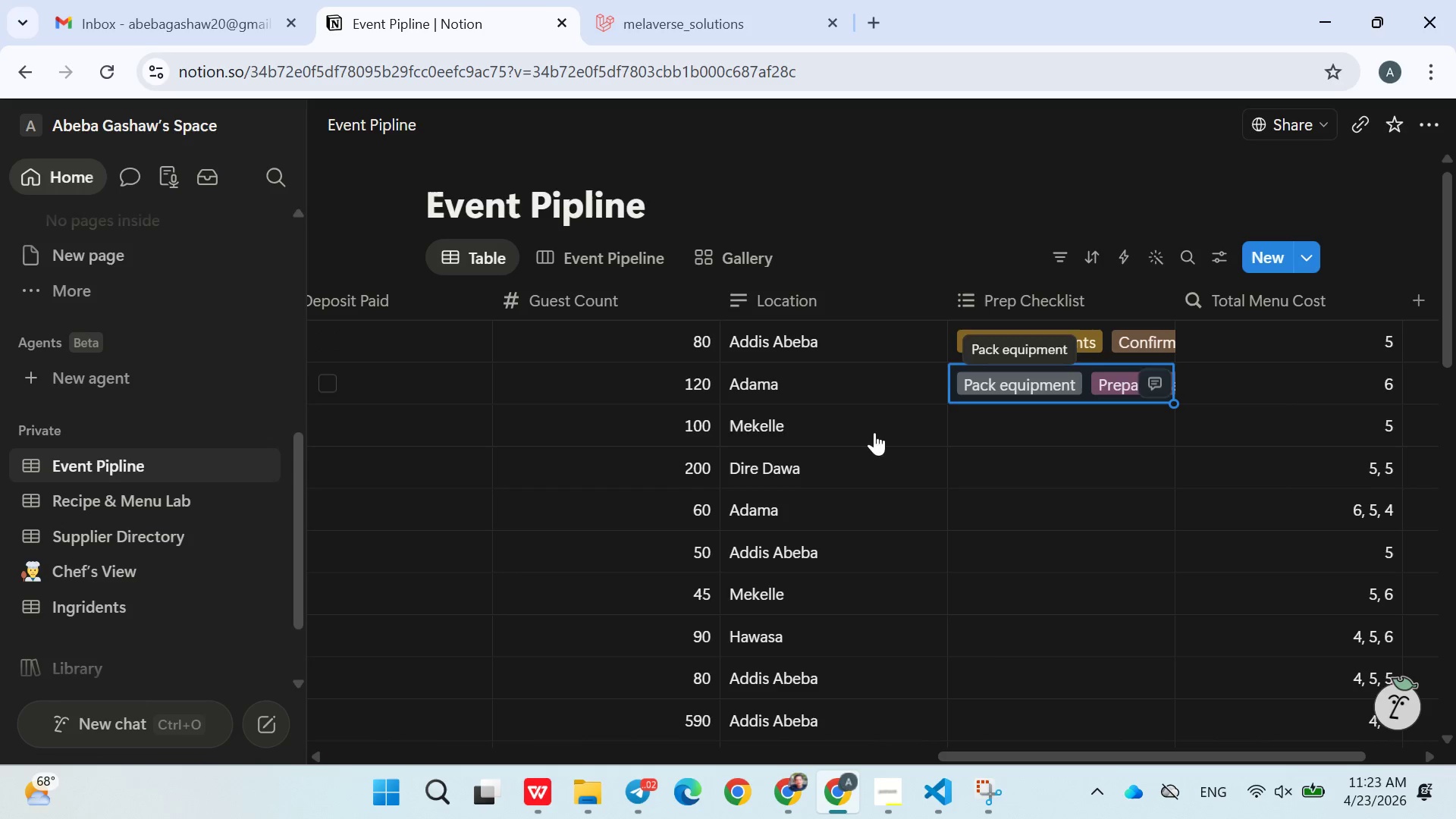 
scroll: coordinate [873, 424], scroll_direction: down, amount: 2.0
 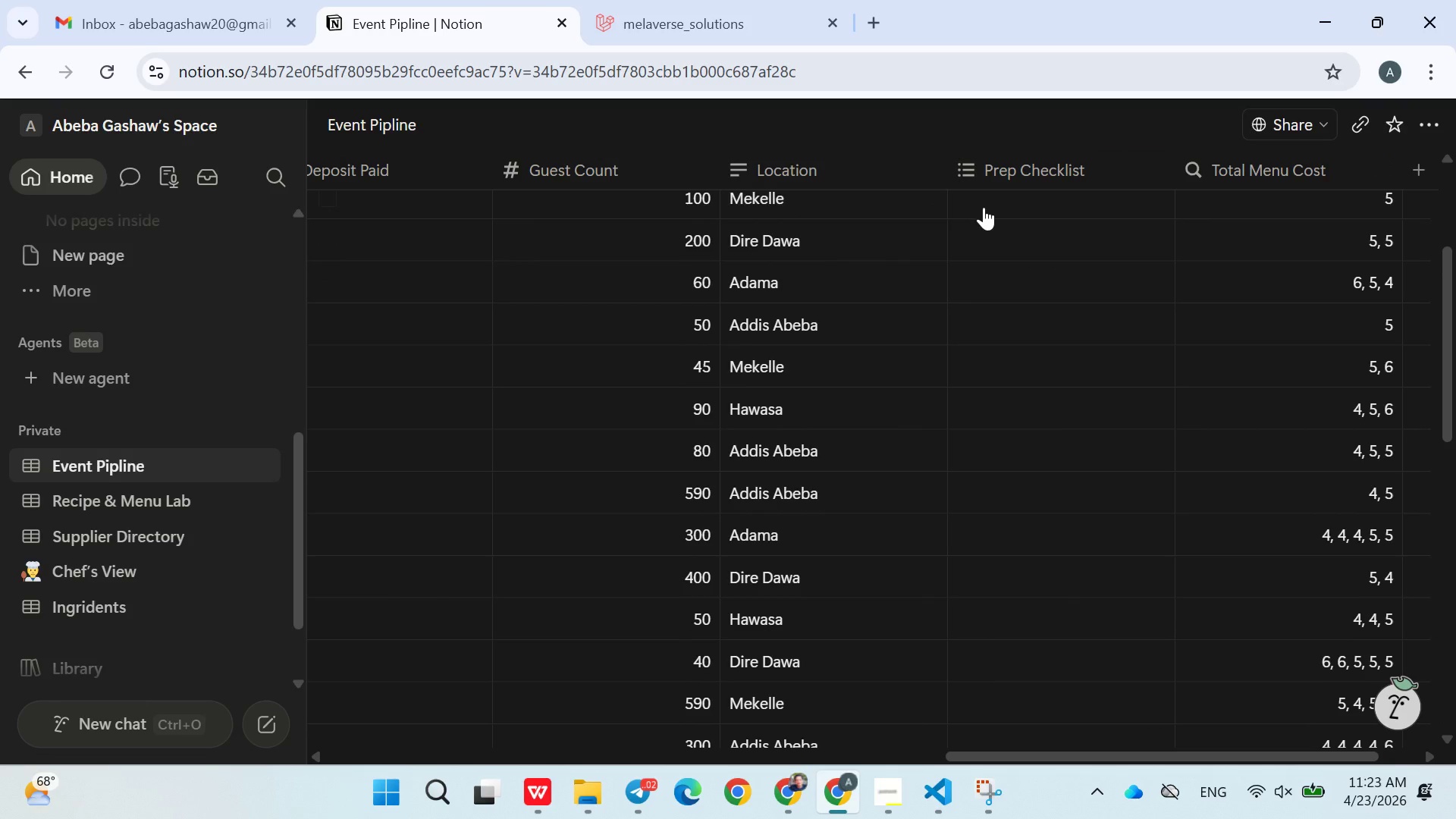 
left_click([984, 206])
 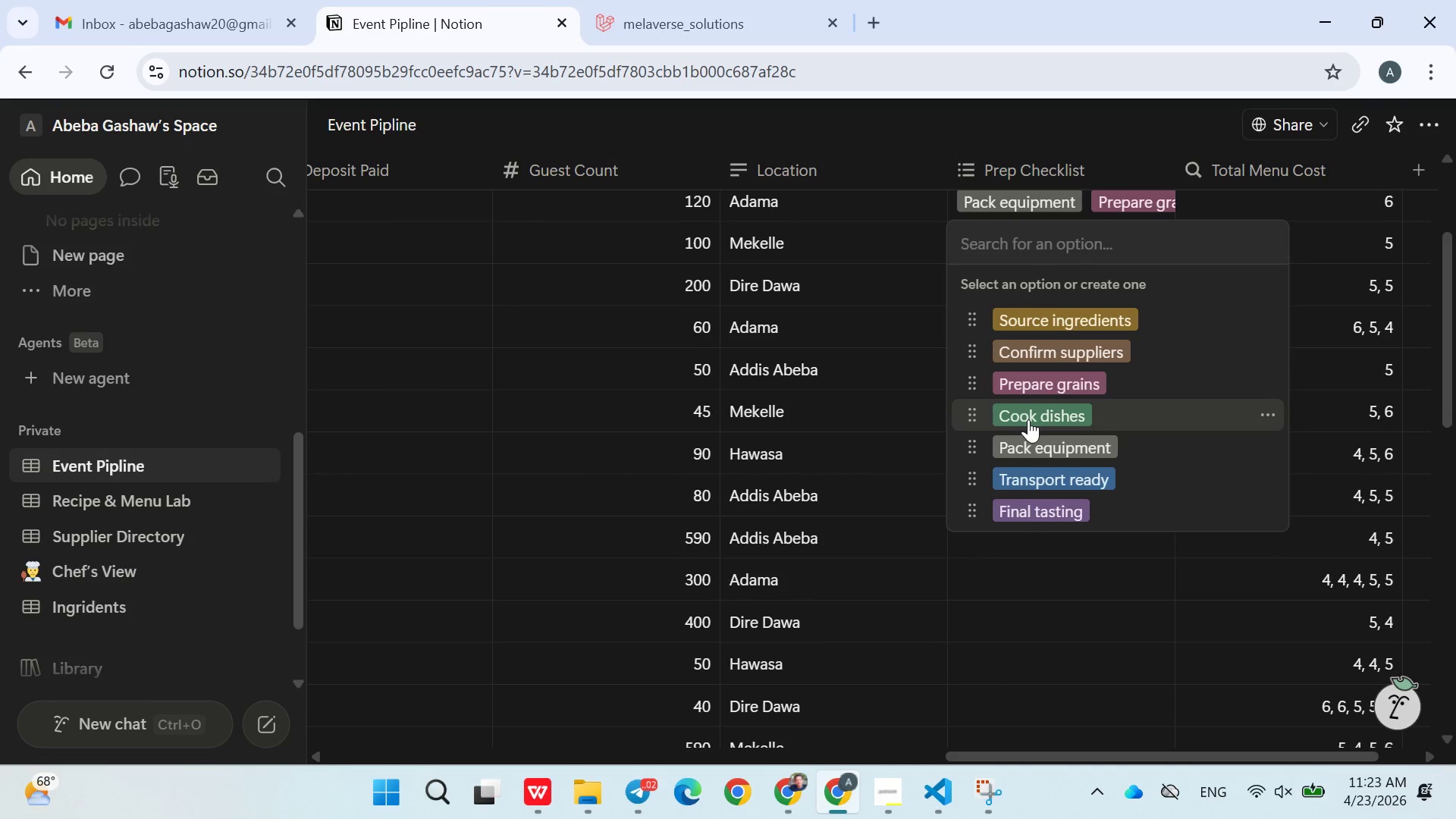 
double_click([1041, 475])
 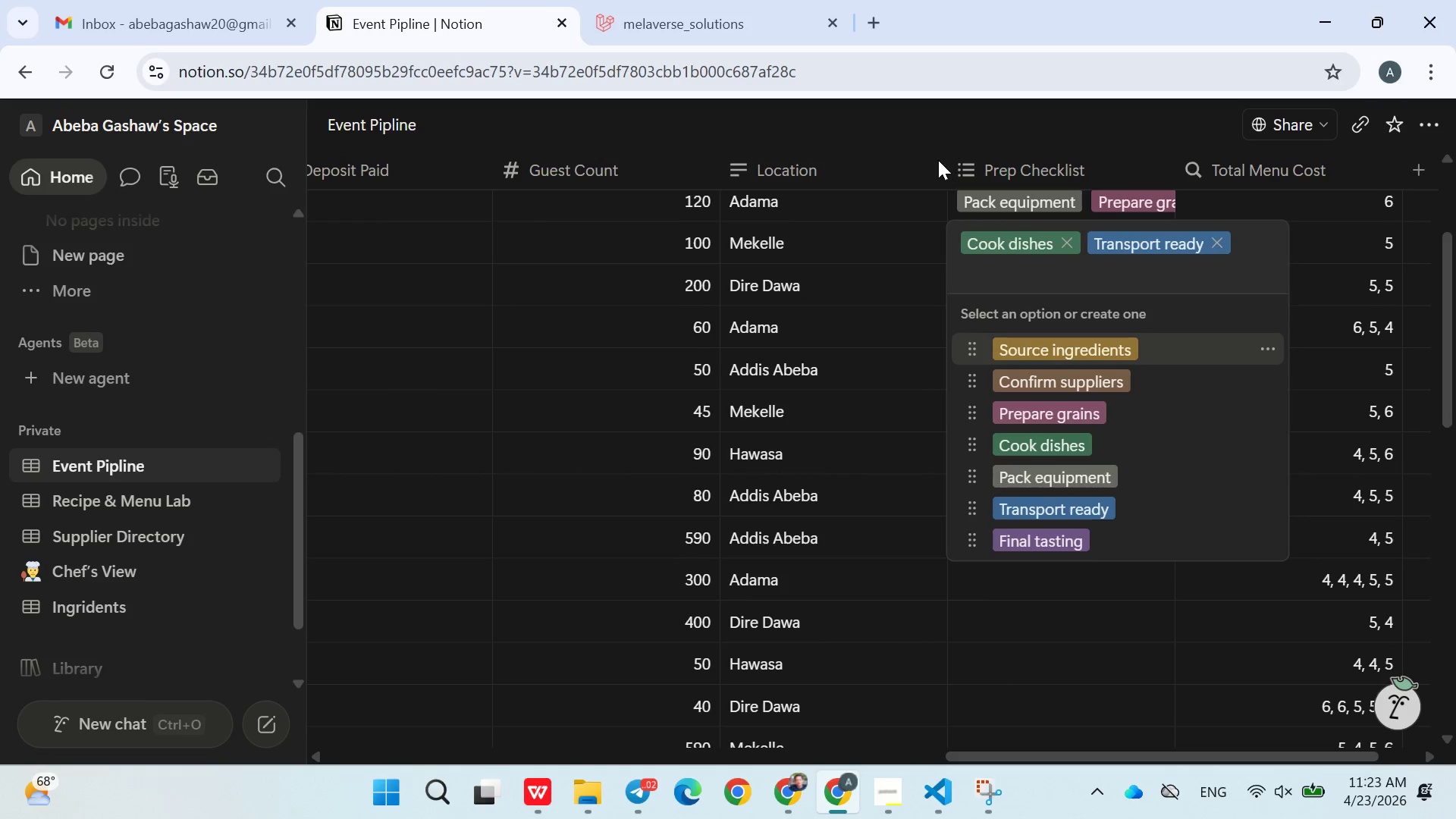 
left_click([921, 146])
 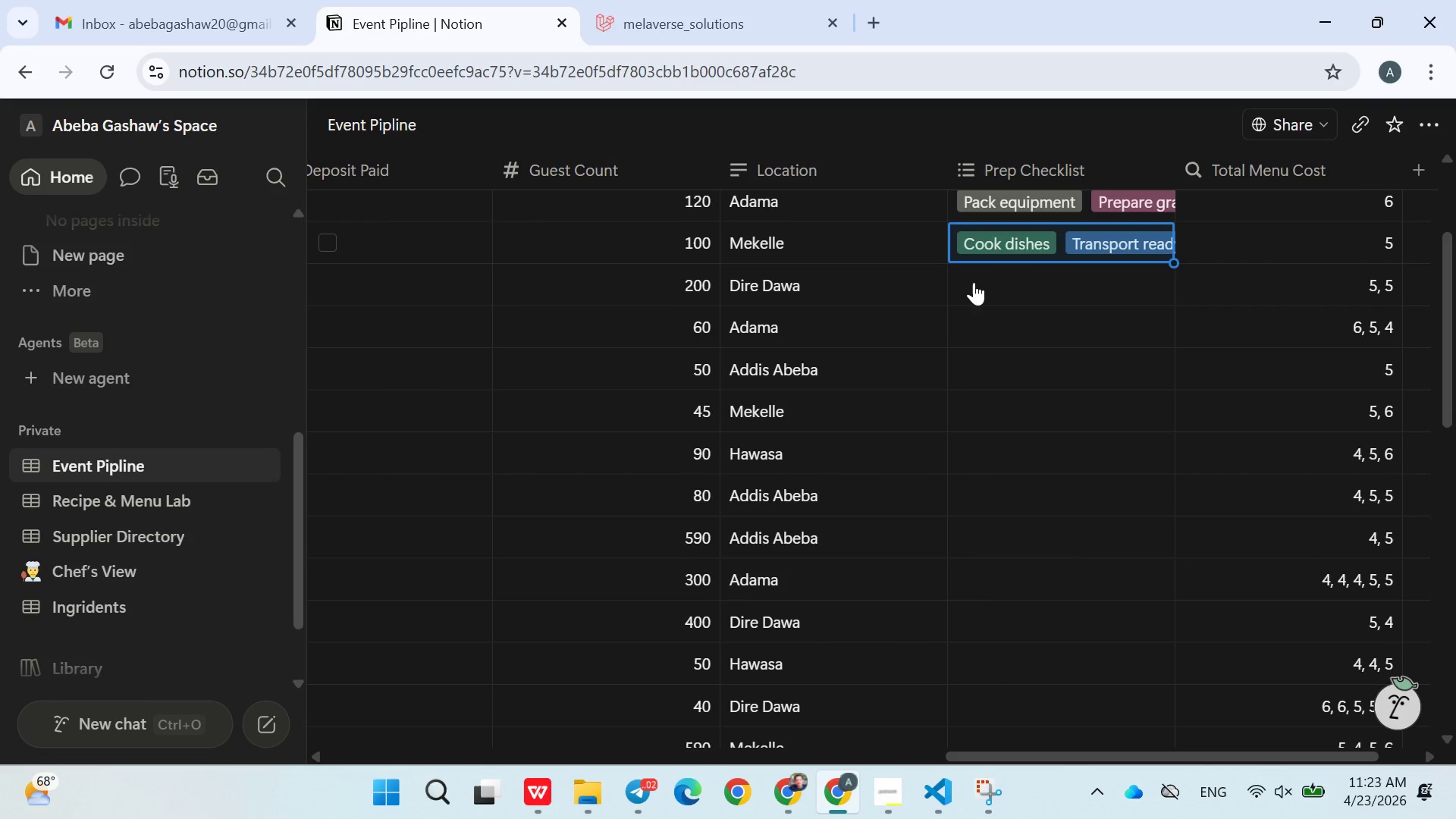 
left_click([974, 282])
 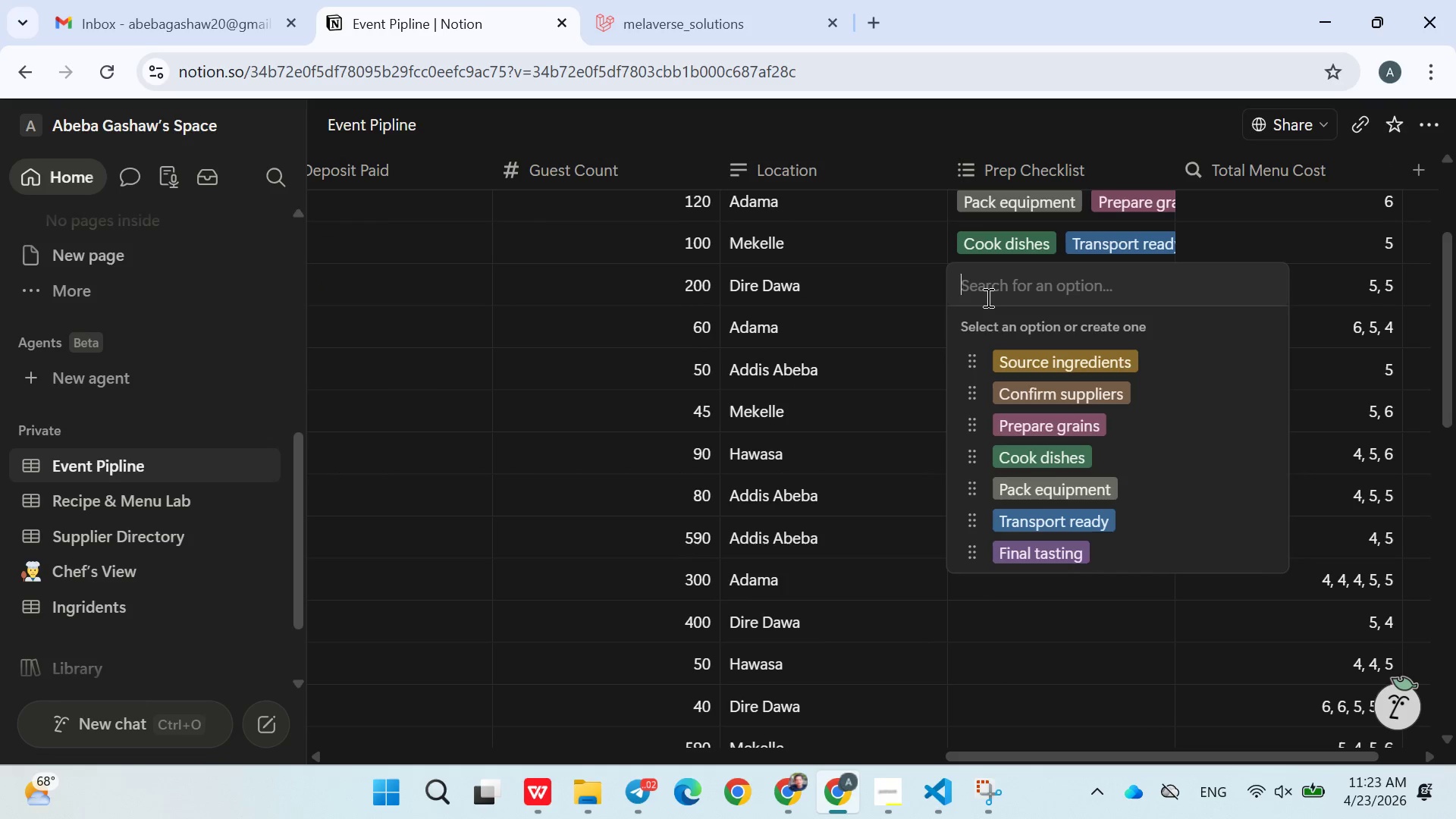 
scroll: coordinate [988, 316], scroll_direction: down, amount: 3.0
 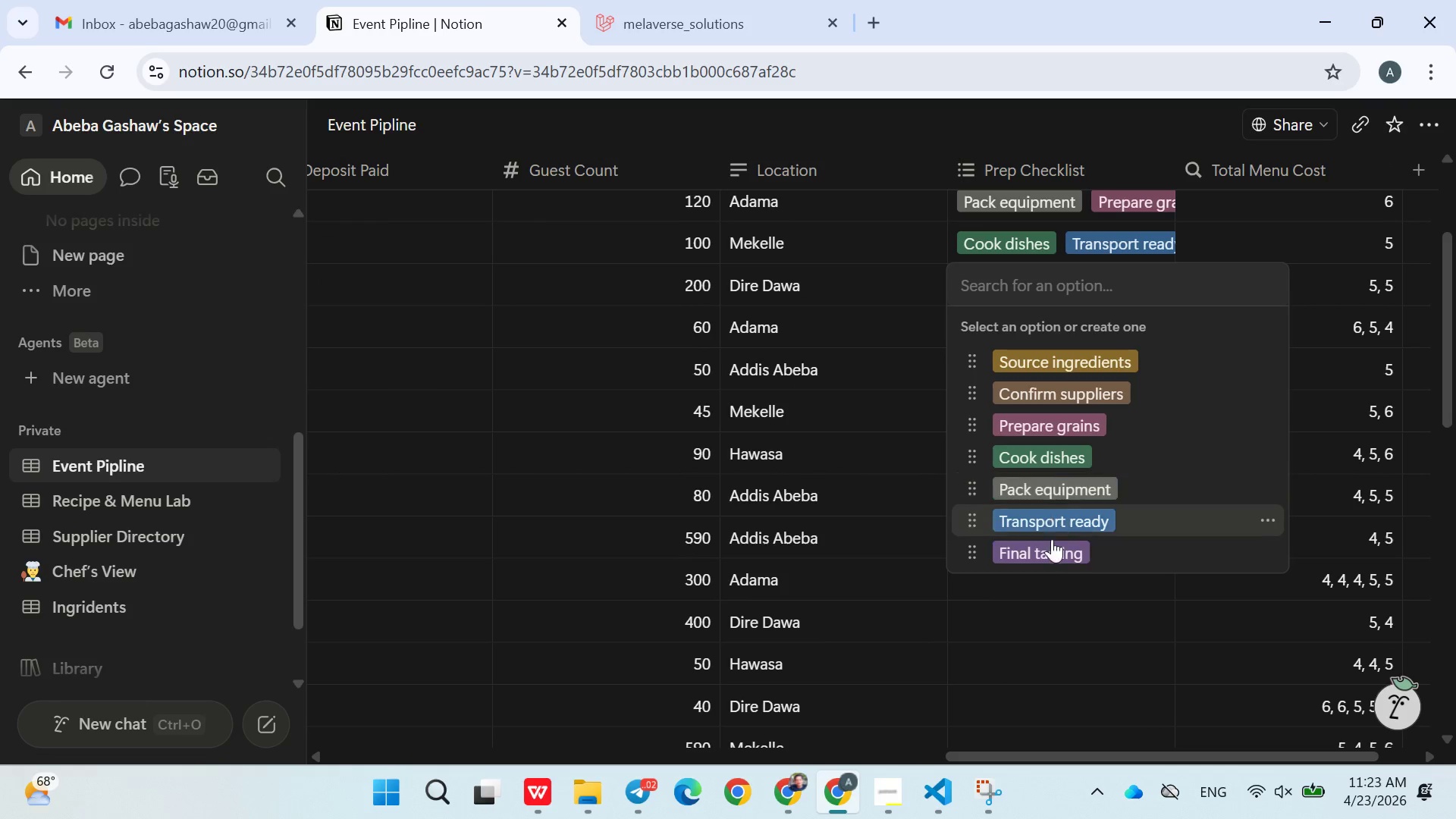 
left_click([1056, 557])
 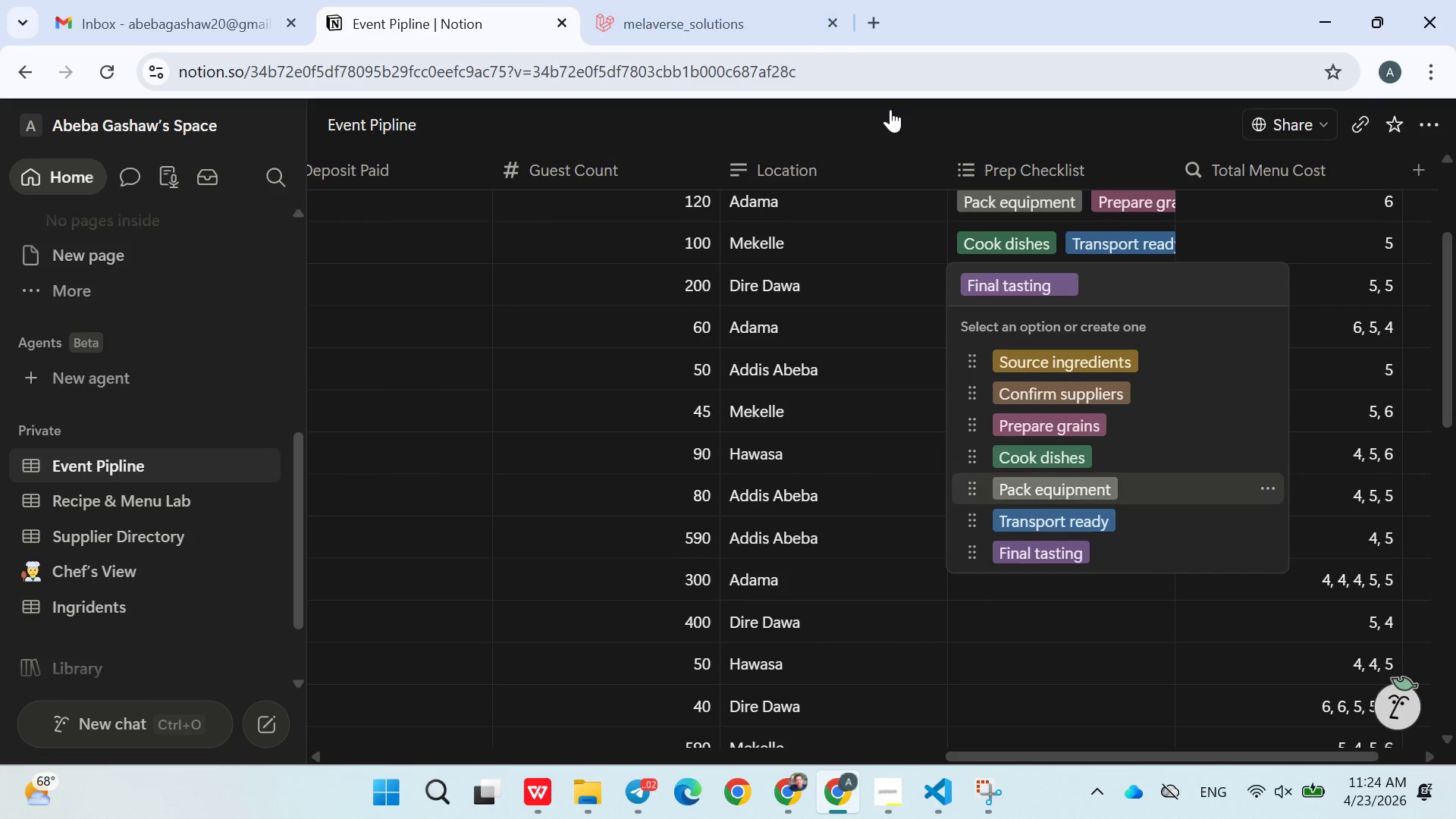 
left_click([893, 159])
 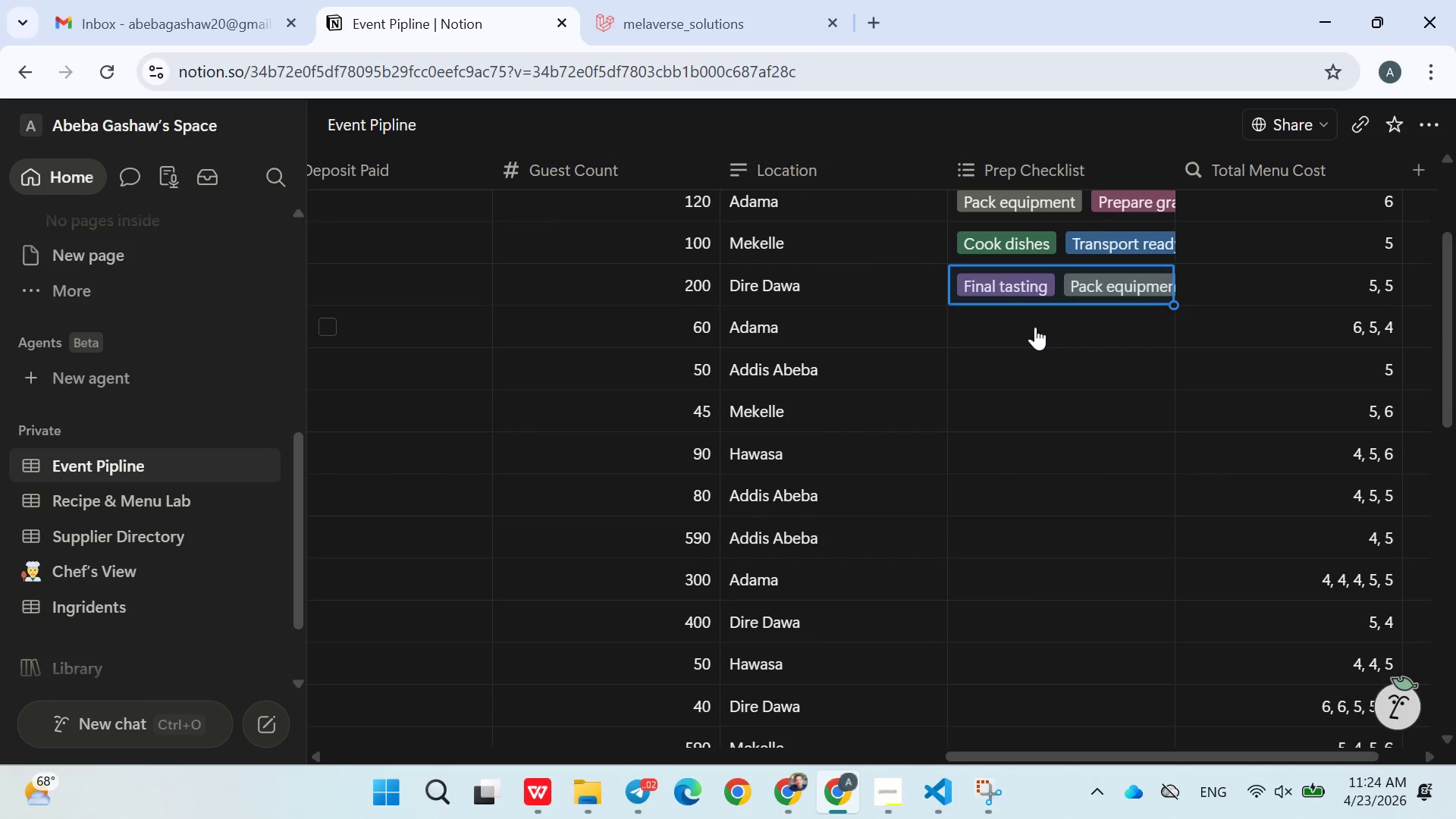 
left_click([1037, 327])
 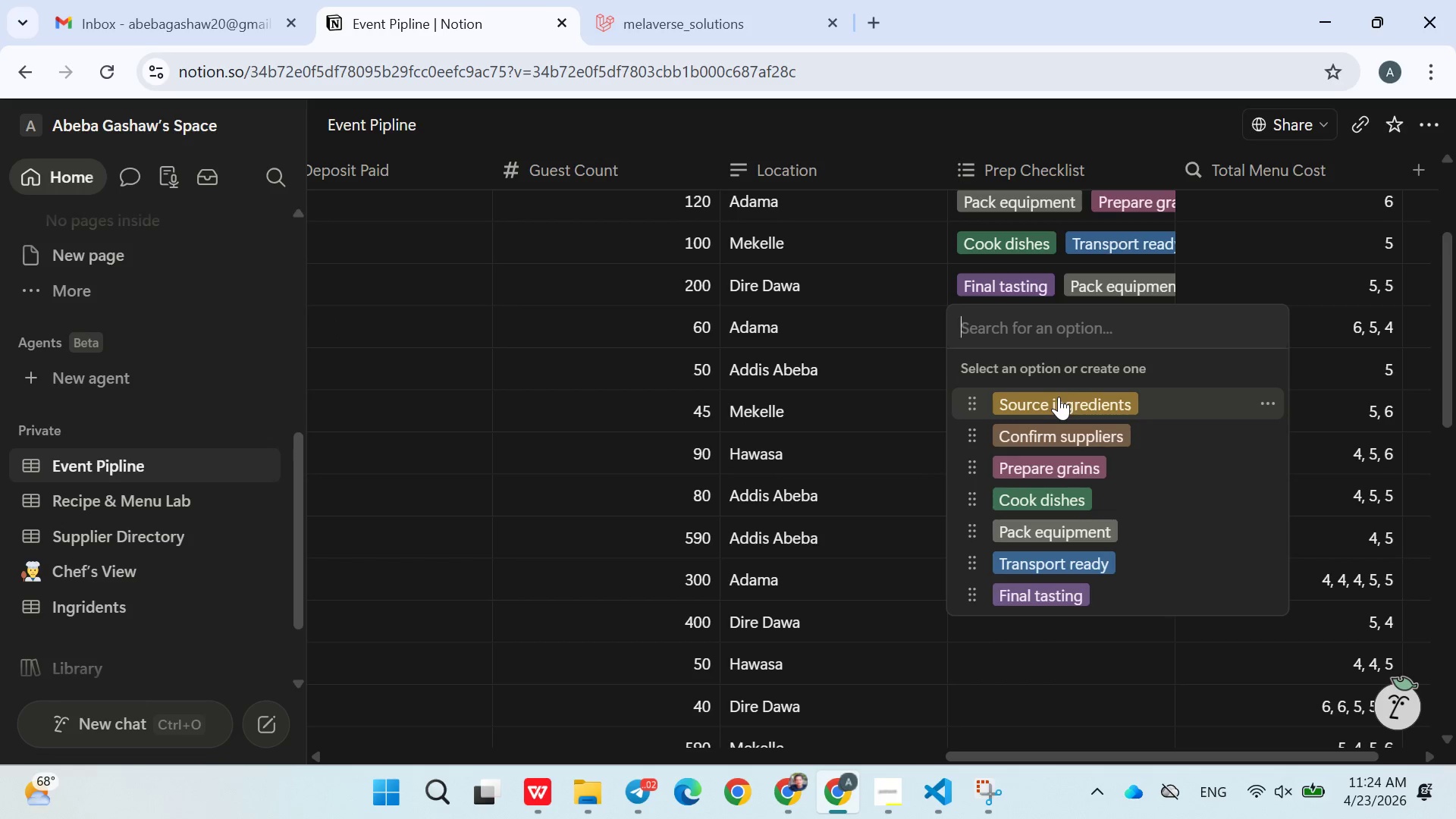 
double_click([1052, 463])
 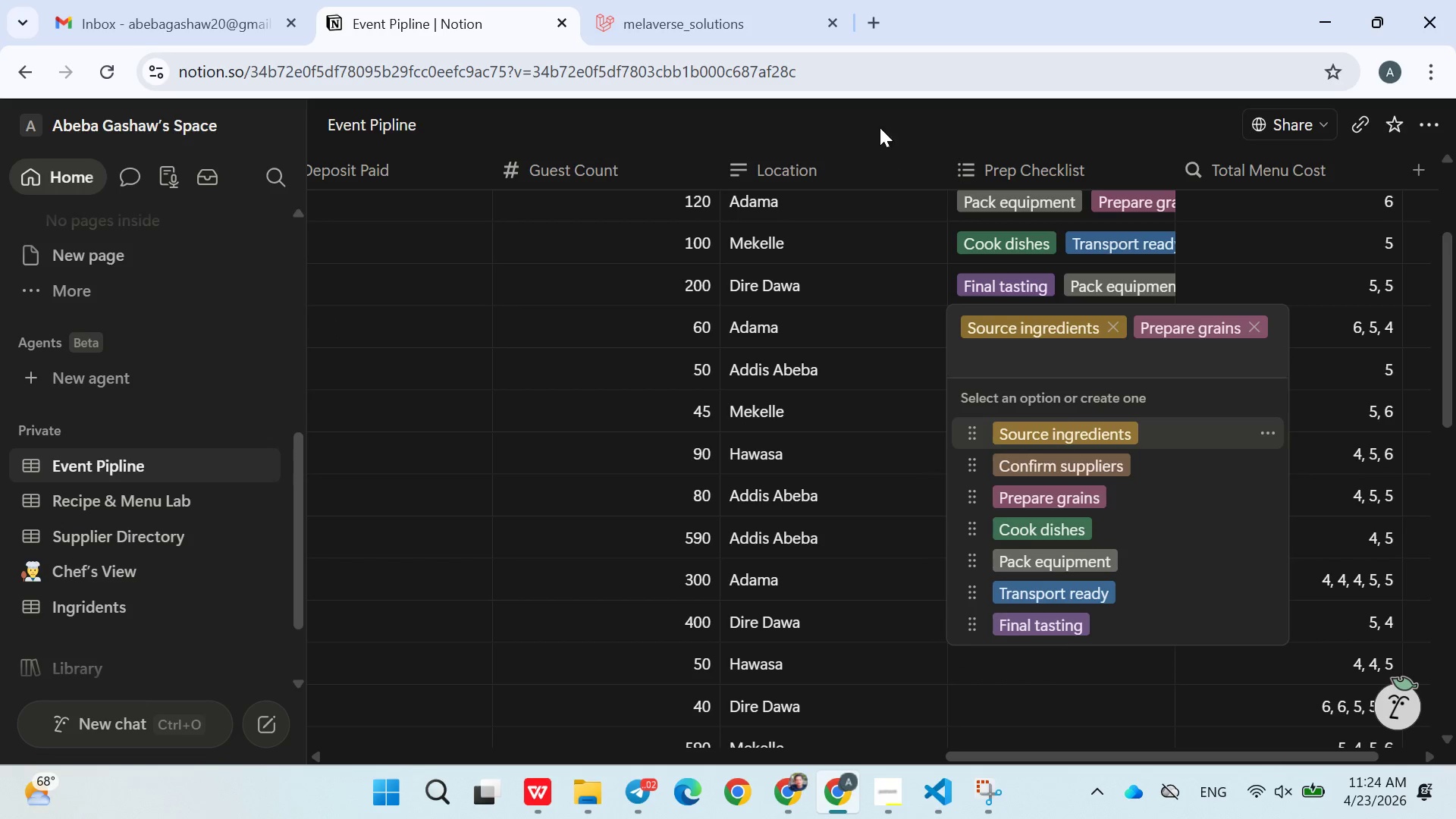 
left_click([876, 115])
 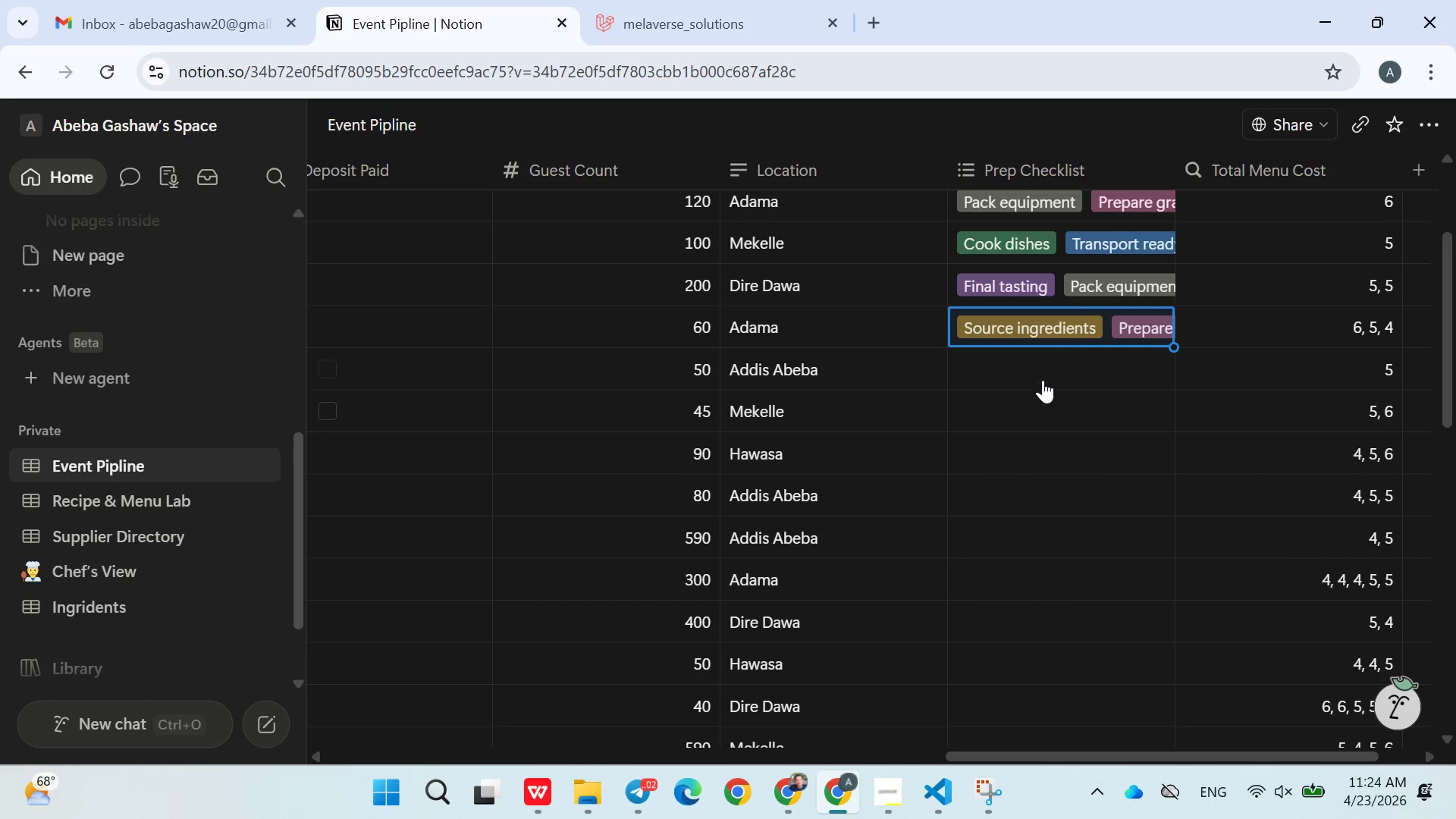 
left_click([1043, 375])
 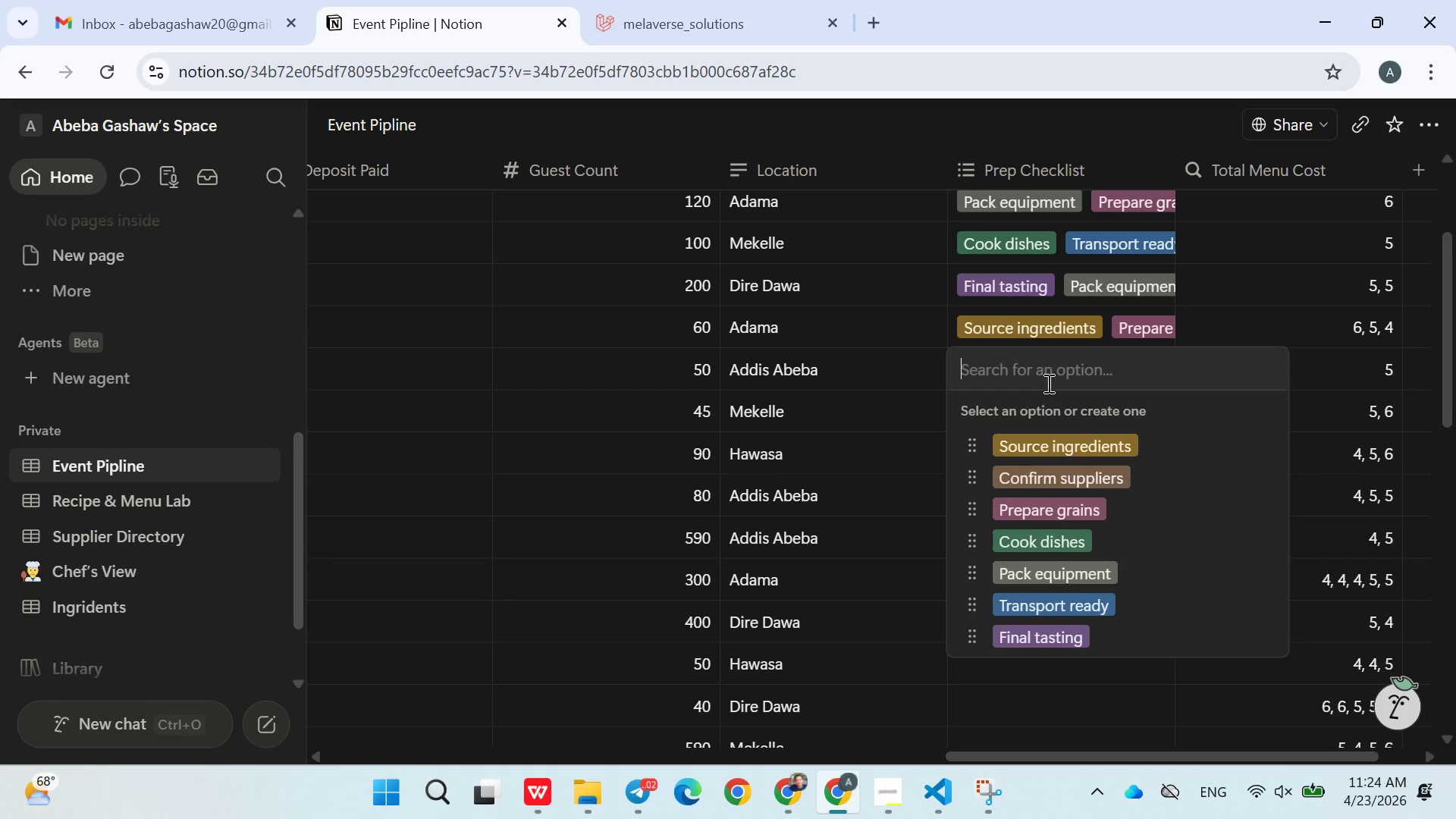 
left_click([1068, 569])
 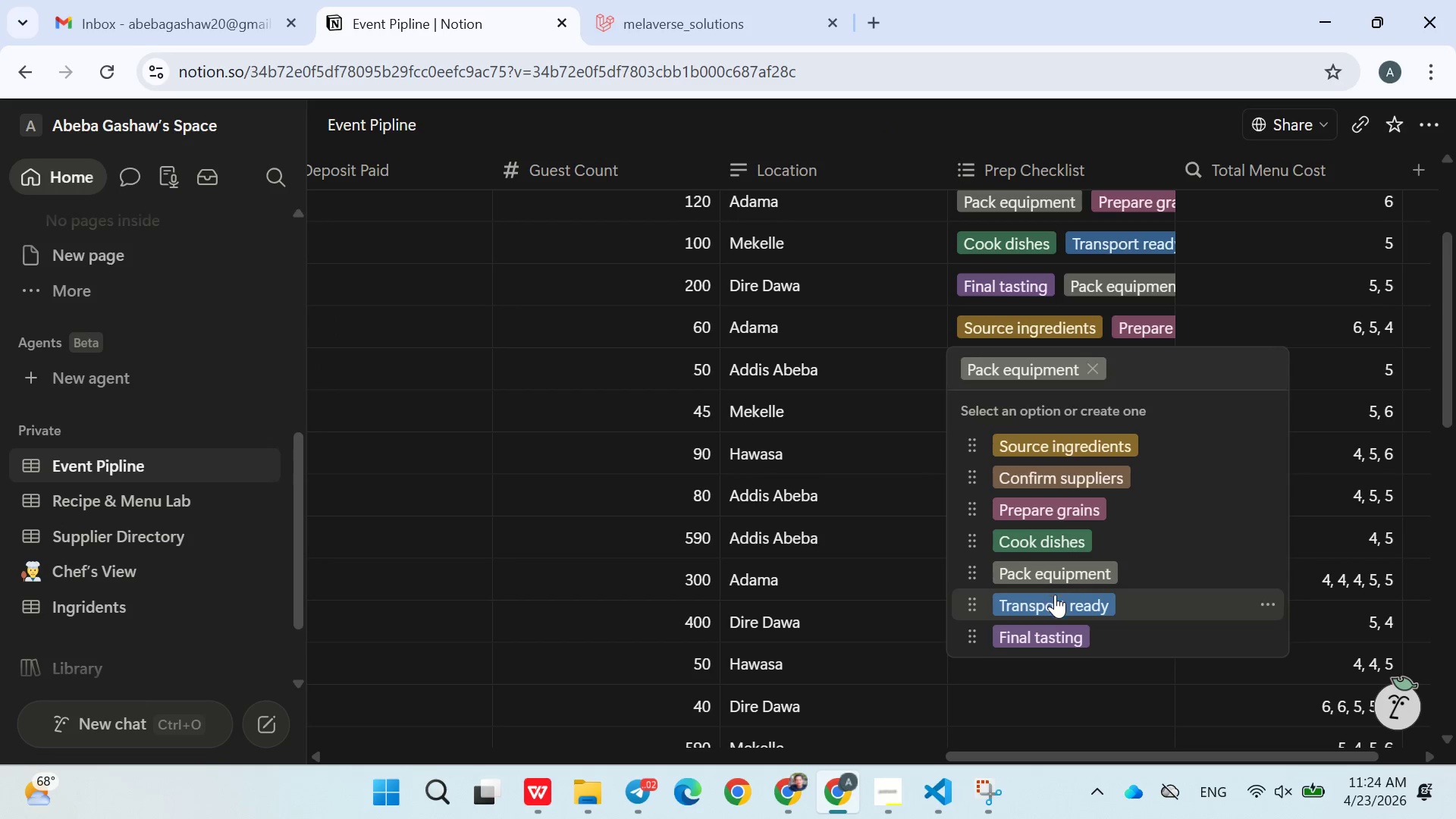 
scroll: coordinate [1053, 438], scroll_direction: down, amount: 2.0
 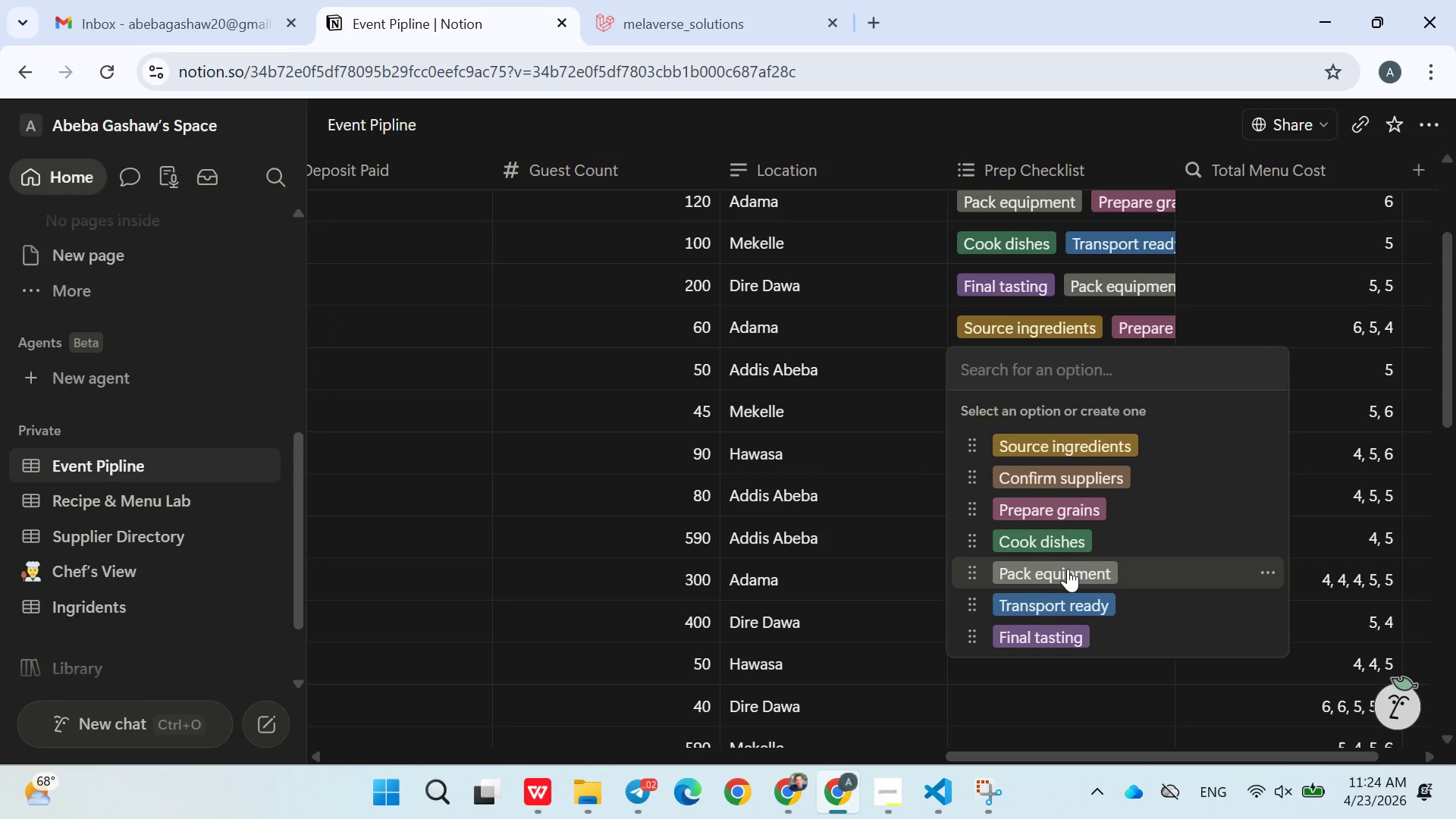 
left_click([1055, 599])
 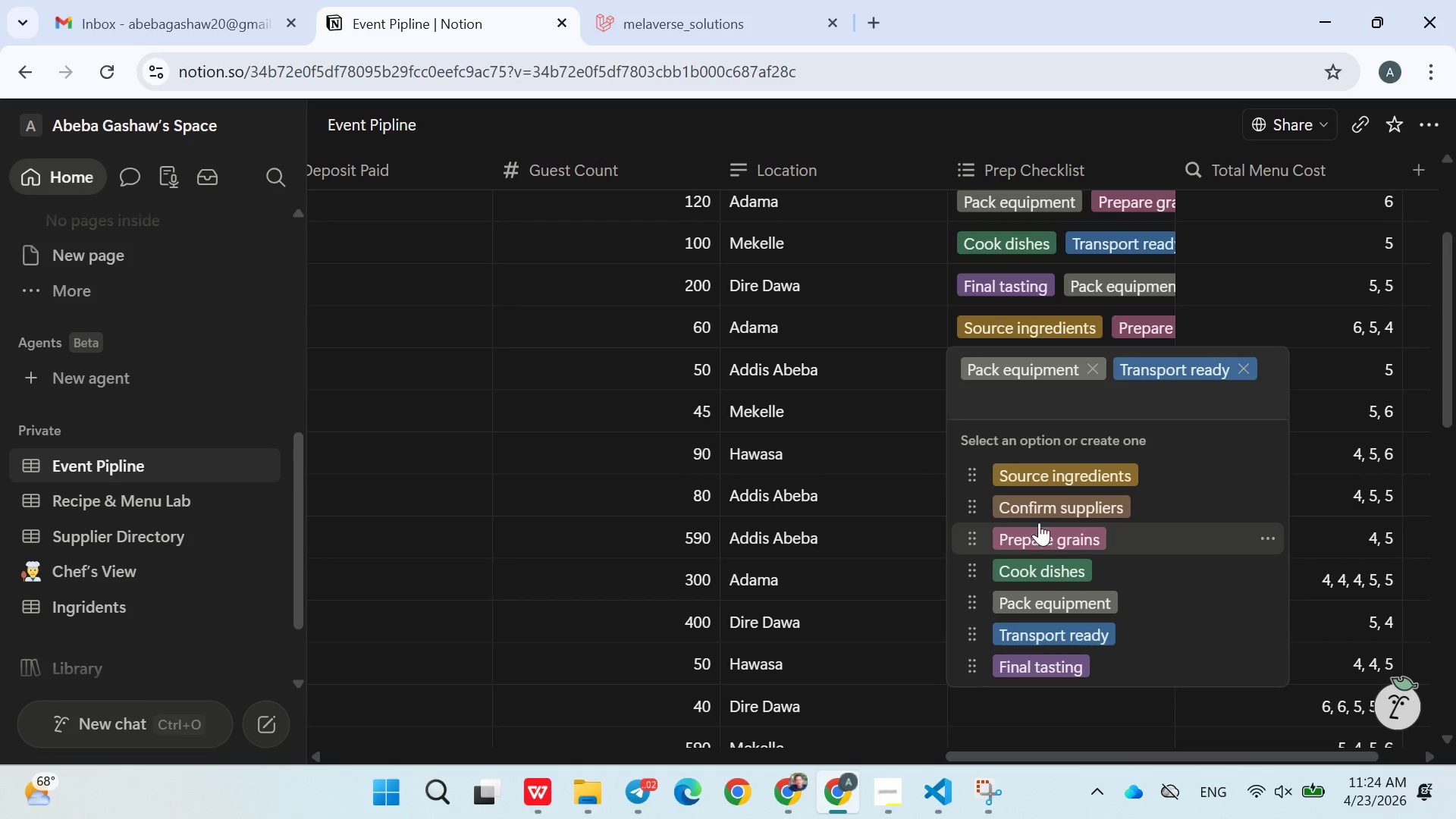 
left_click([1039, 488])
 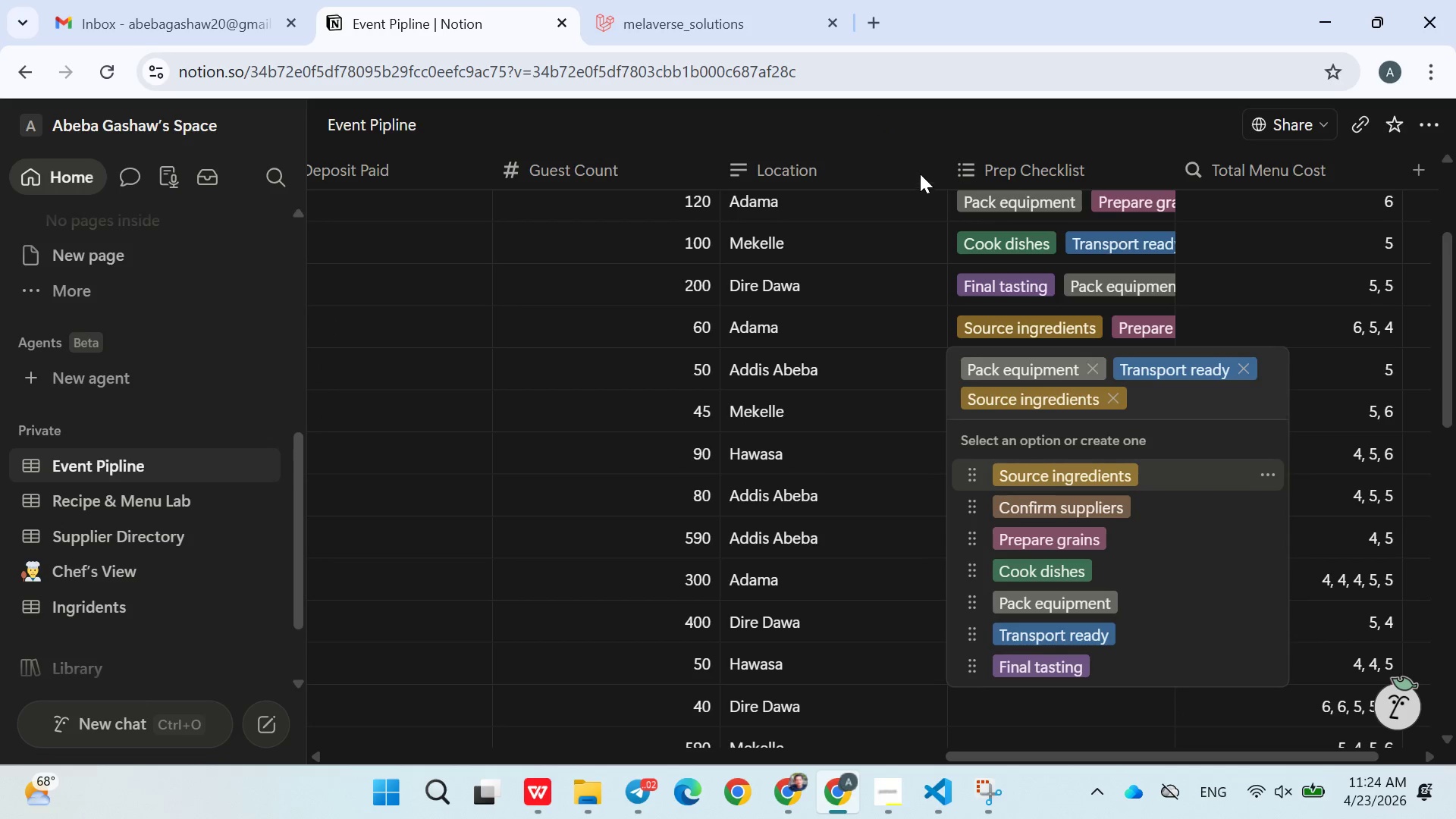 
left_click([908, 158])
 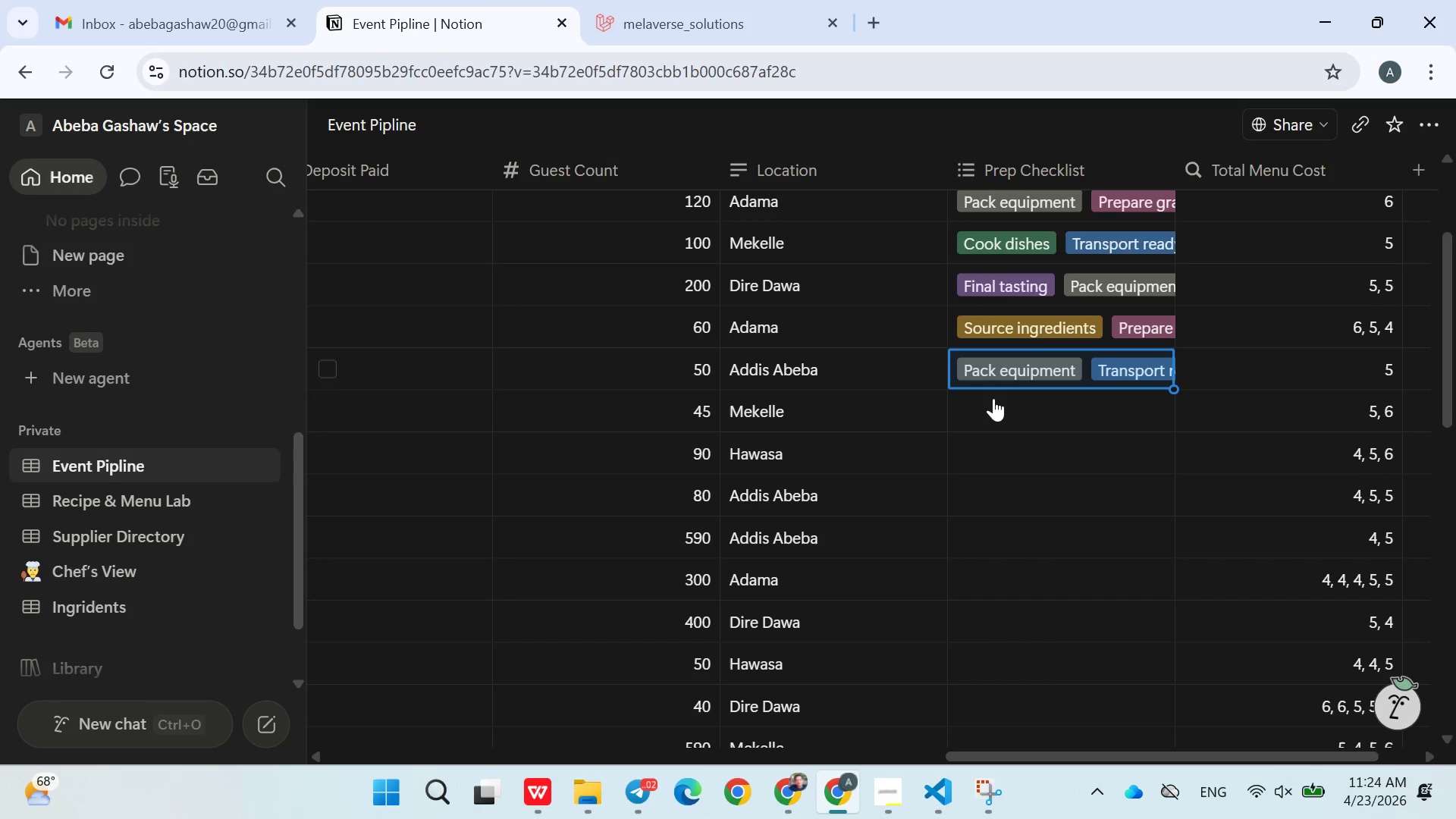 
left_click([993, 401])
 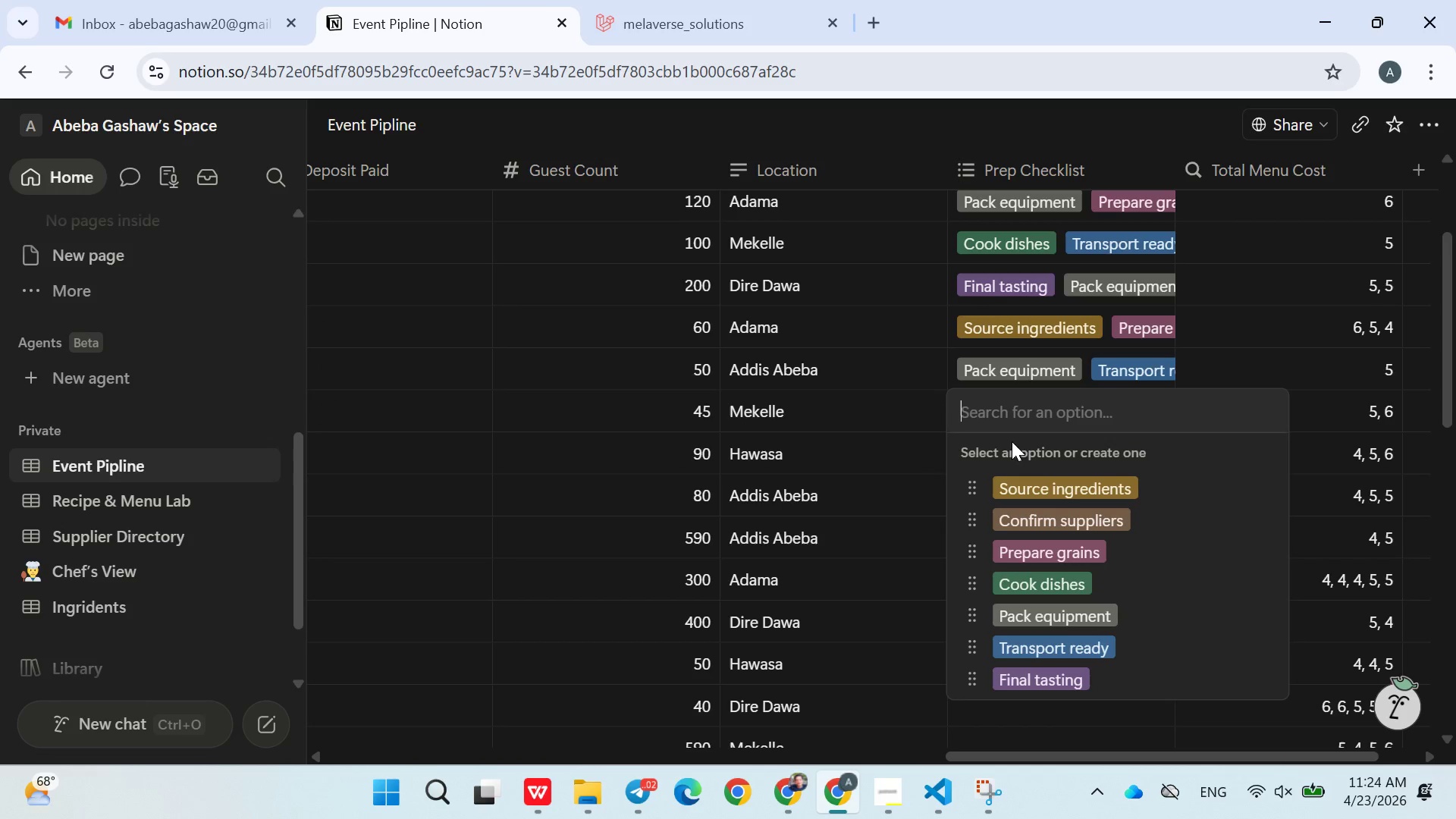 
scroll: coordinate [1017, 459], scroll_direction: down, amount: 3.0
 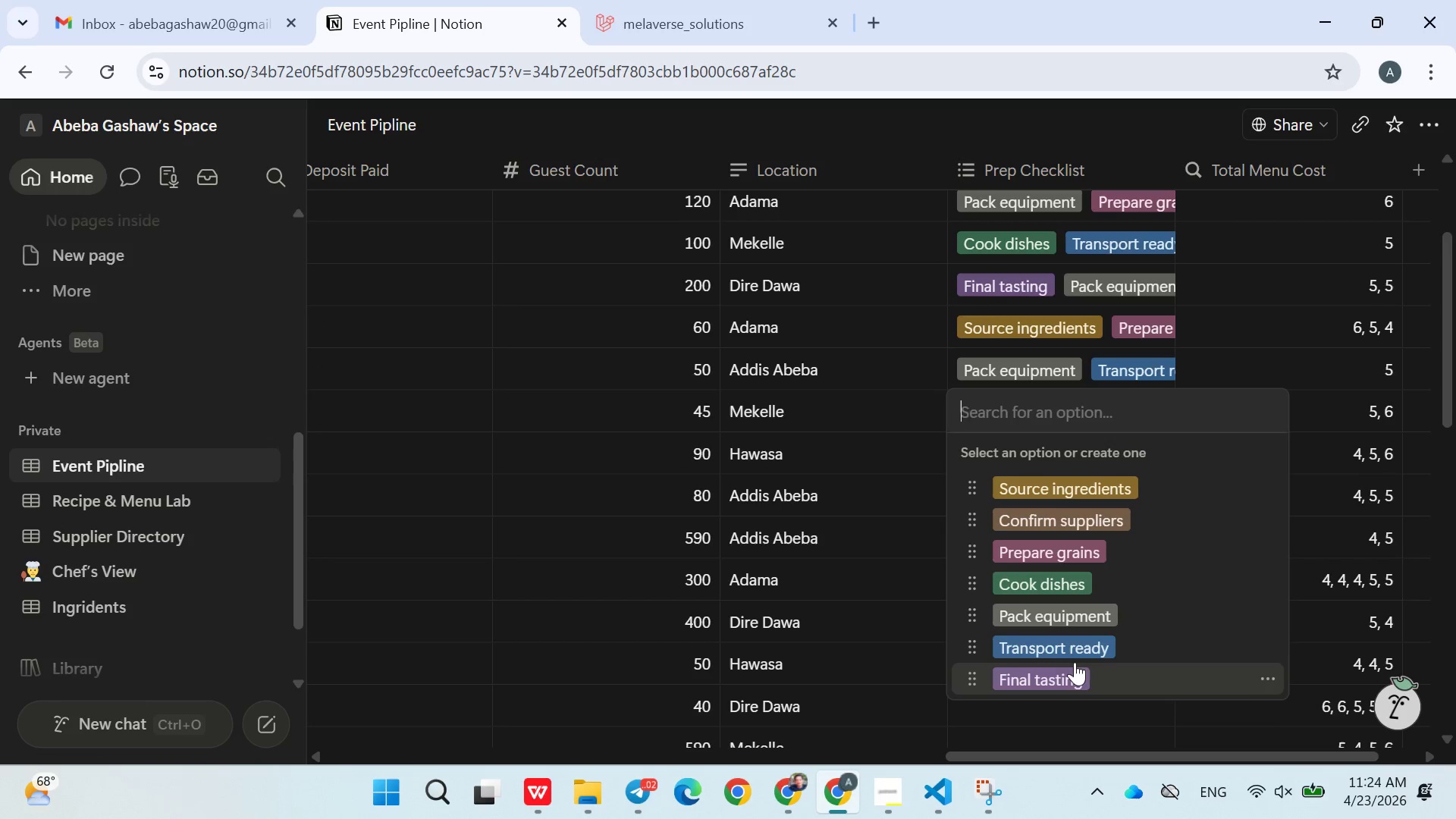 
double_click([1037, 641])
 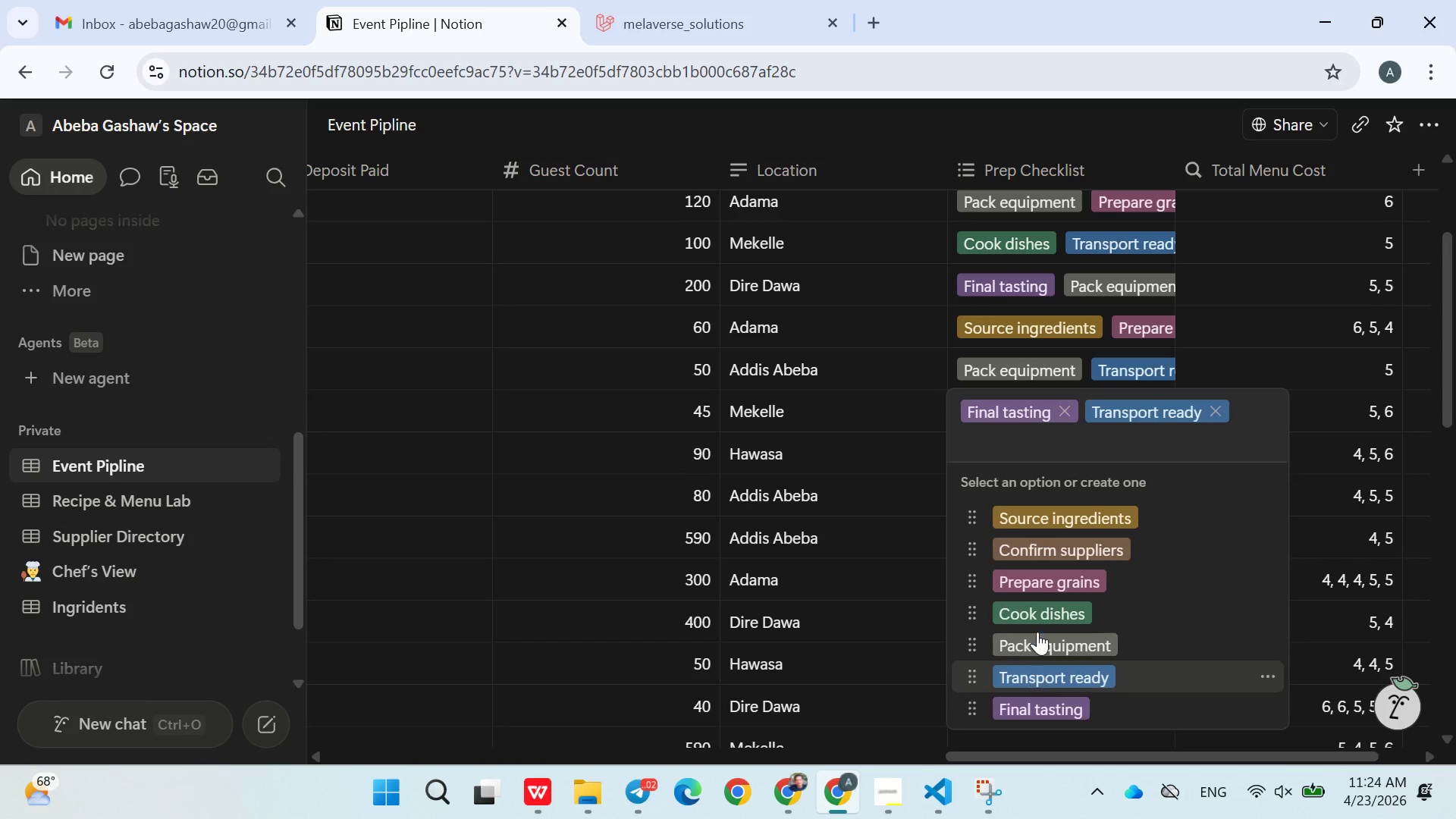 
triple_click([1037, 630])
 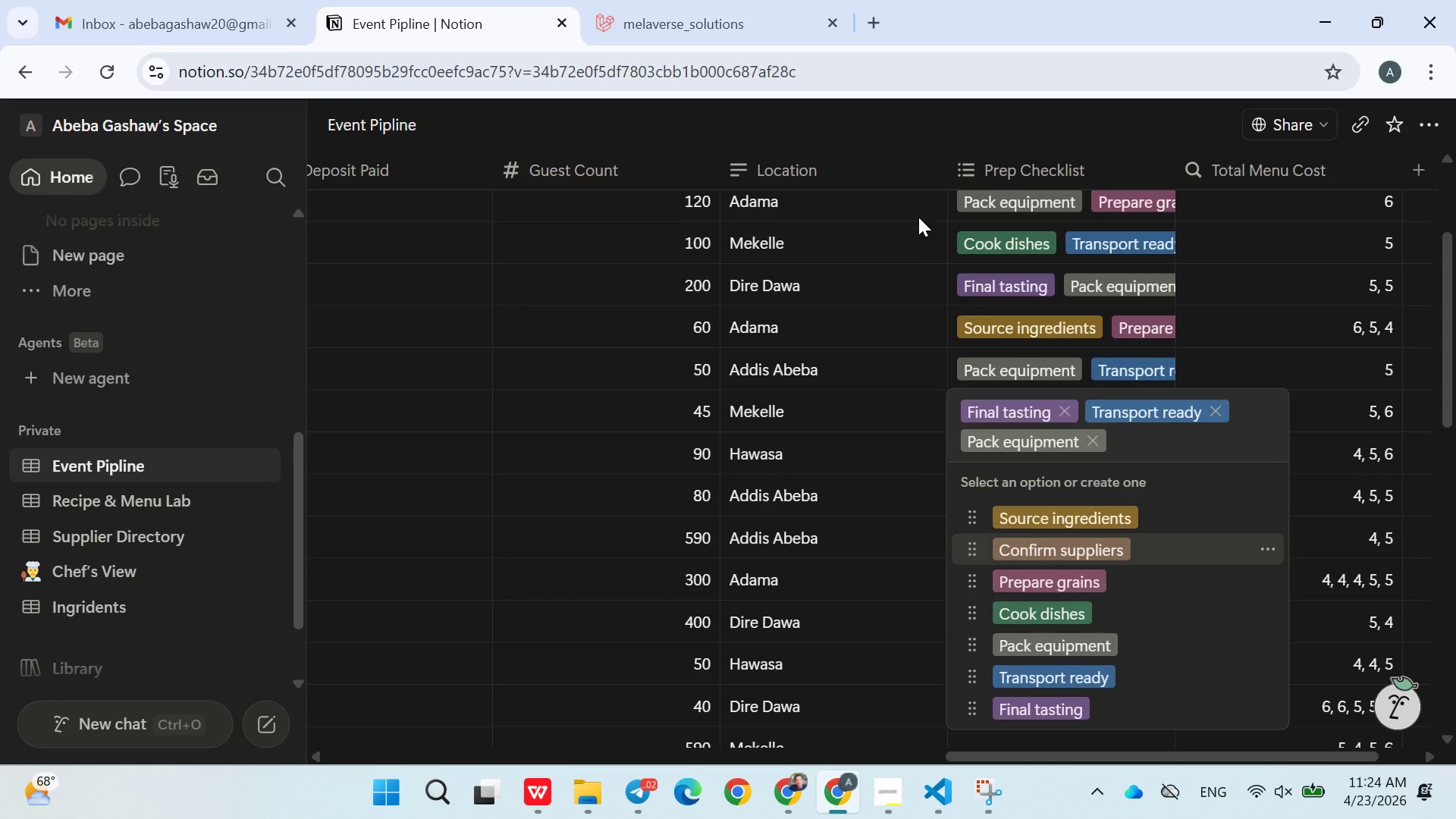 
left_click([909, 187])
 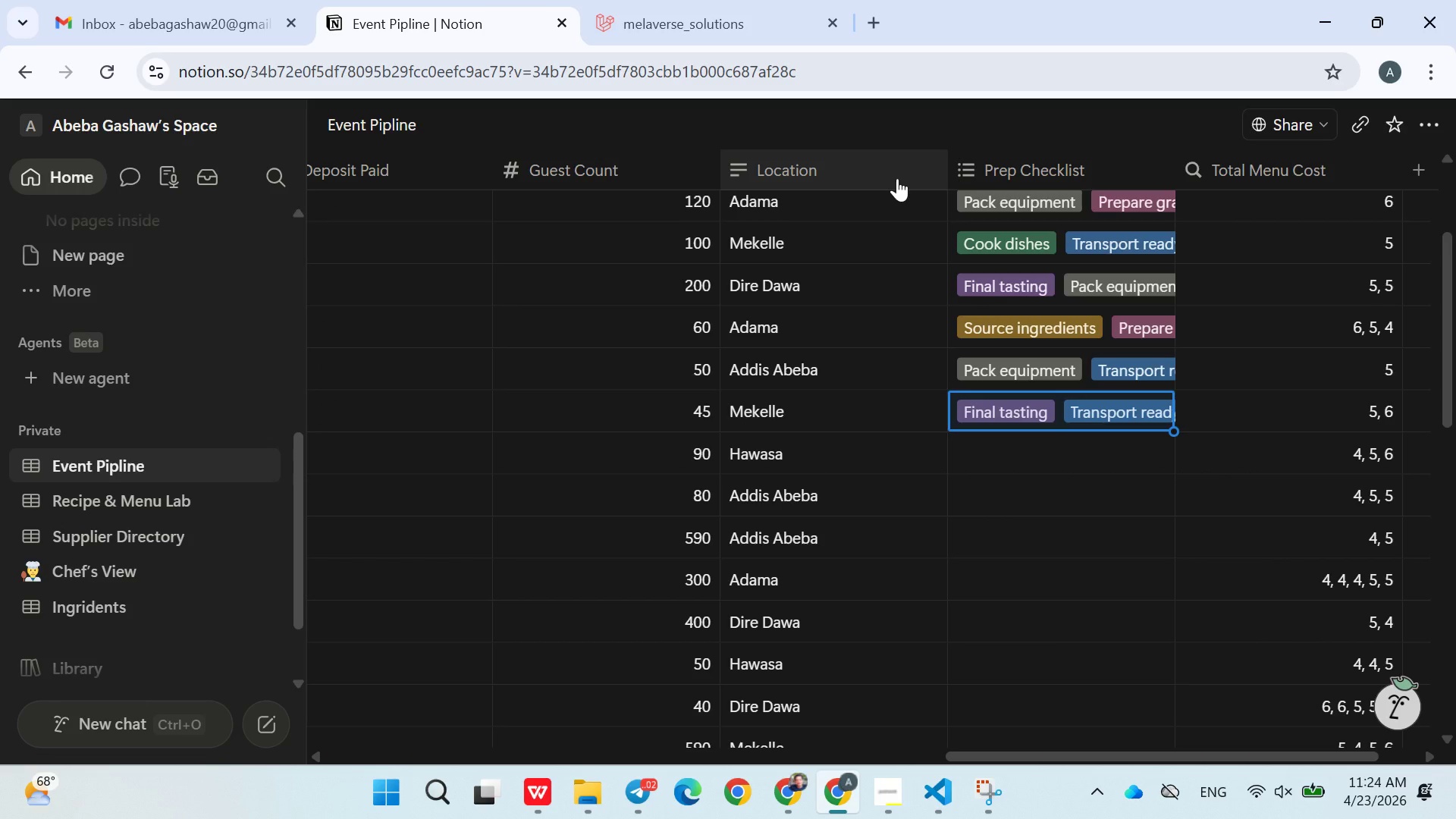 
left_click([1037, 455])
 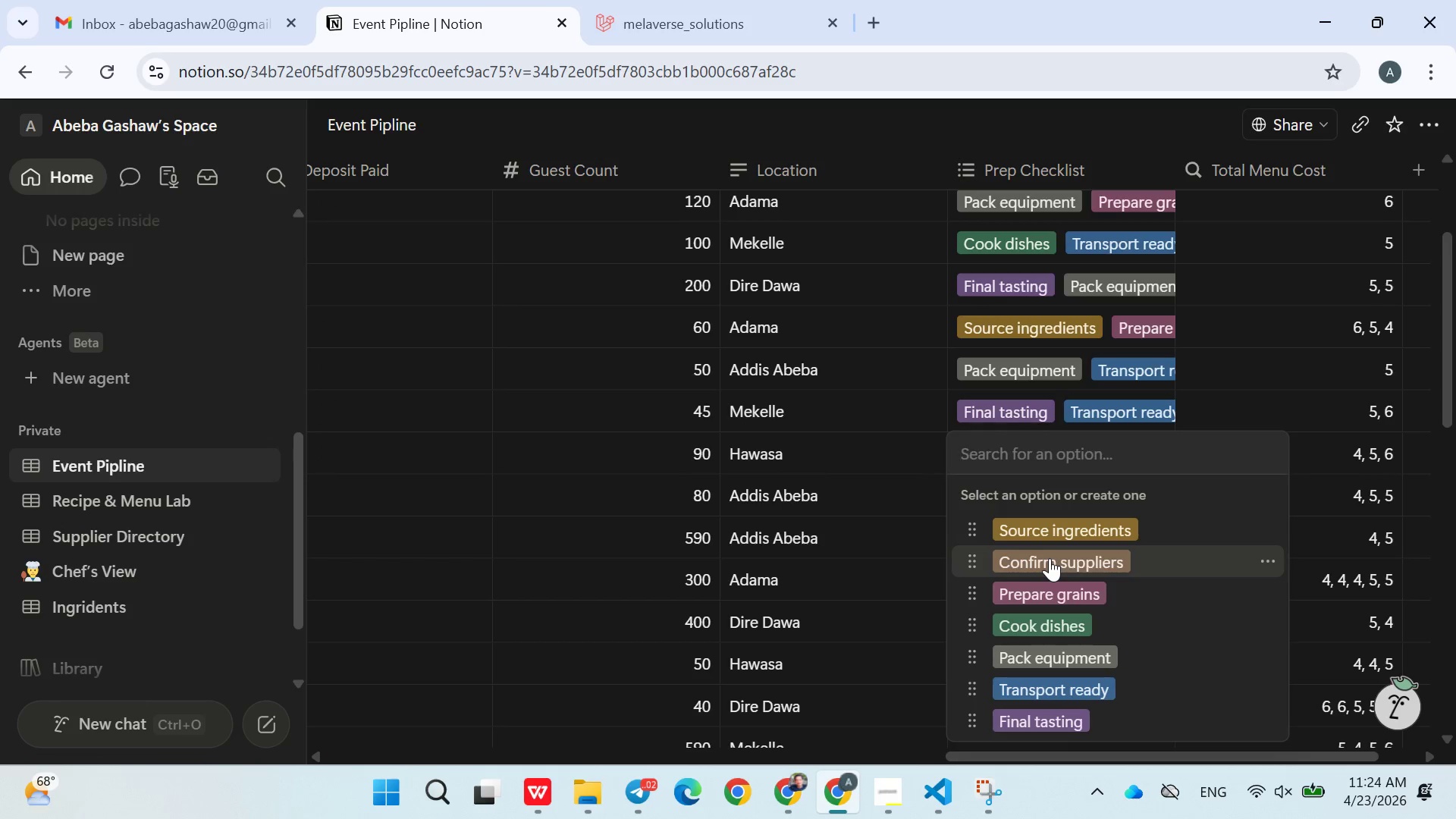 
double_click([1057, 625])
 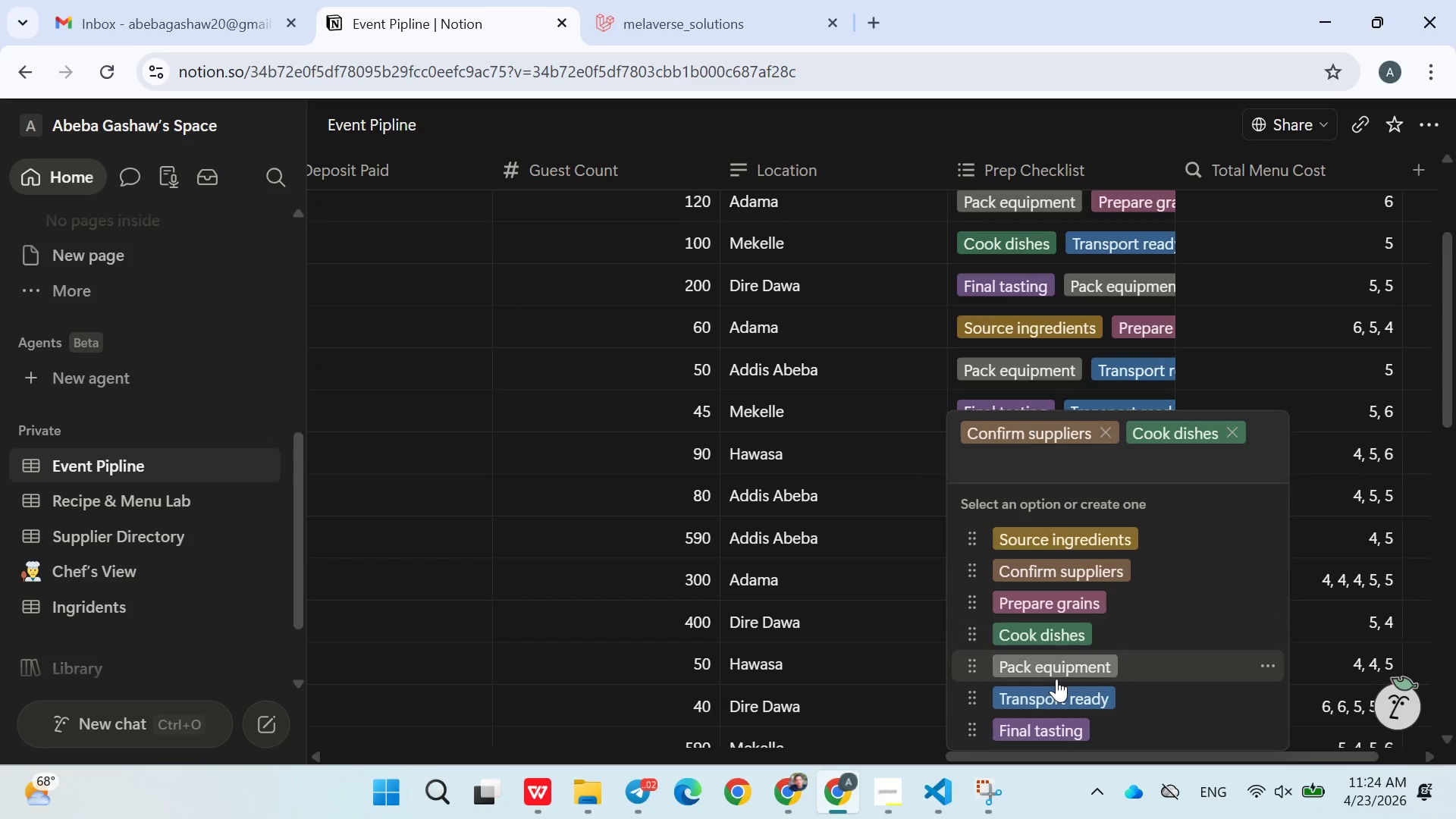 
left_click([1056, 682])
 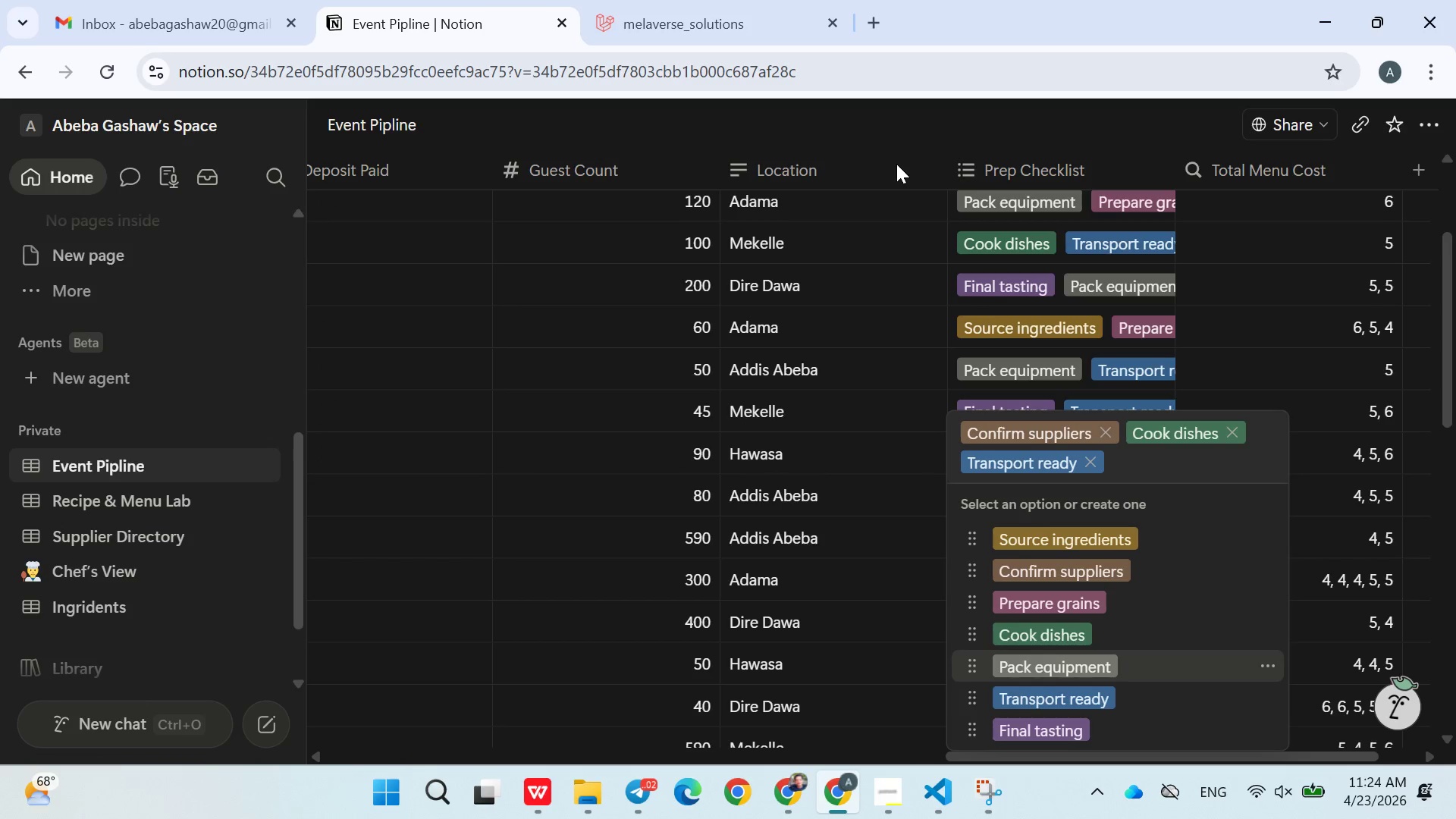 
left_click([896, 164])
 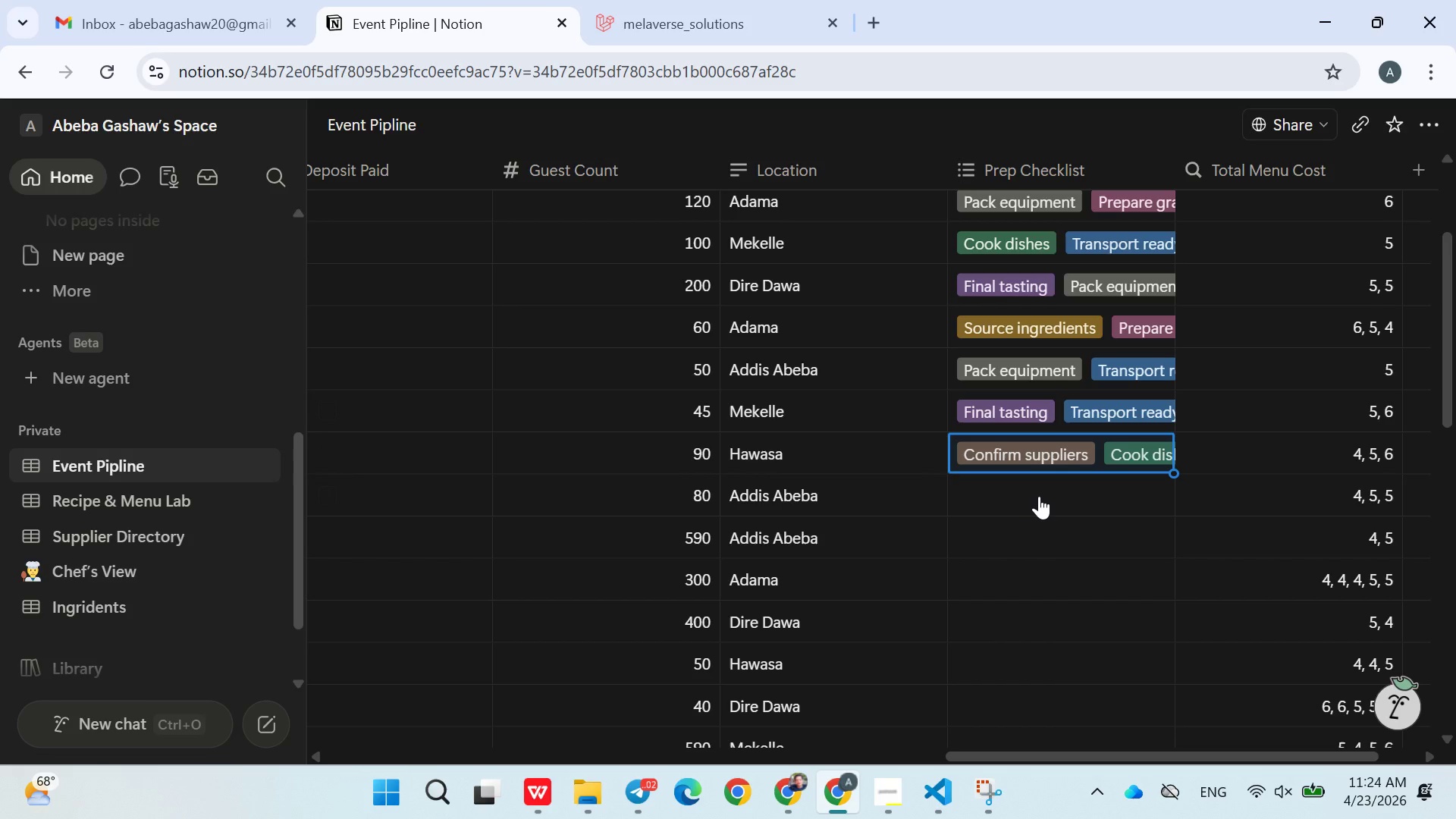 
left_click([1037, 497])
 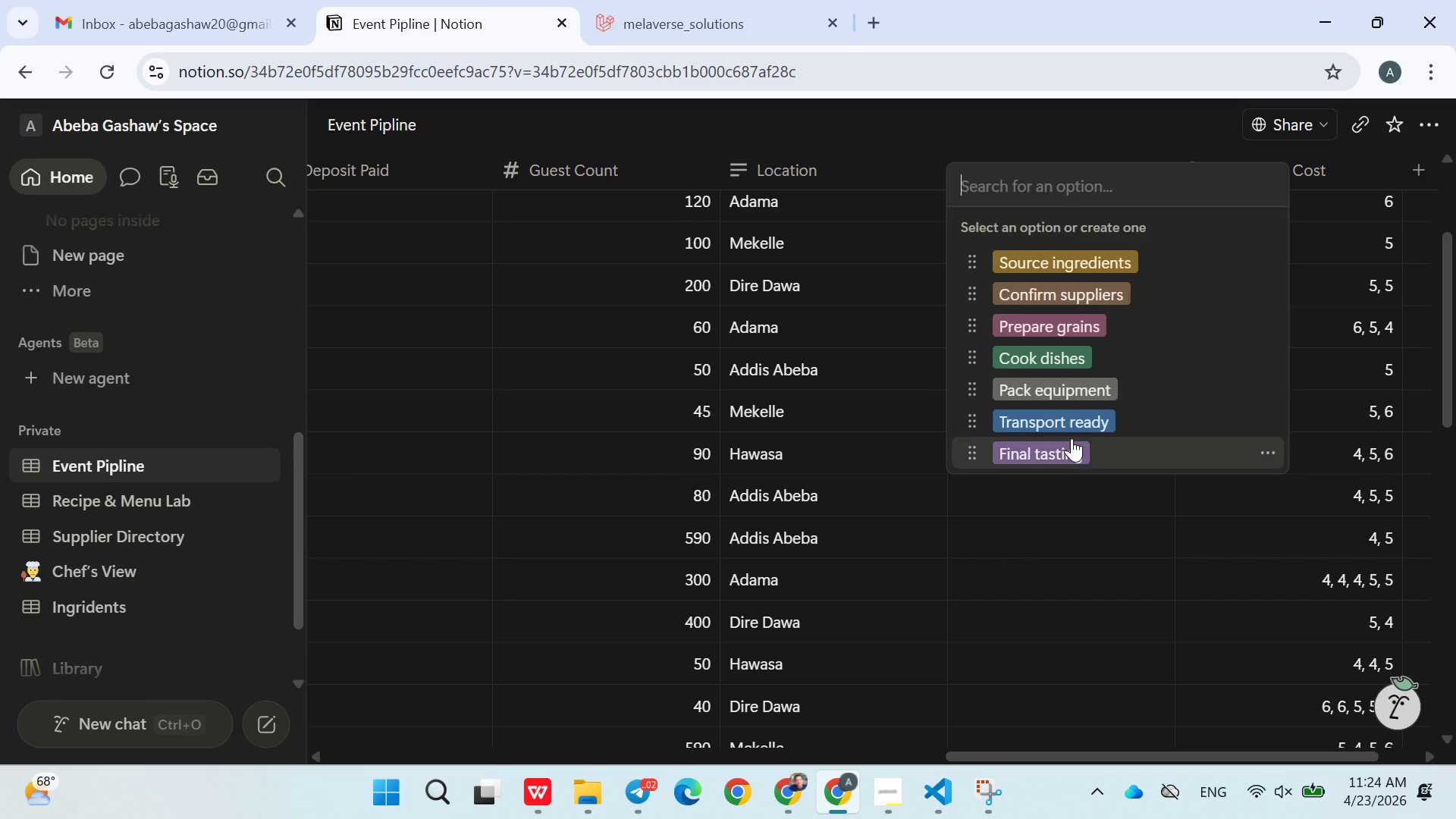 
double_click([1068, 413])
 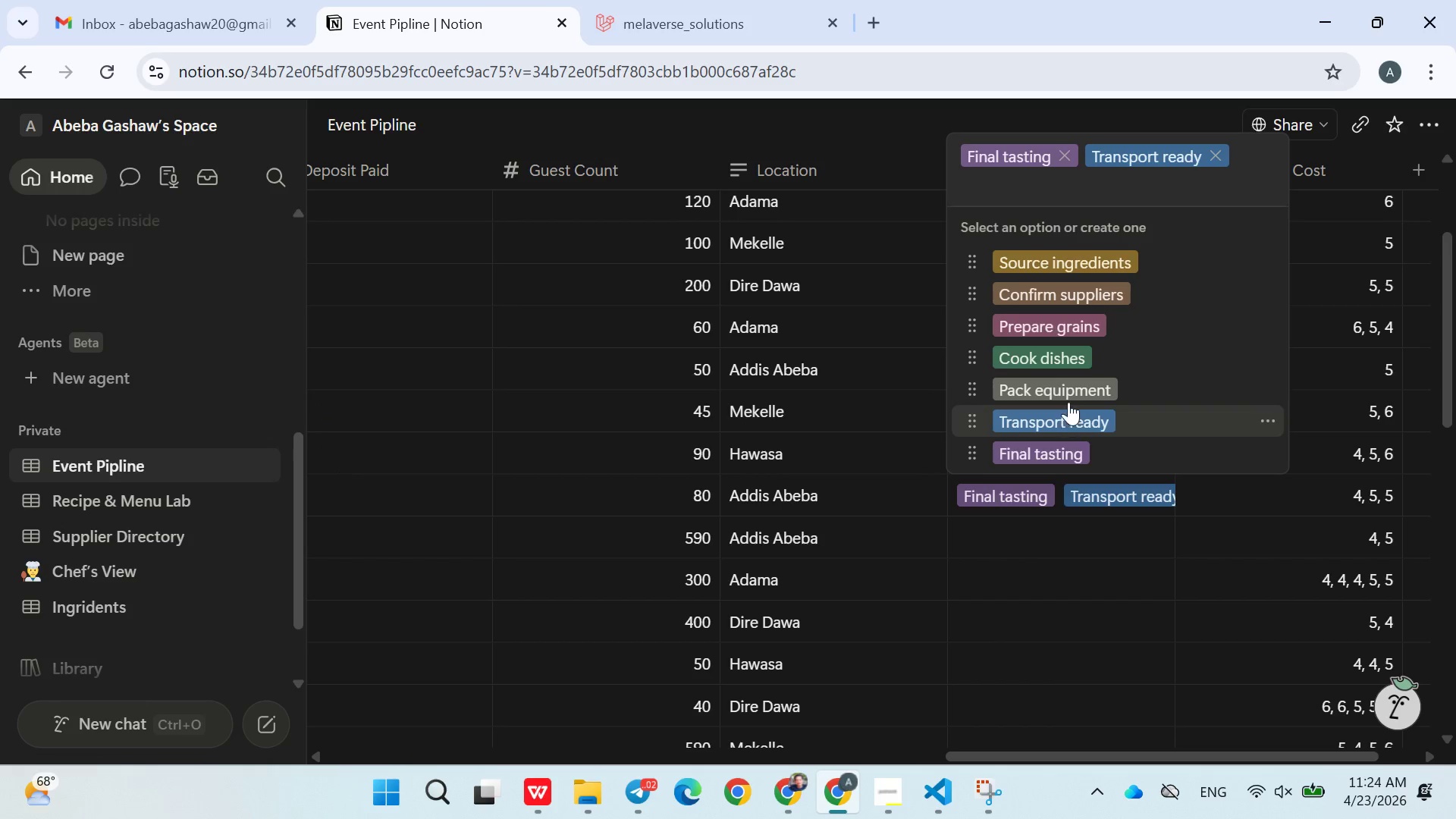 
triple_click([1068, 402])
 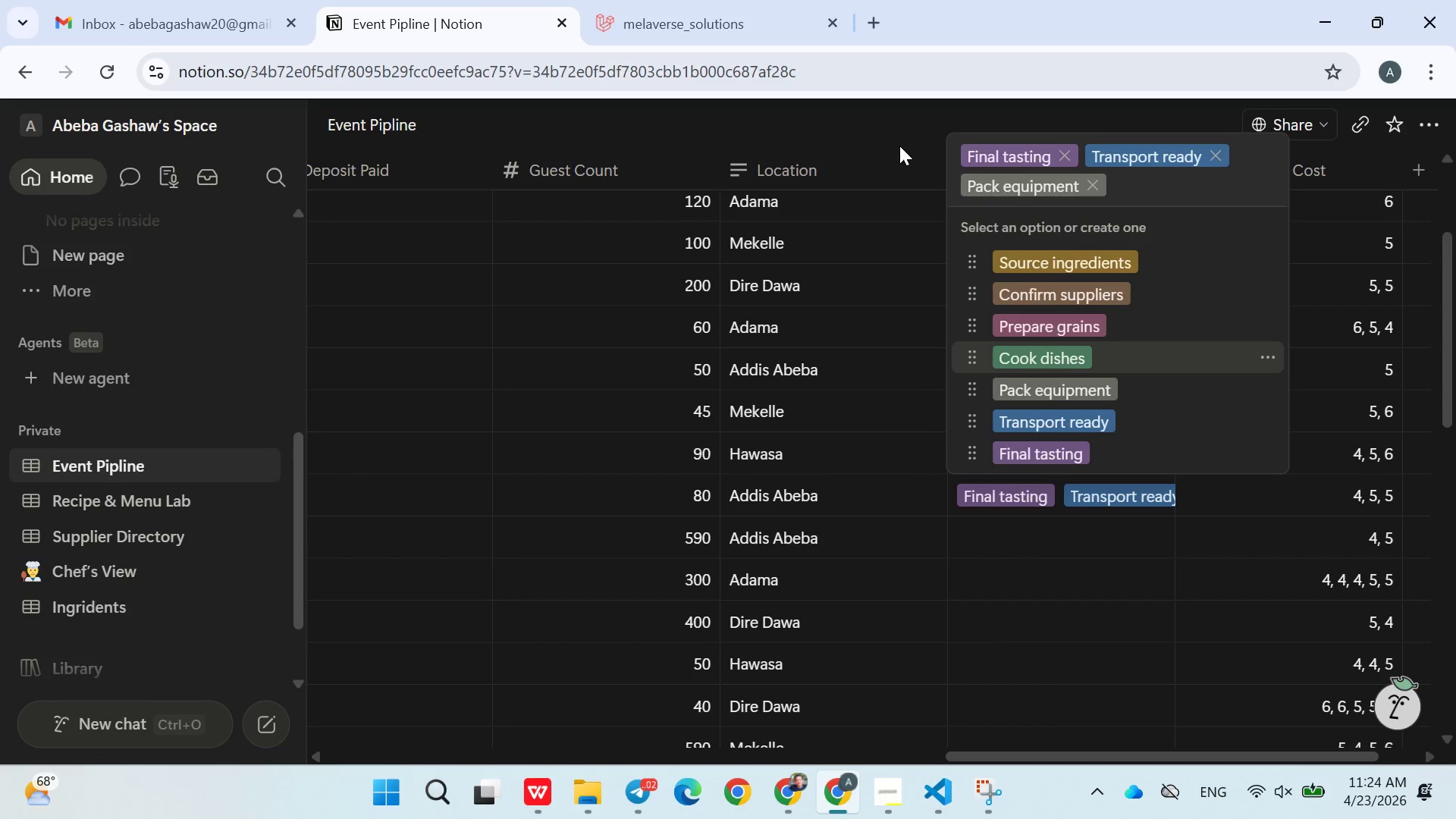 
left_click([893, 138])
 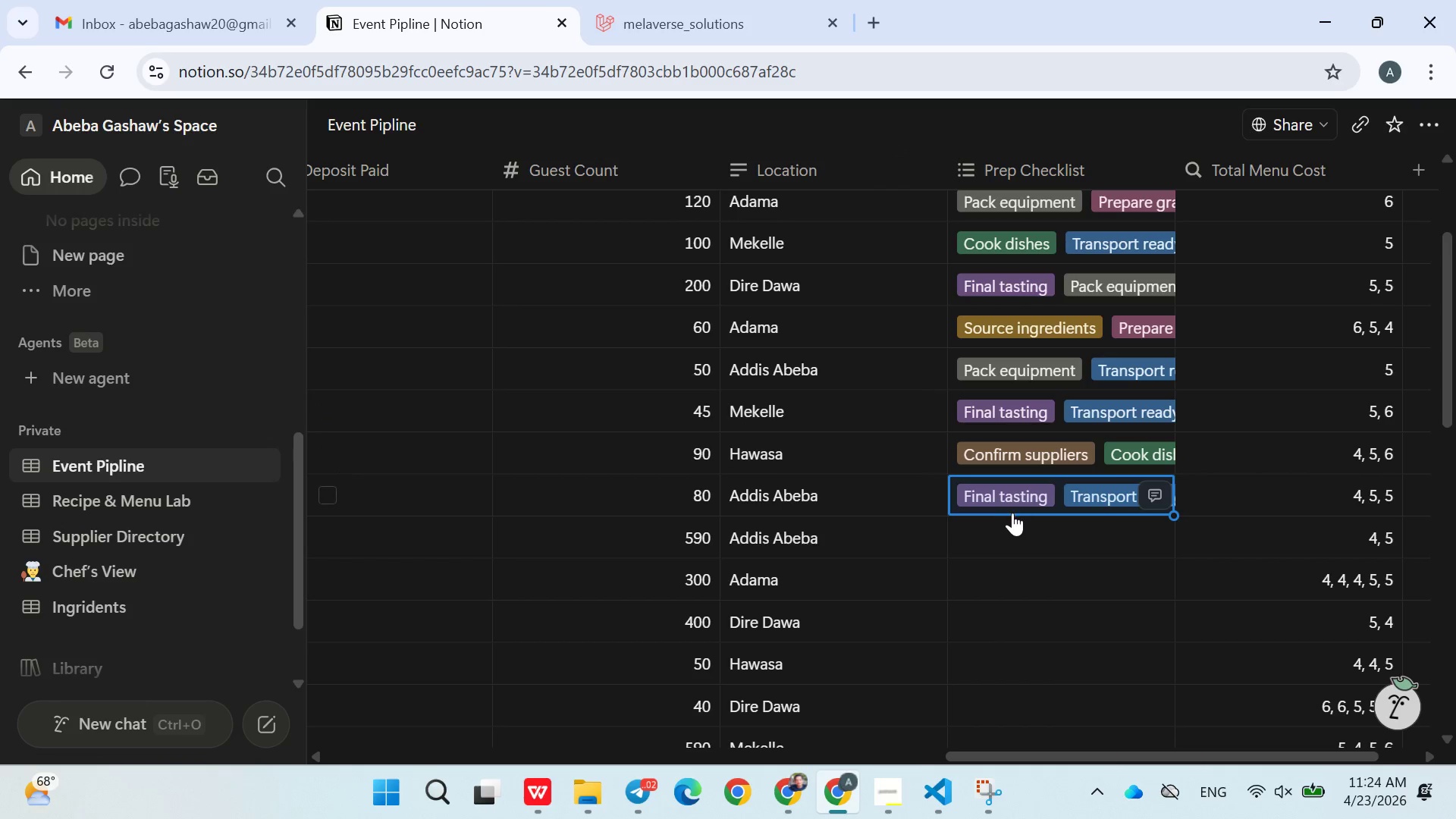 
left_click([1012, 532])
 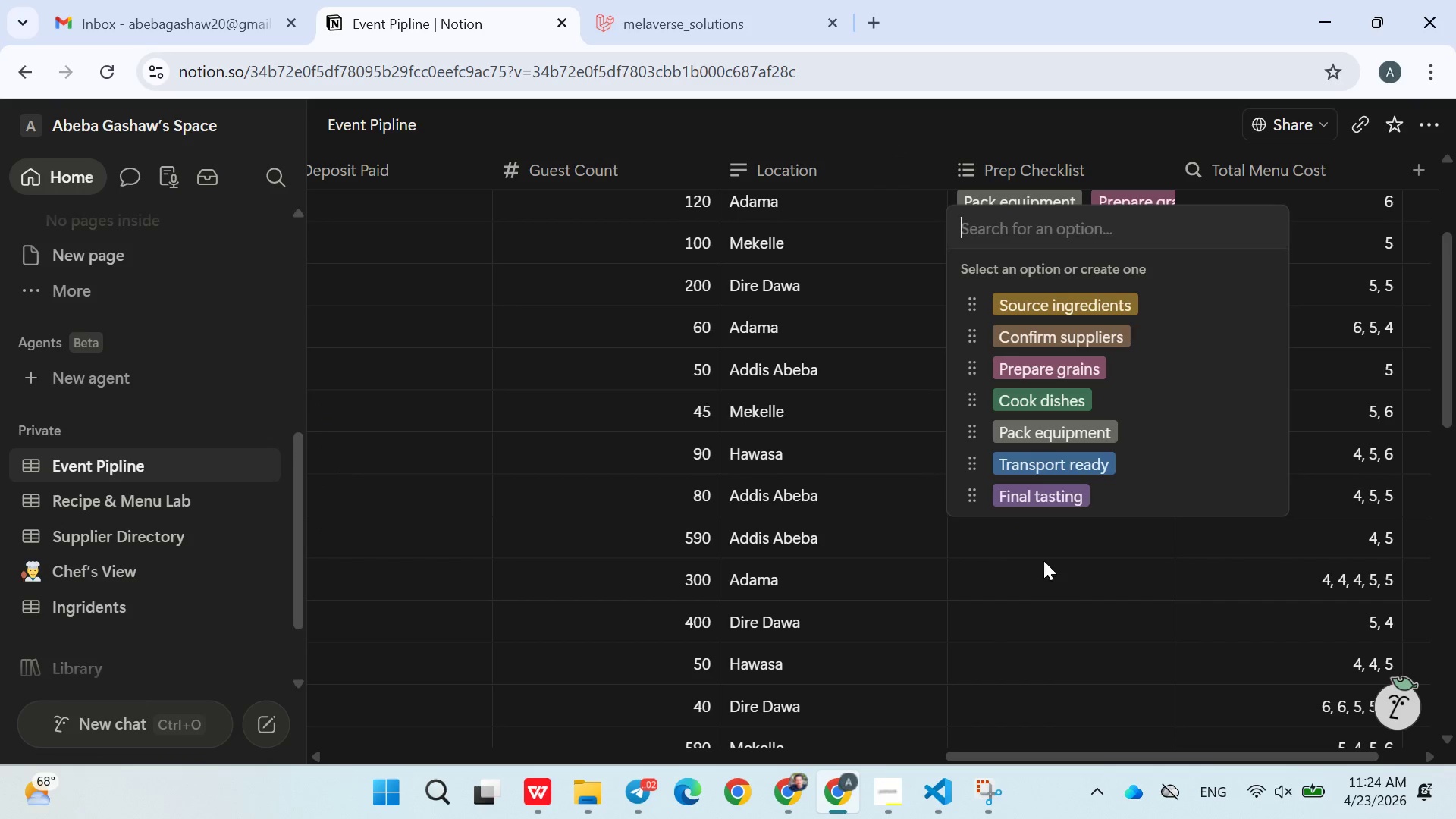 
left_click([1054, 497])
 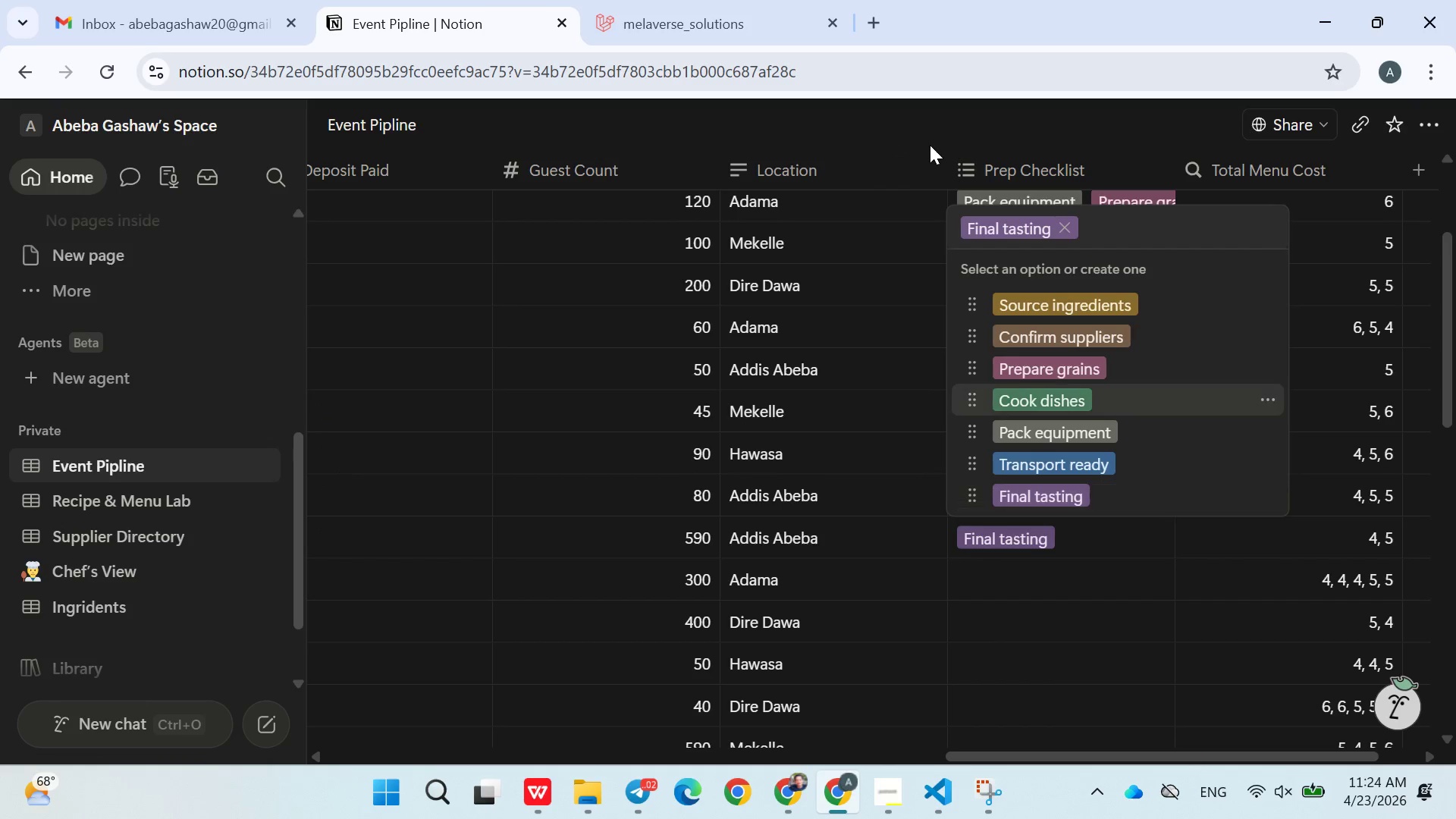 
left_click([930, 145])
 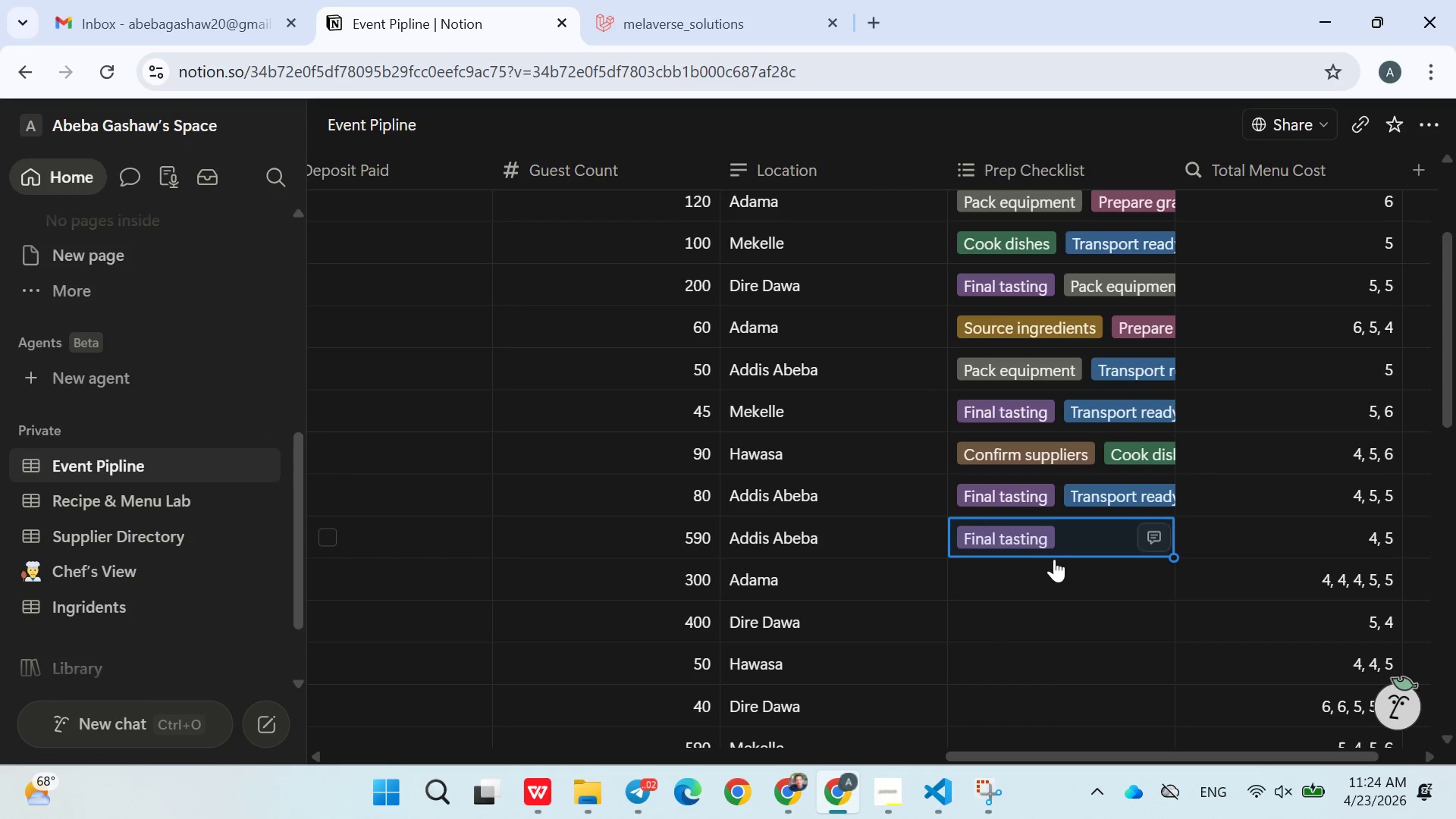 
left_click([1052, 566])
 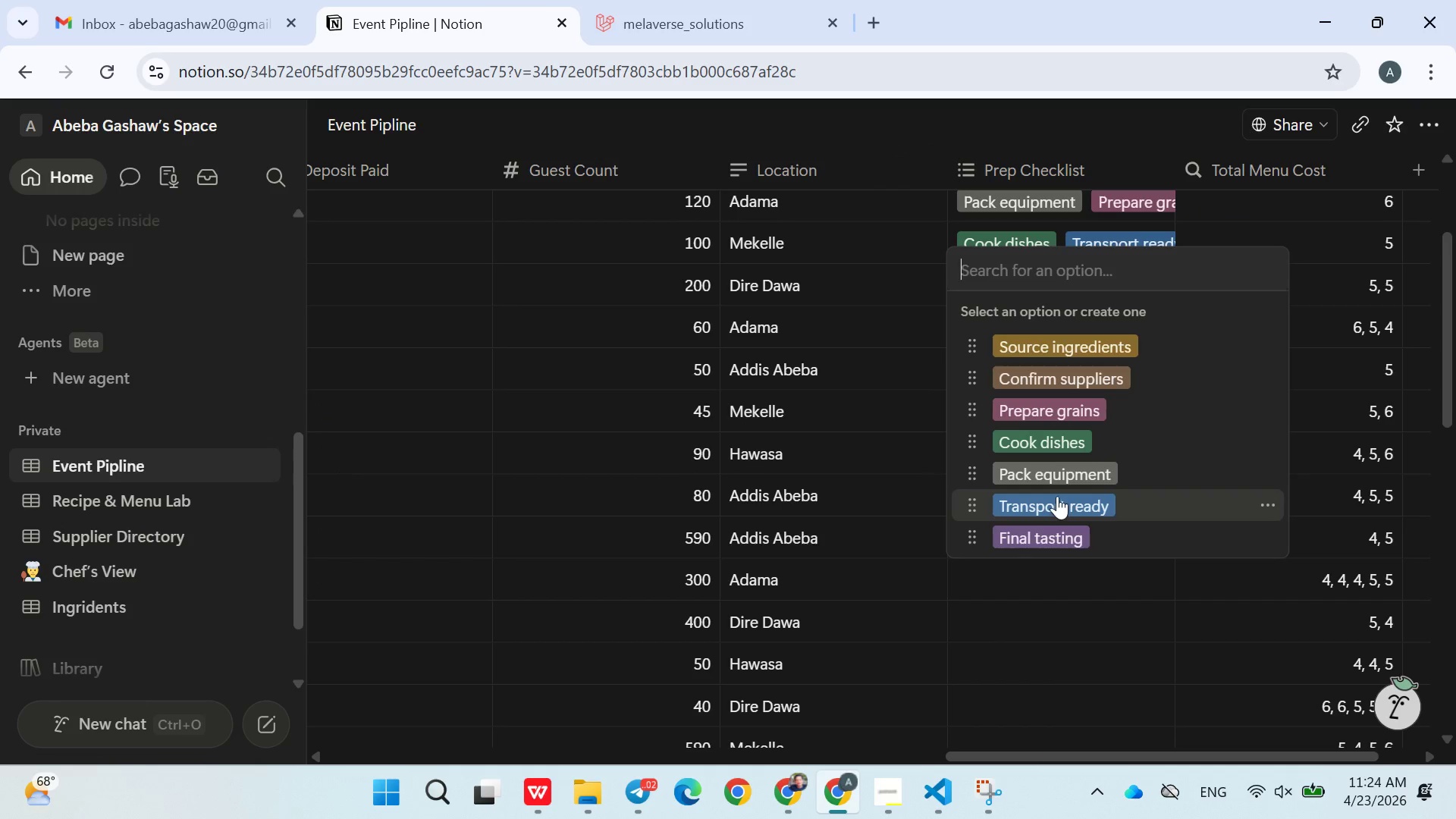 
left_click([1065, 472])
 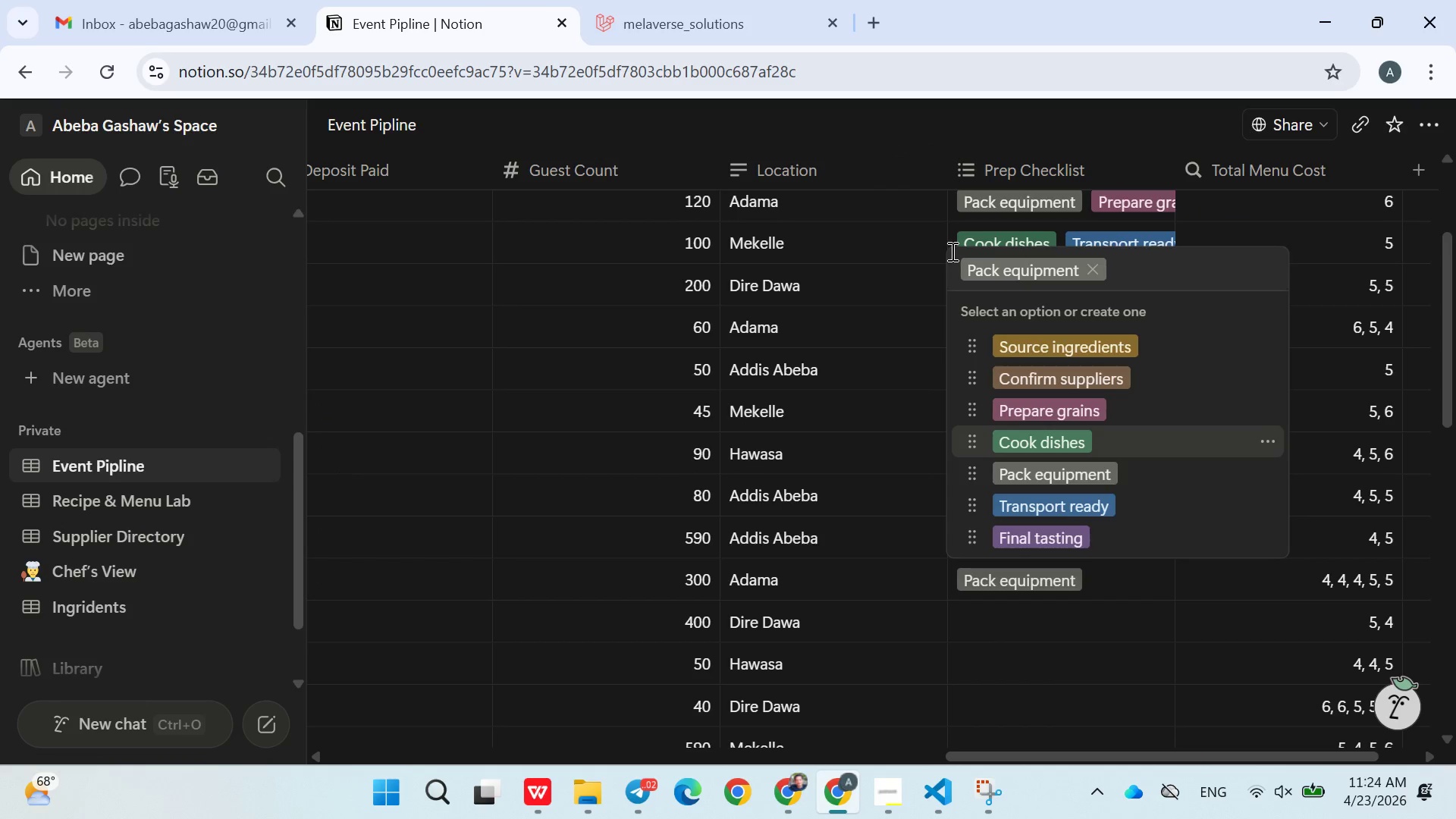 
left_click([924, 140])
 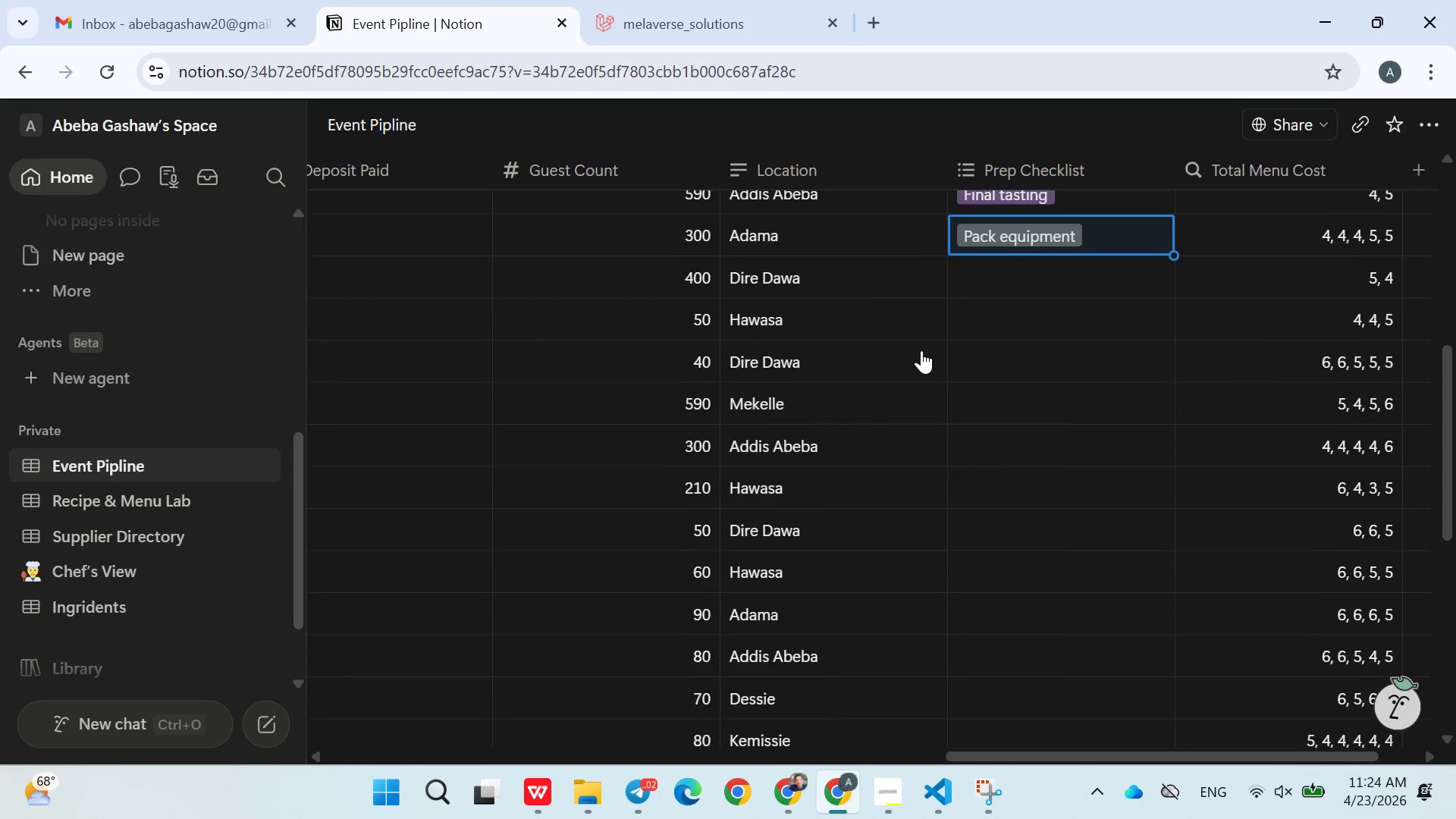 
left_click([907, 325])
 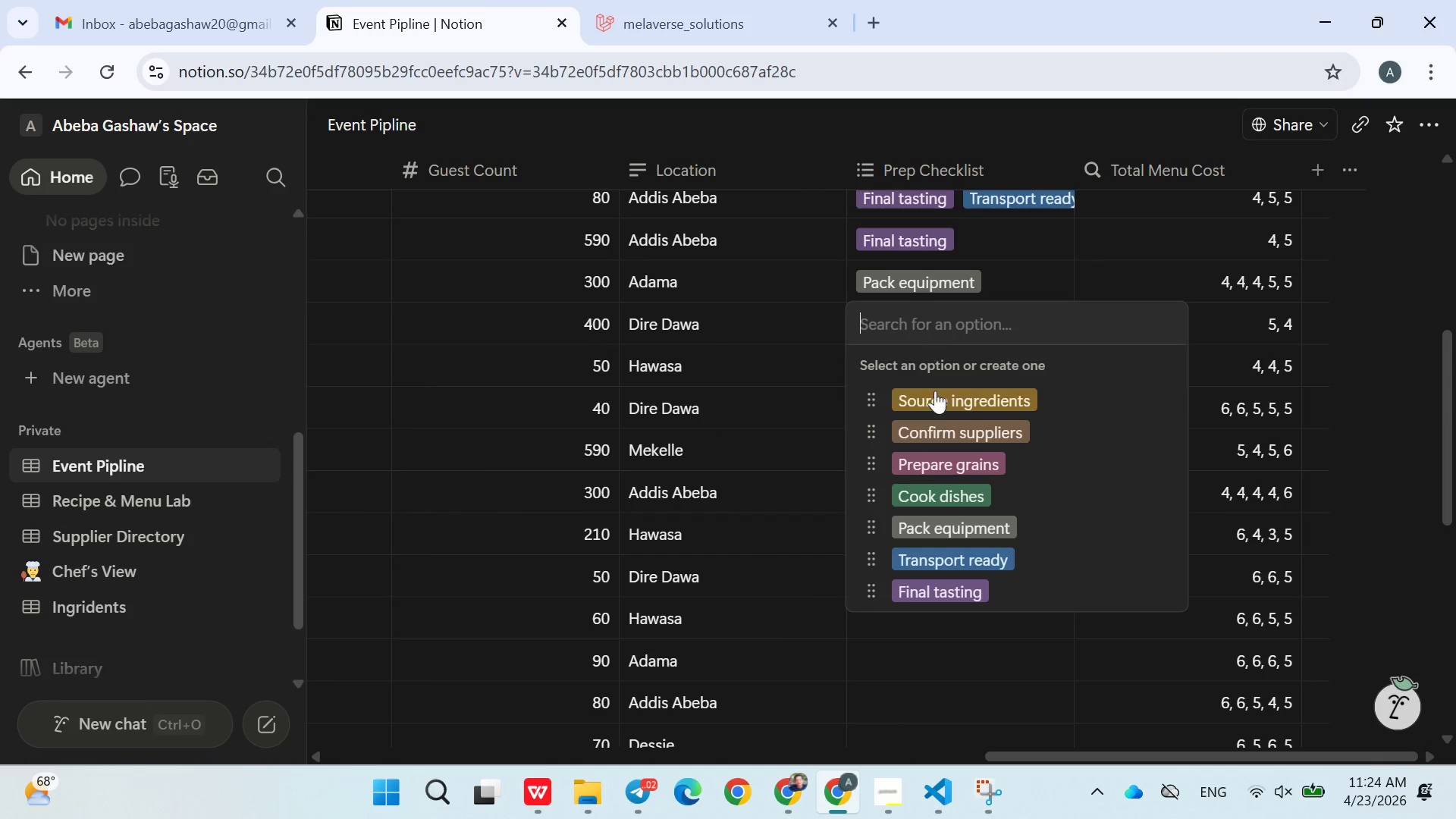 
left_click([935, 411])
 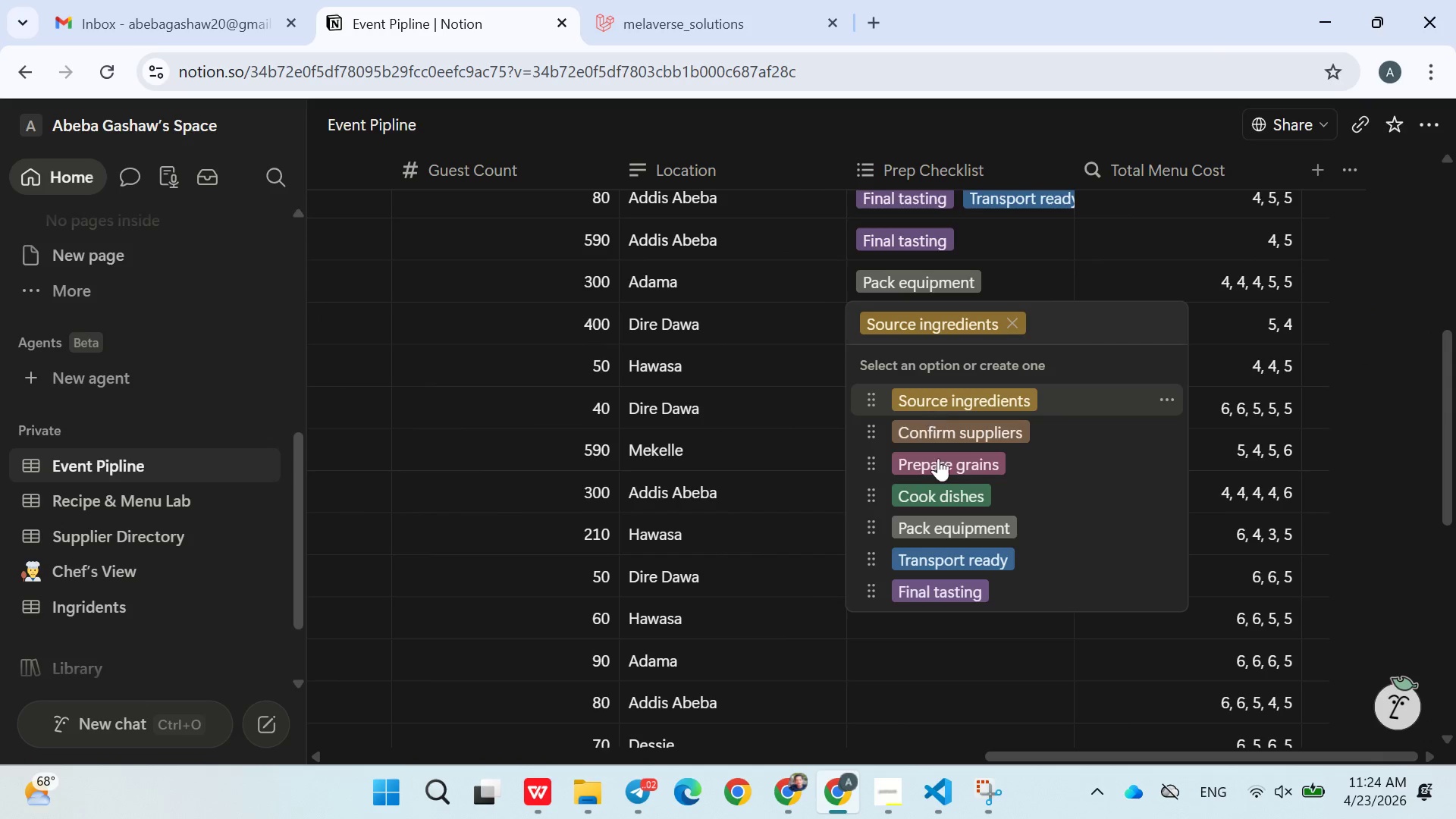 
left_click([940, 472])
 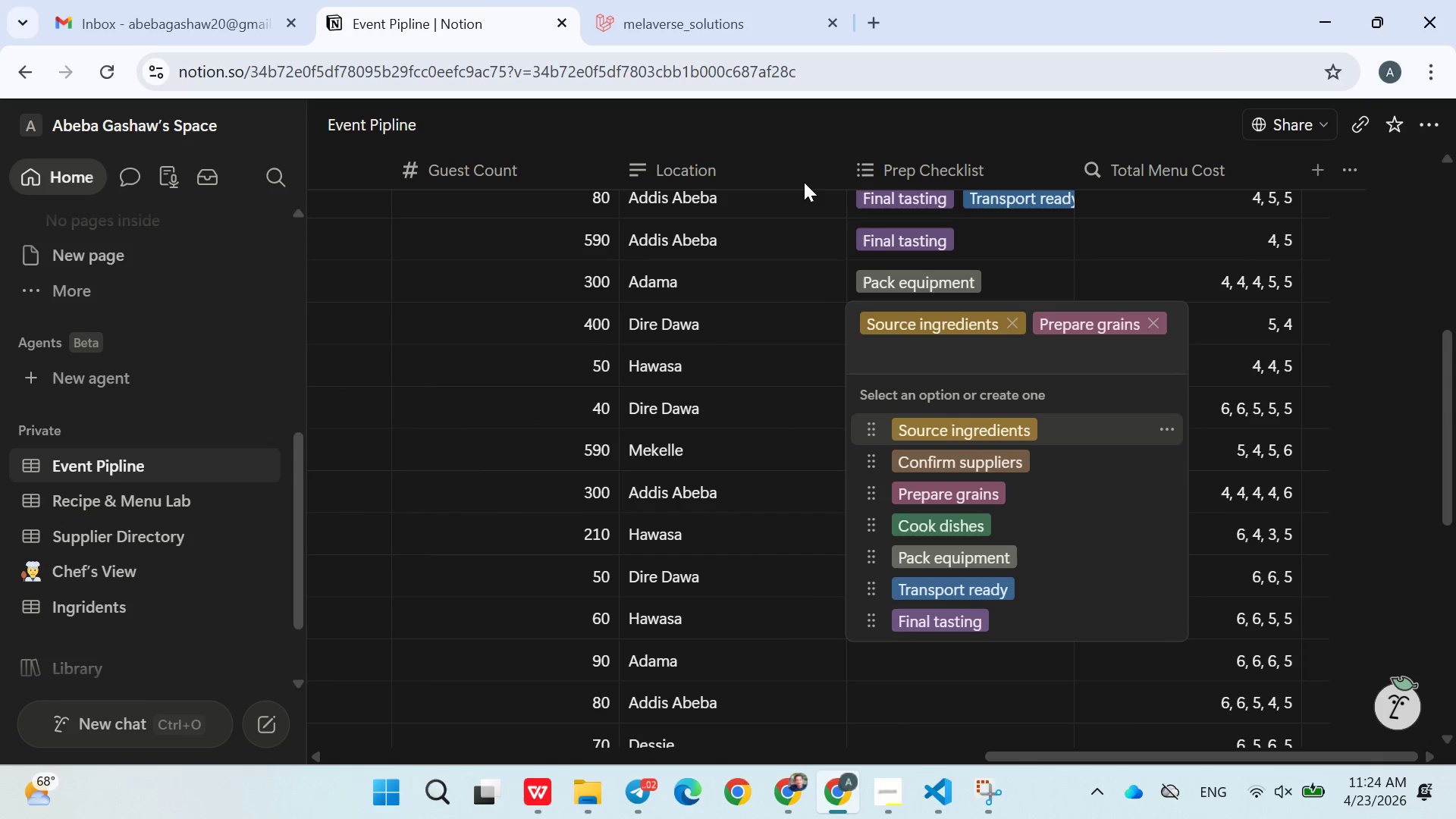 
left_click([798, 141])
 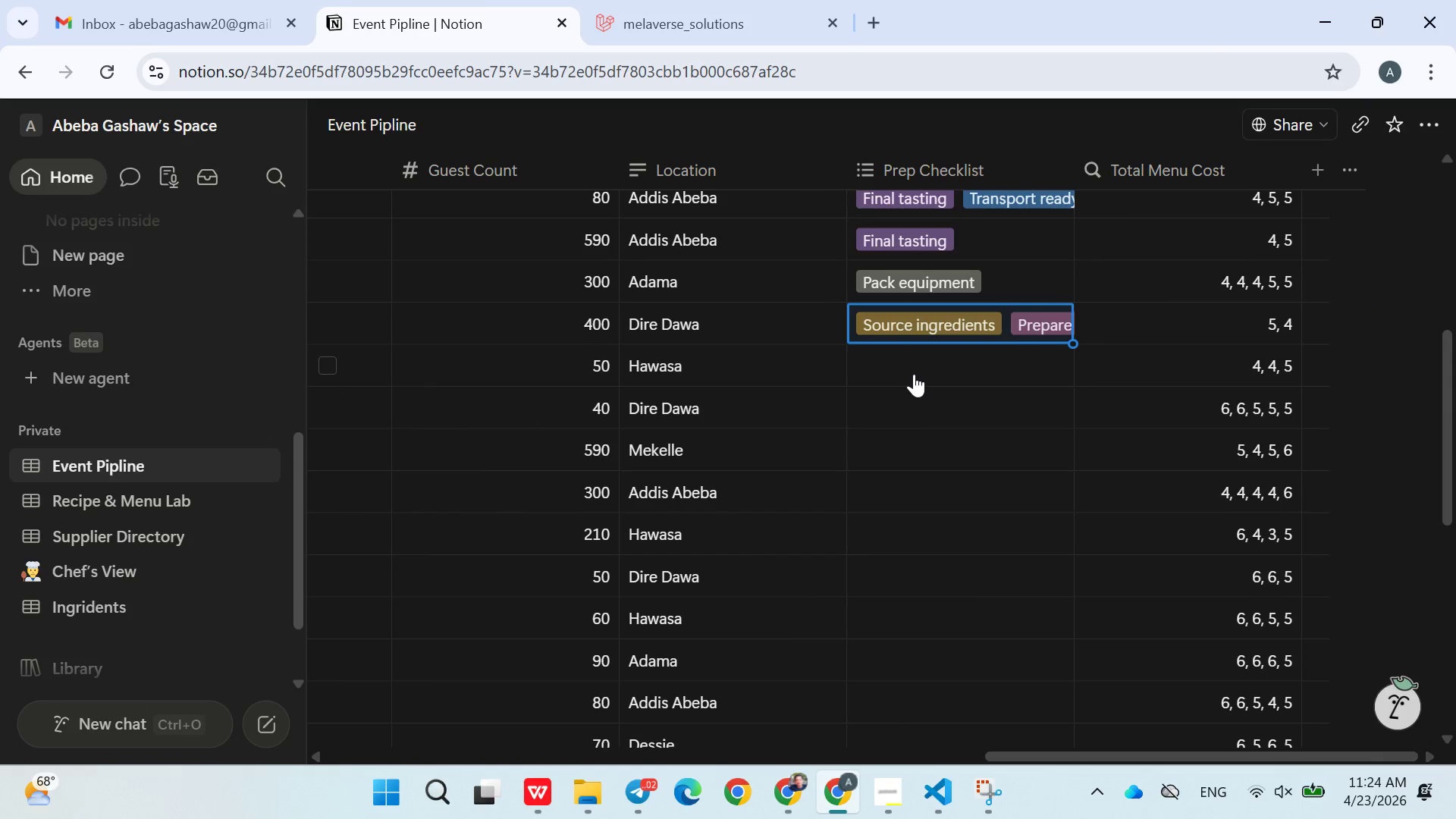 
left_click([914, 369])
 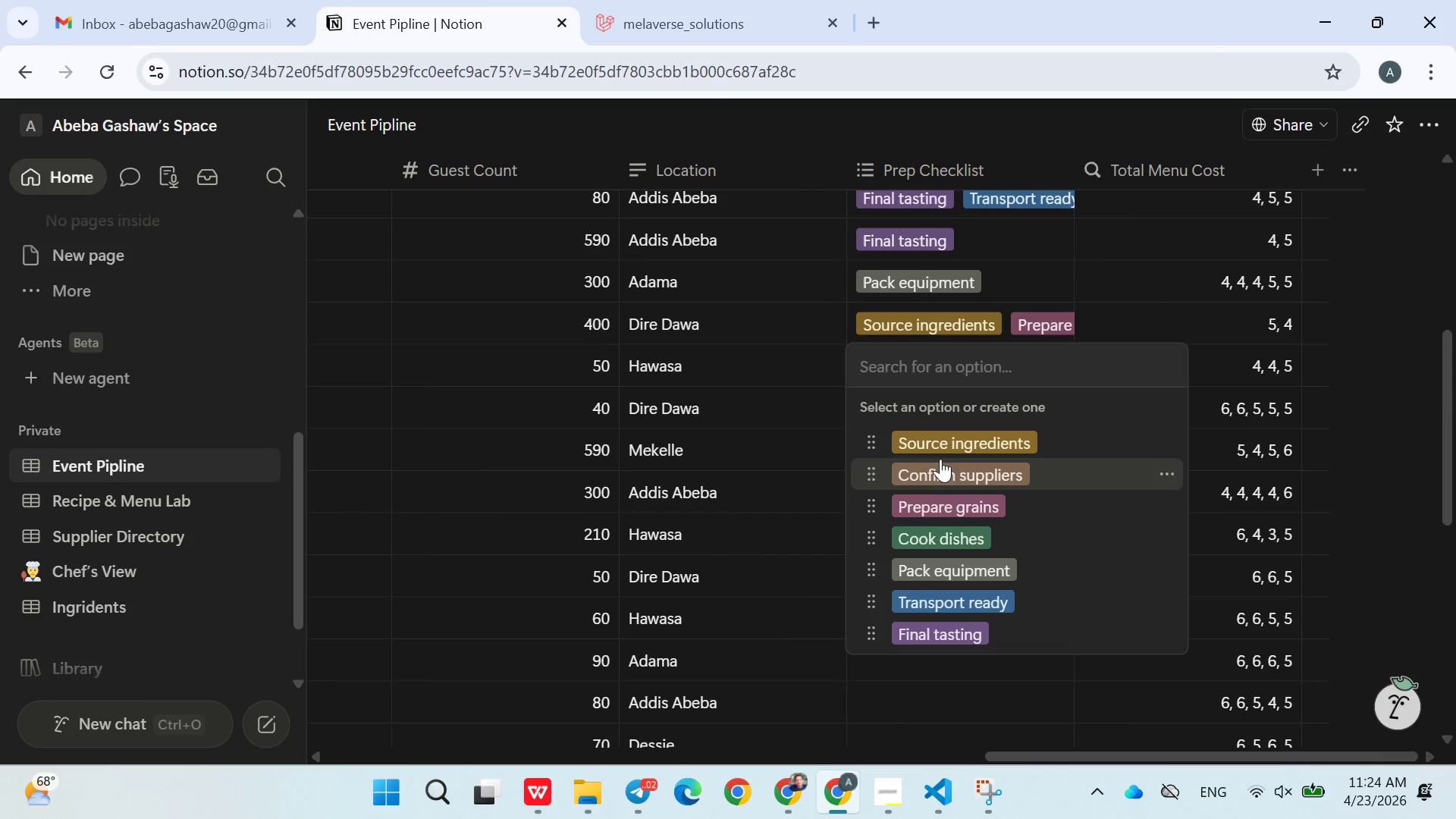 
double_click([941, 498])
 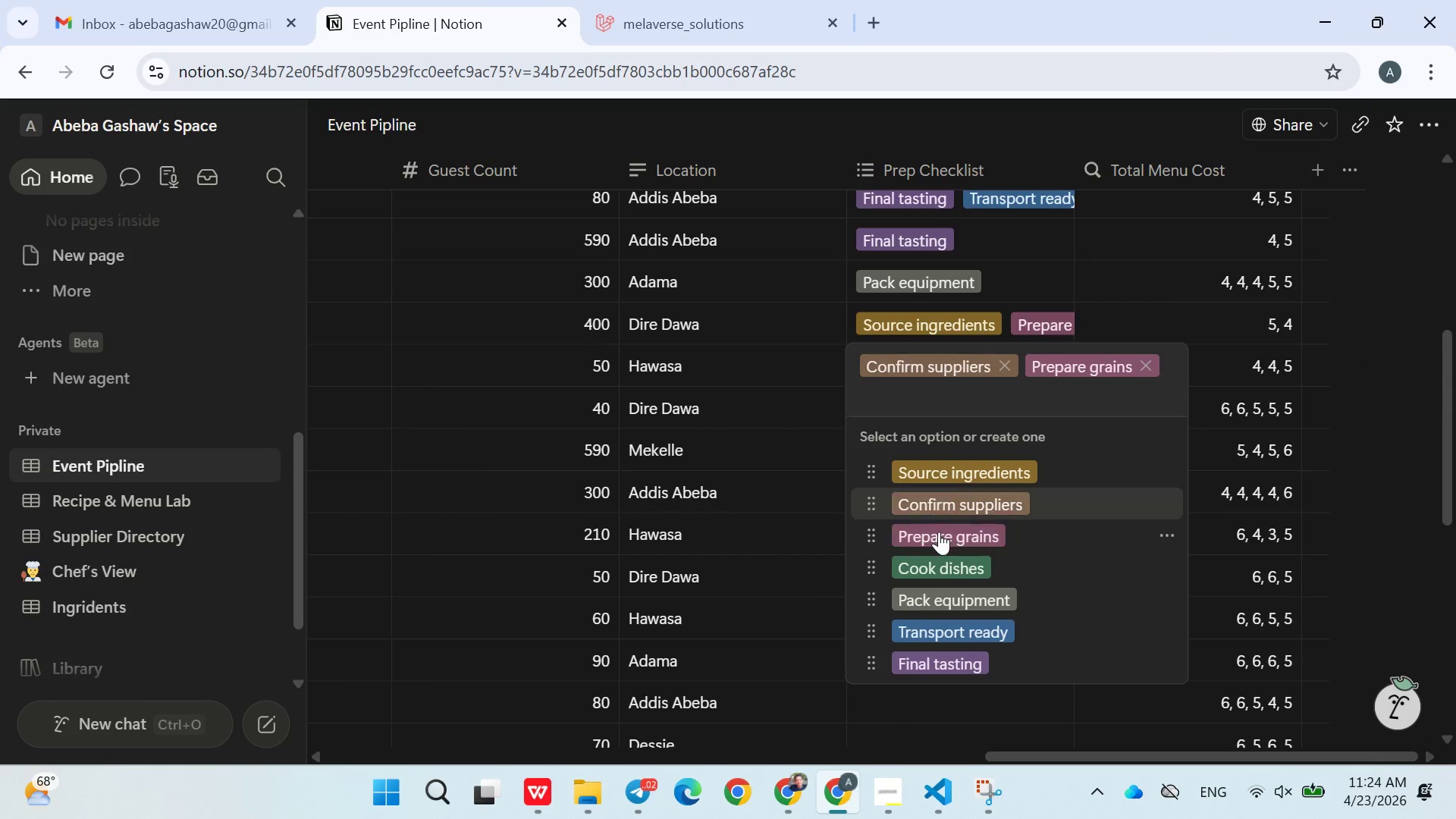 
triple_click([939, 532])
 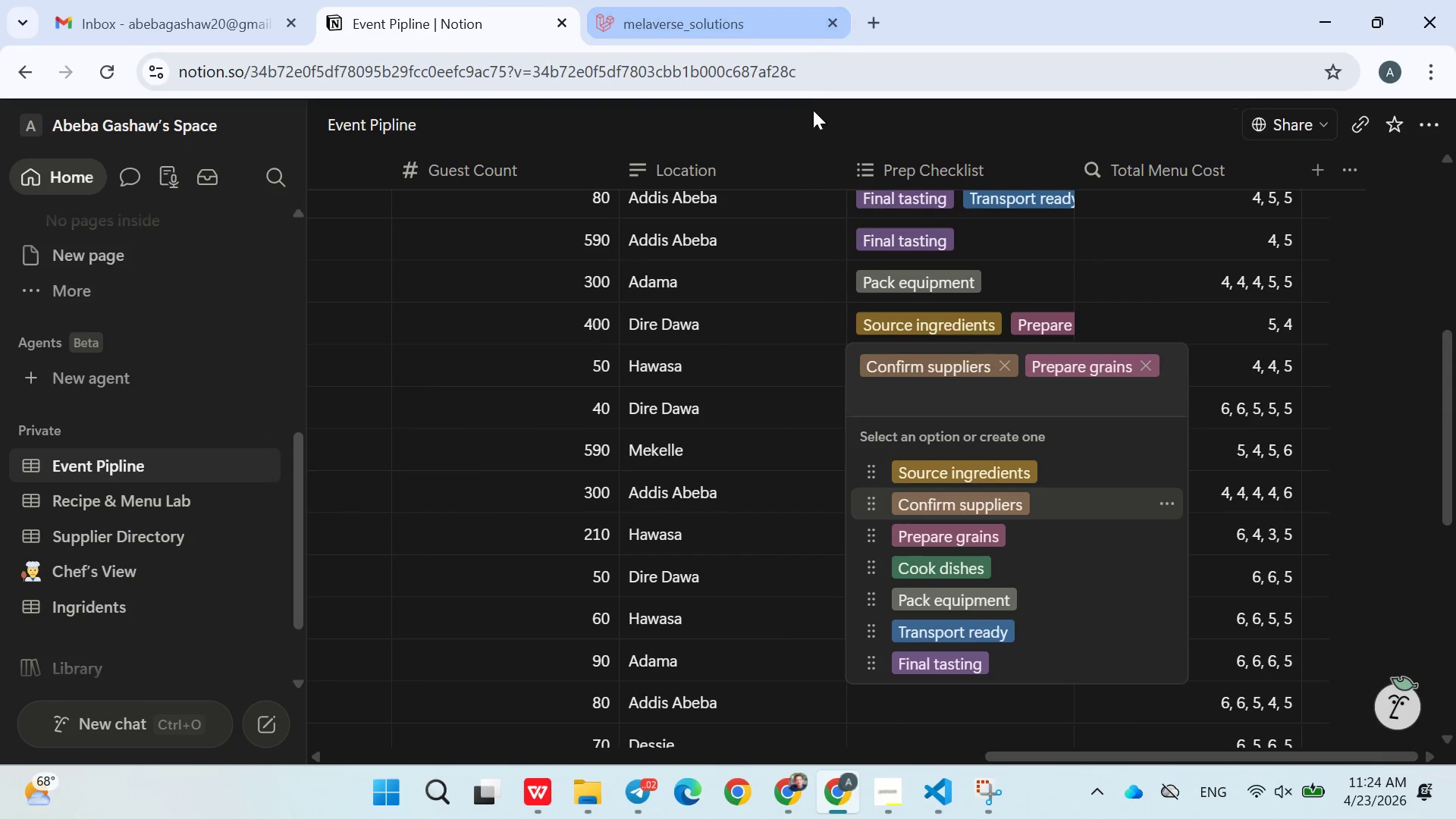 
left_click([813, 117])
 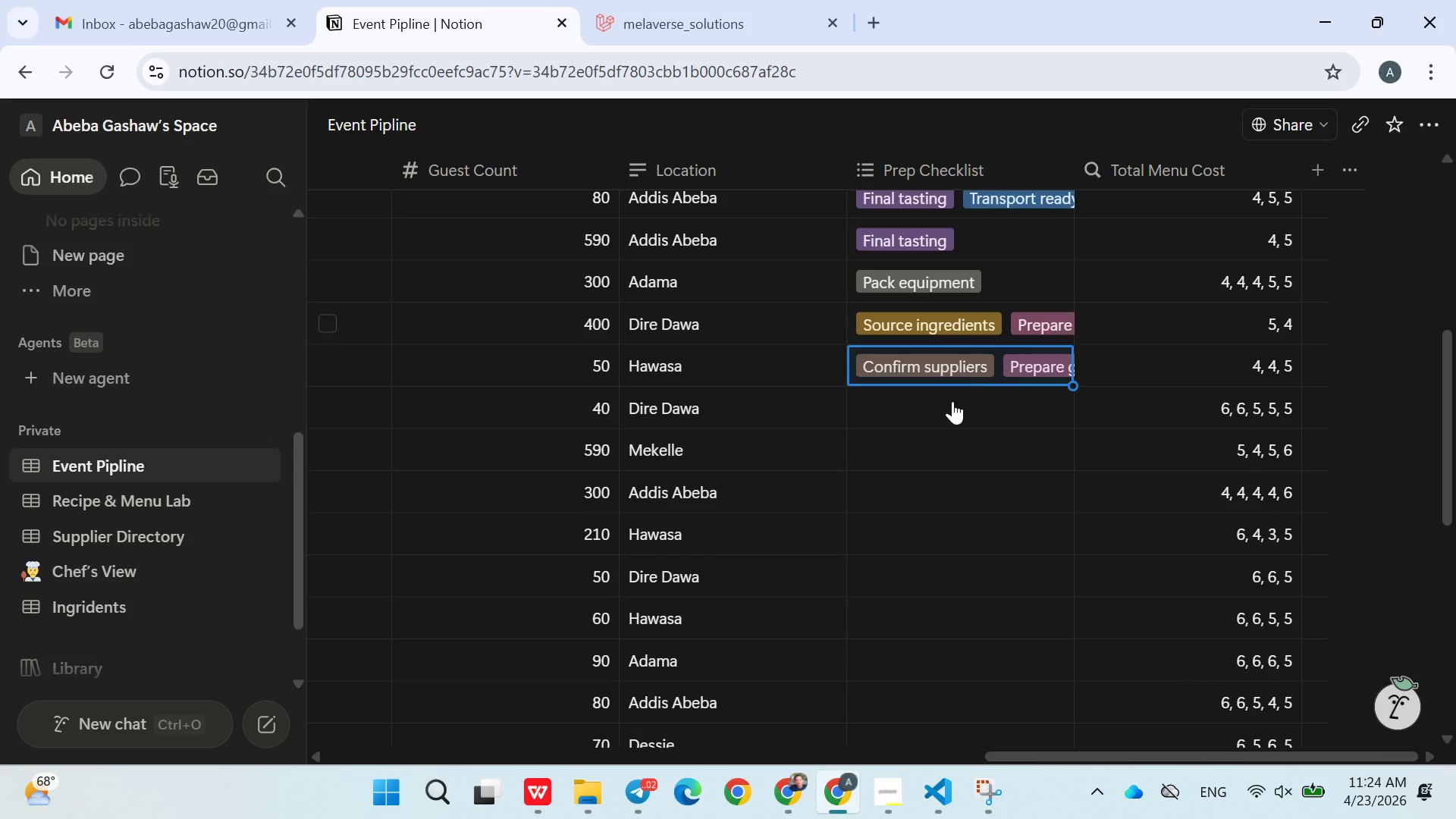 
left_click([949, 404])
 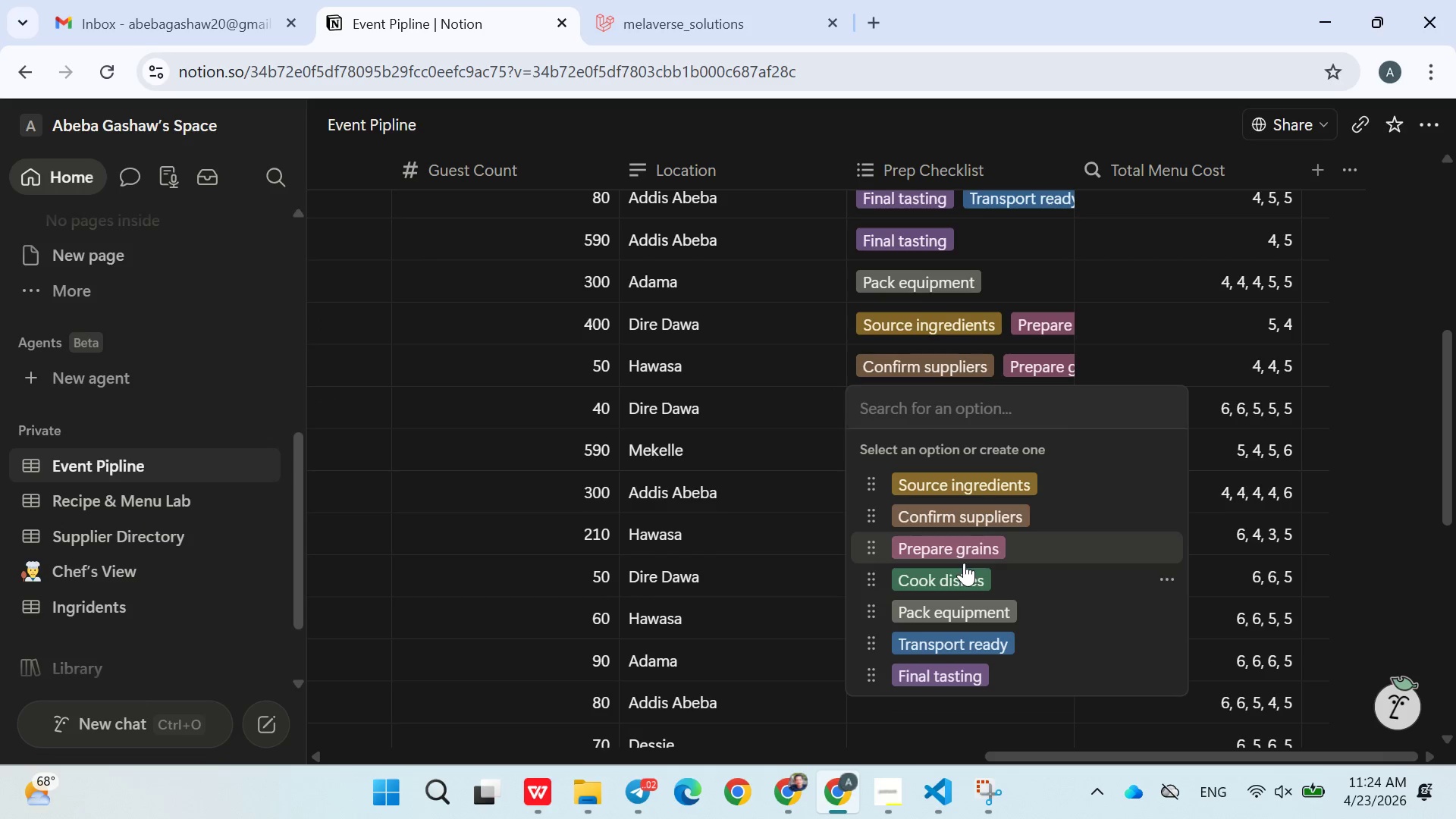 
double_click([963, 608])
 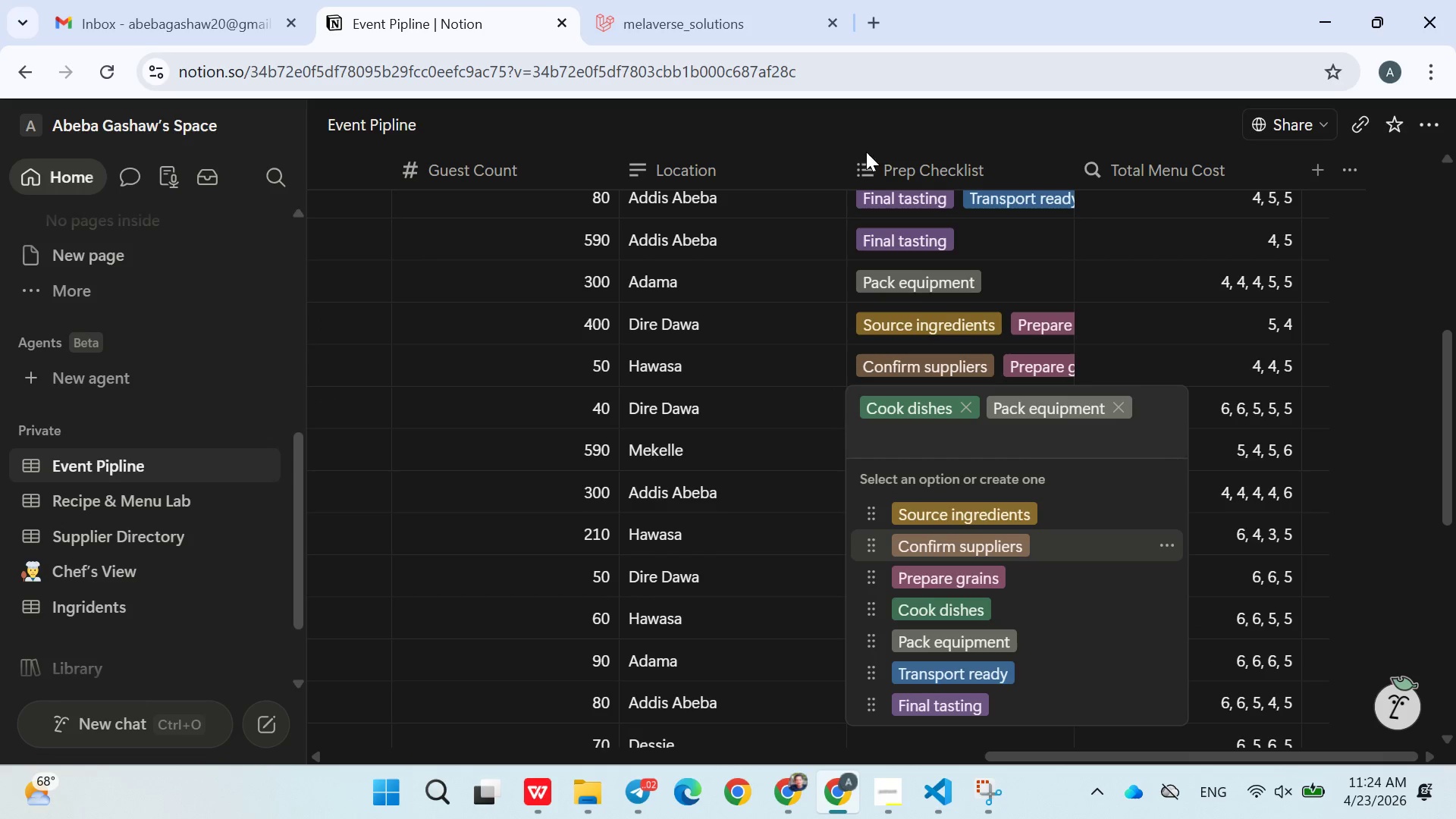 
left_click([802, 117])
 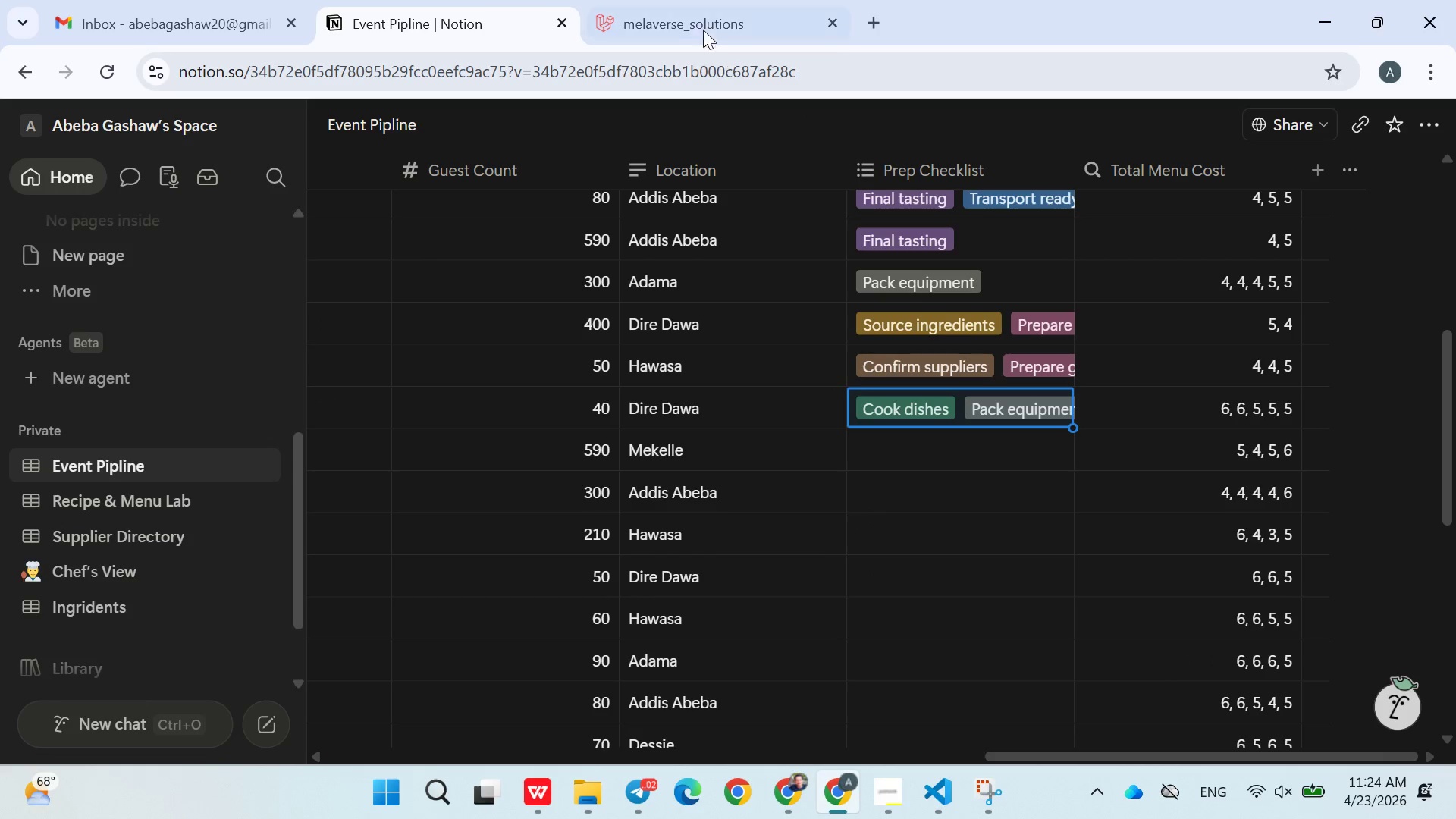 
left_click([699, 21])
 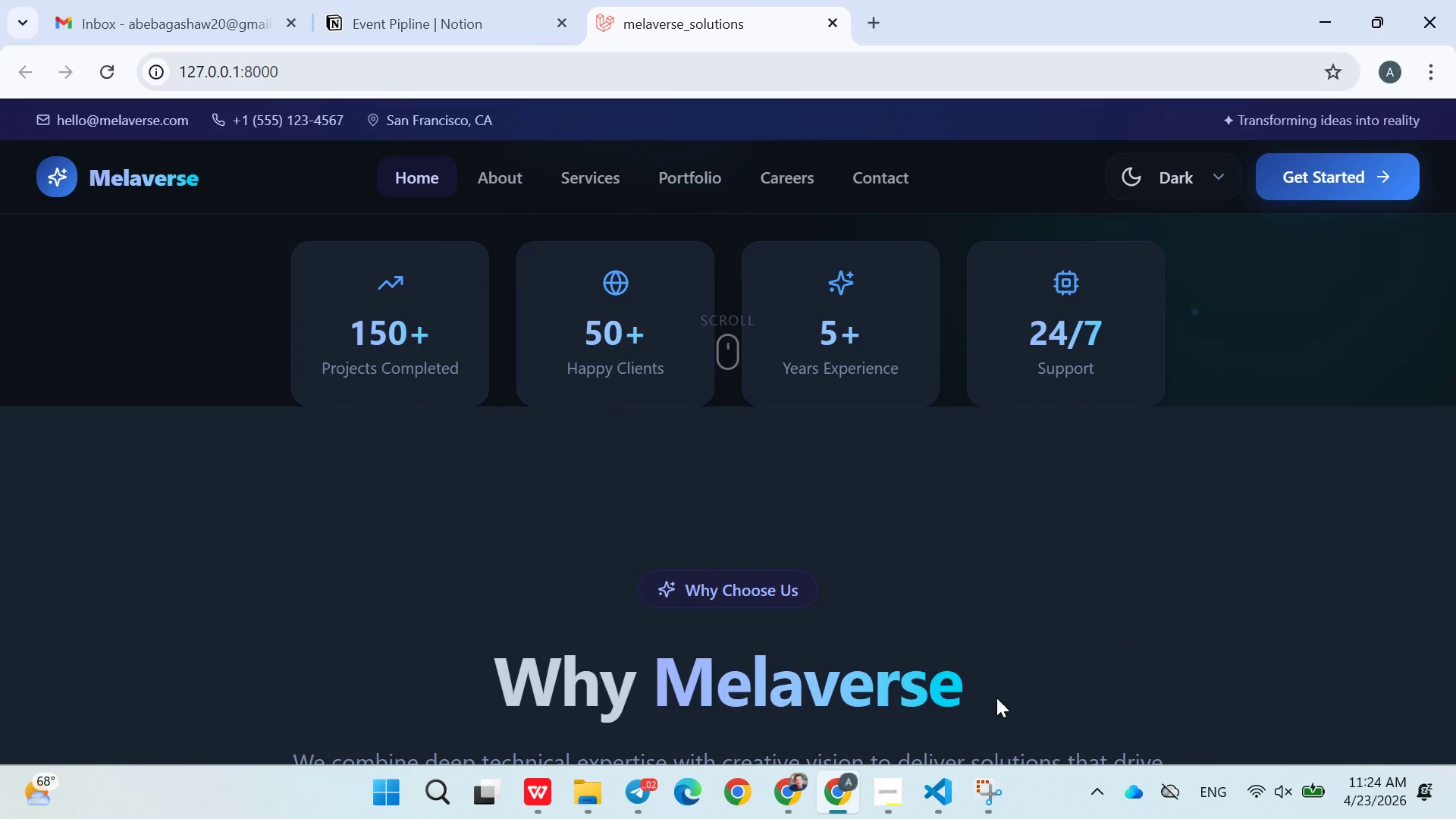 
left_click([942, 783])
 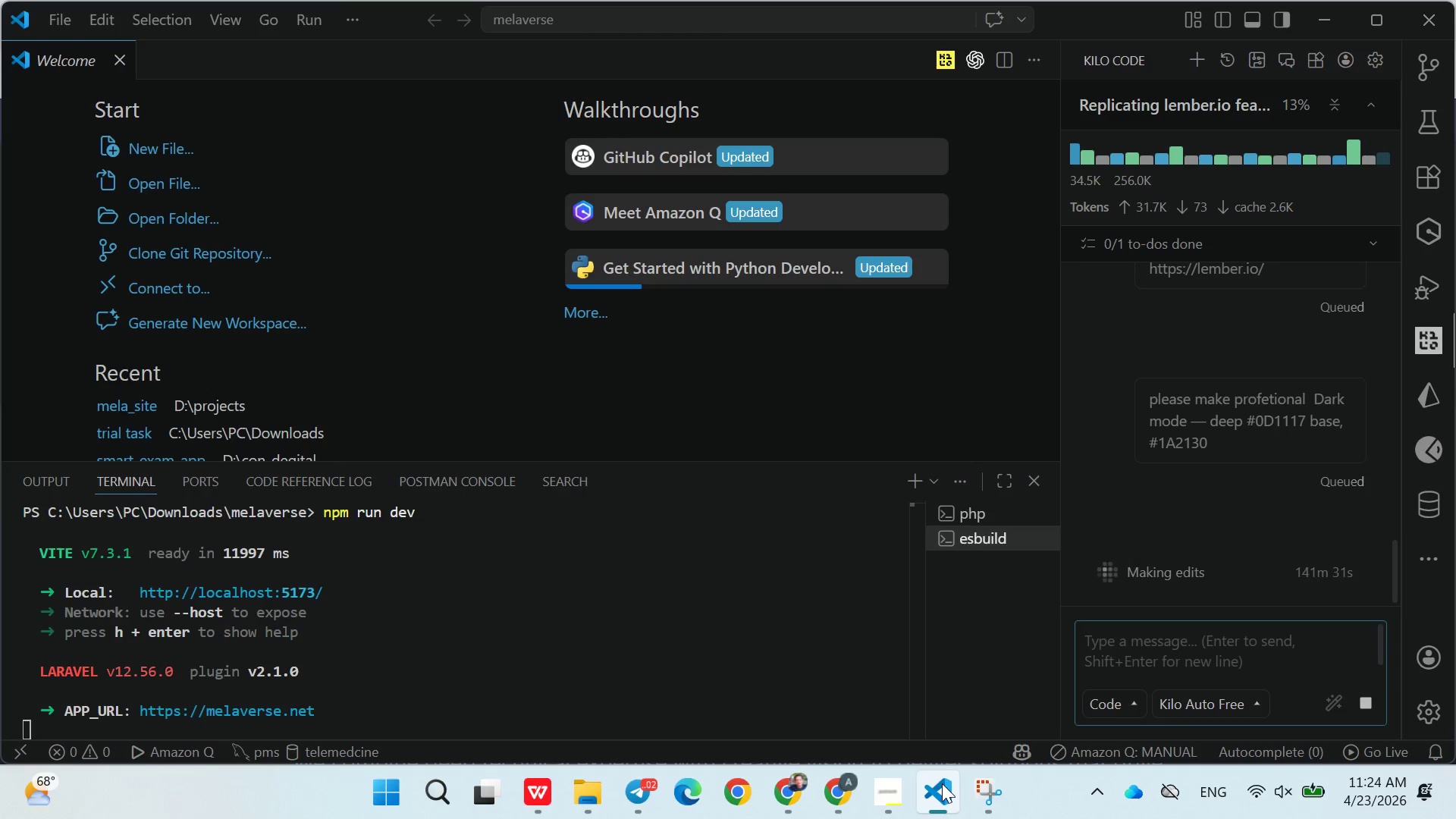 
left_click([942, 783])
 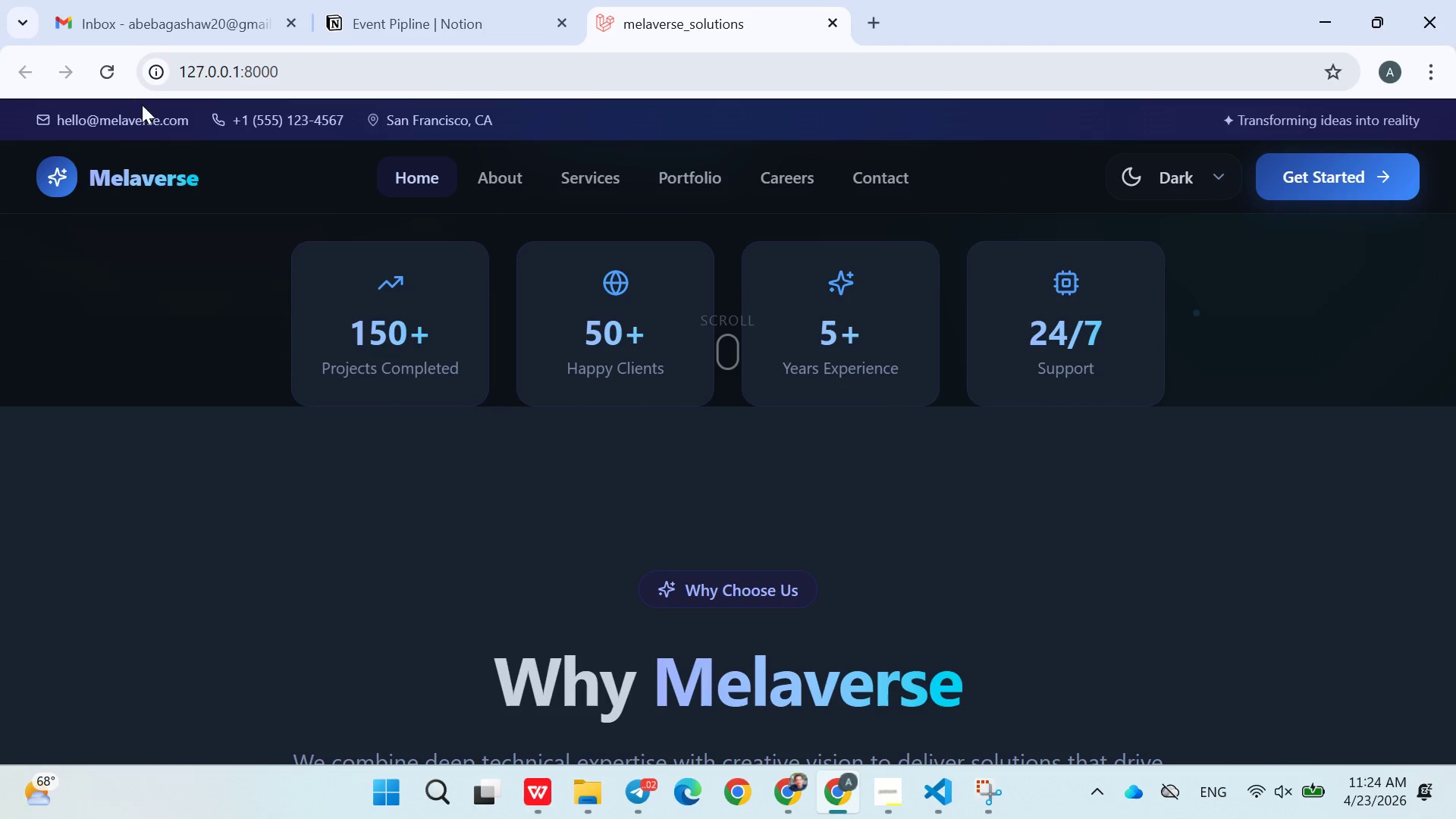 
left_click([110, 76])
 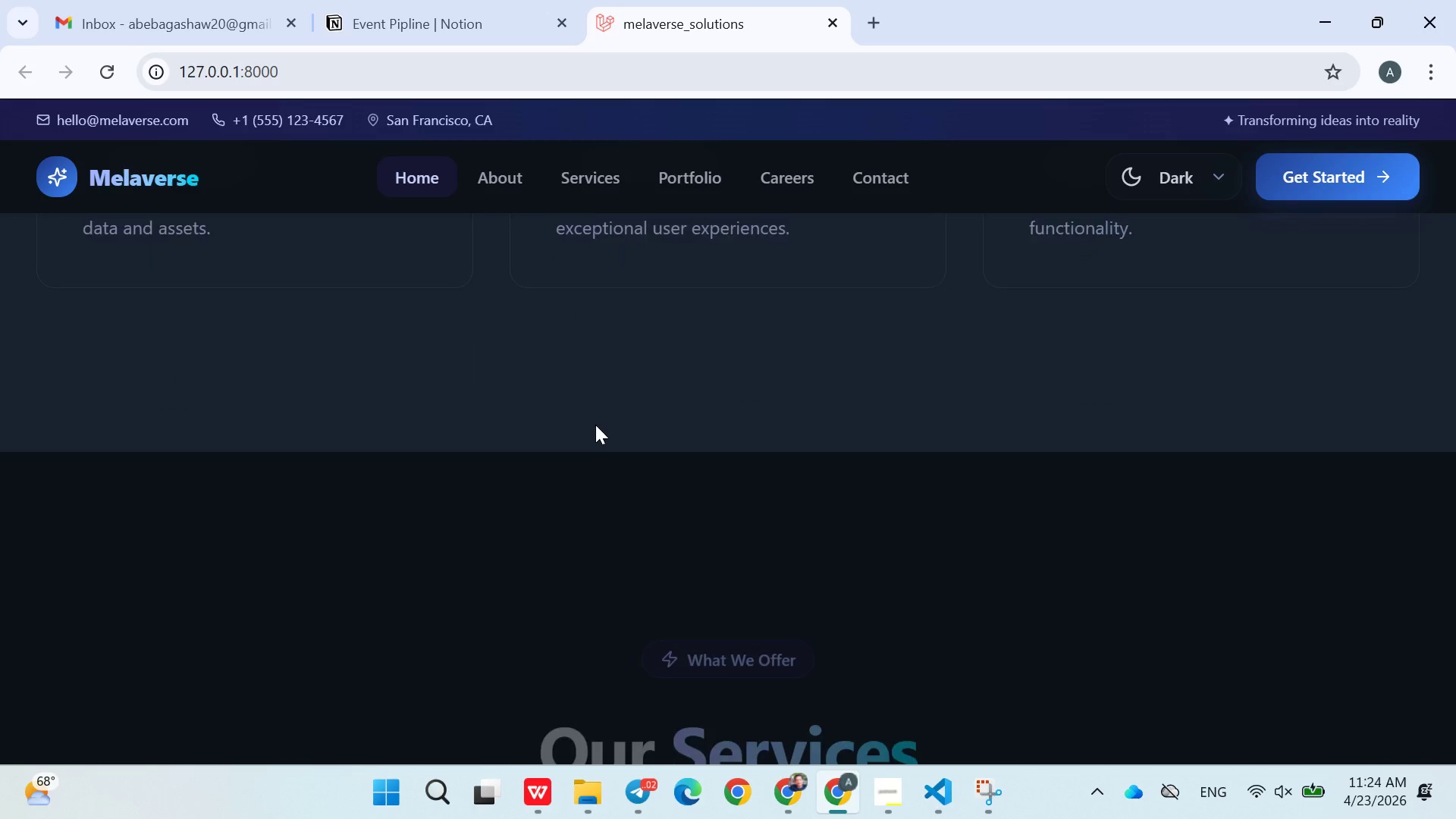 
wait(11.03)
 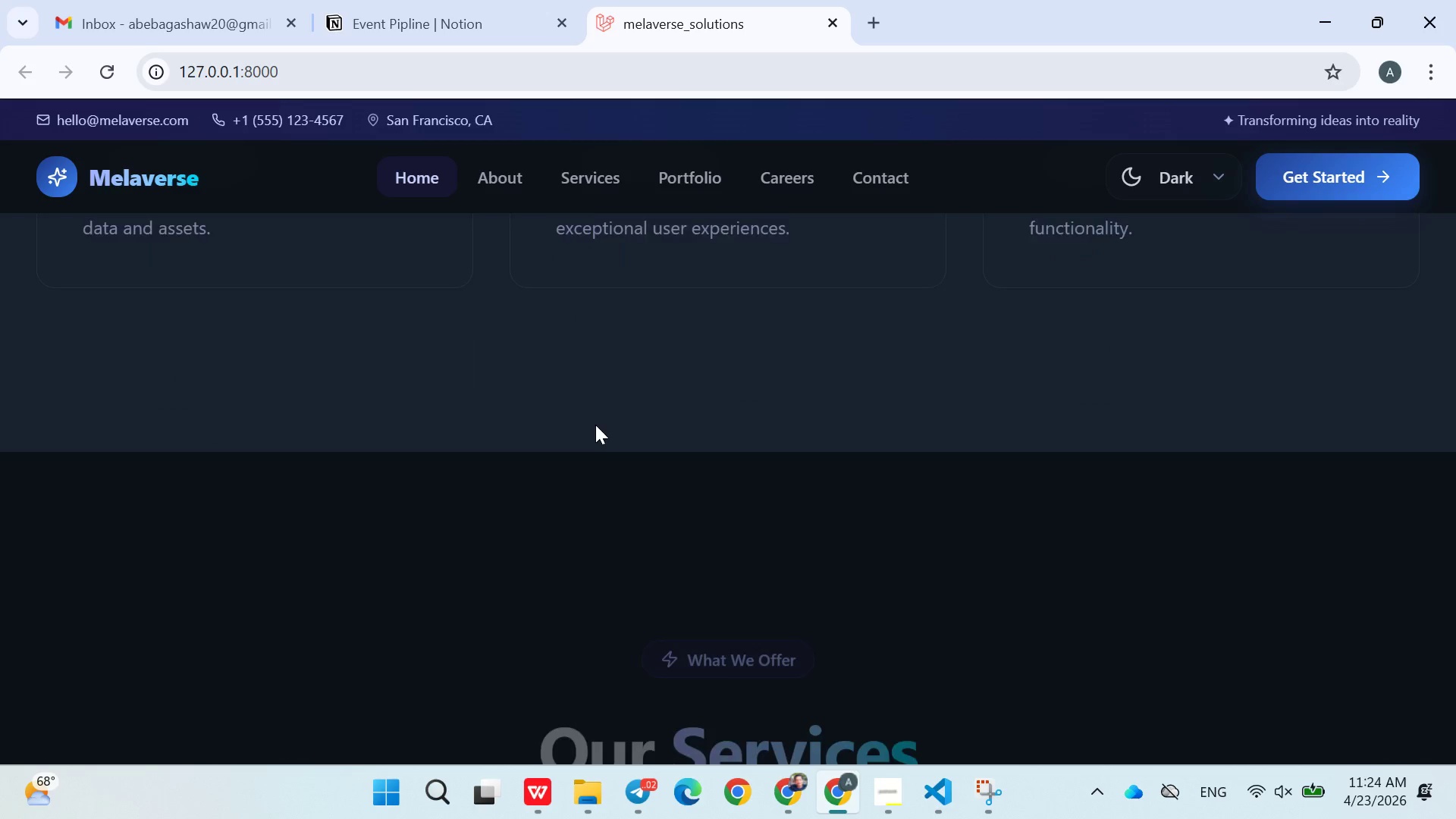 
left_click([851, 788])
 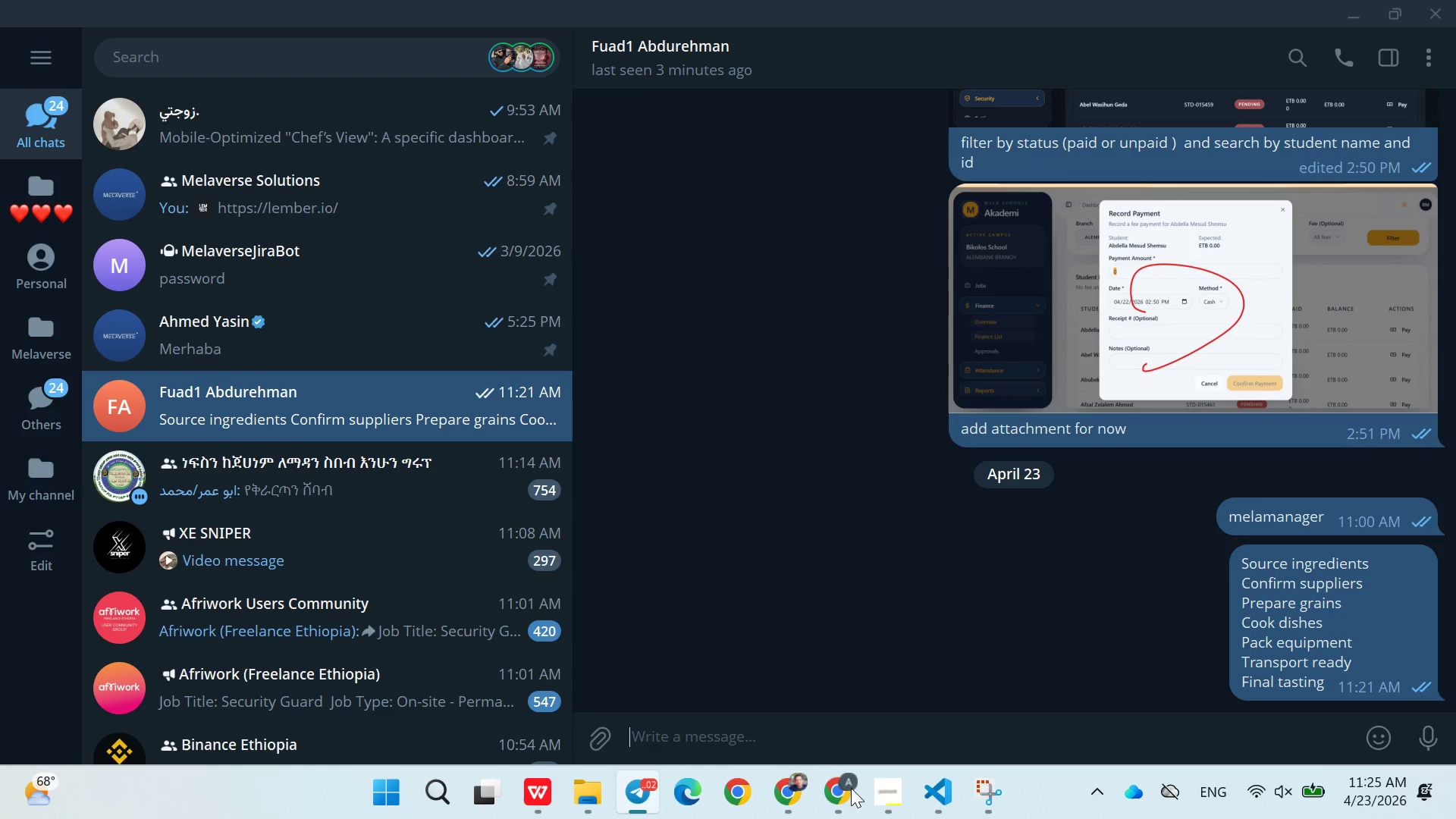 
left_click([851, 788])
 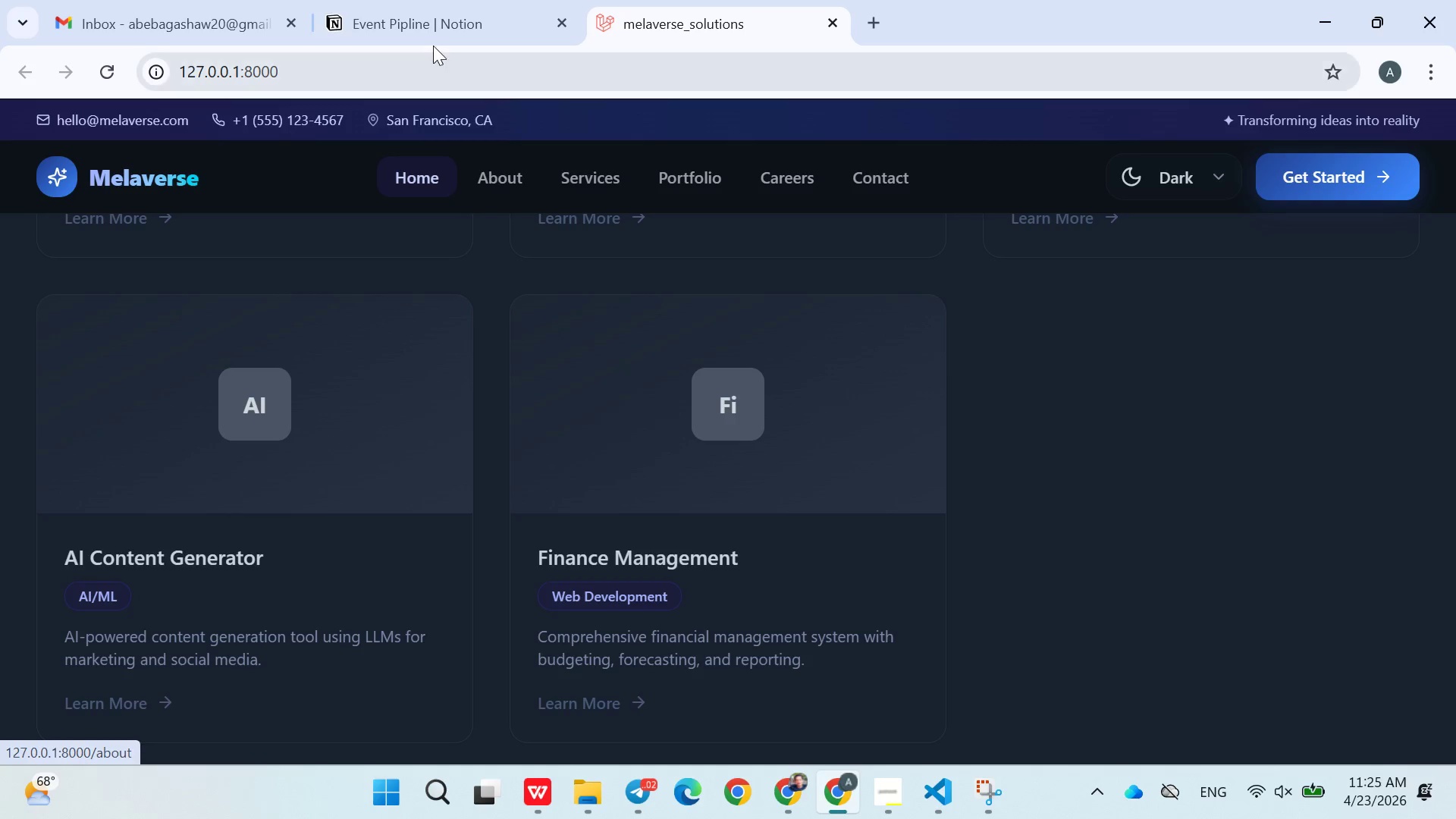 
left_click([430, 39])
 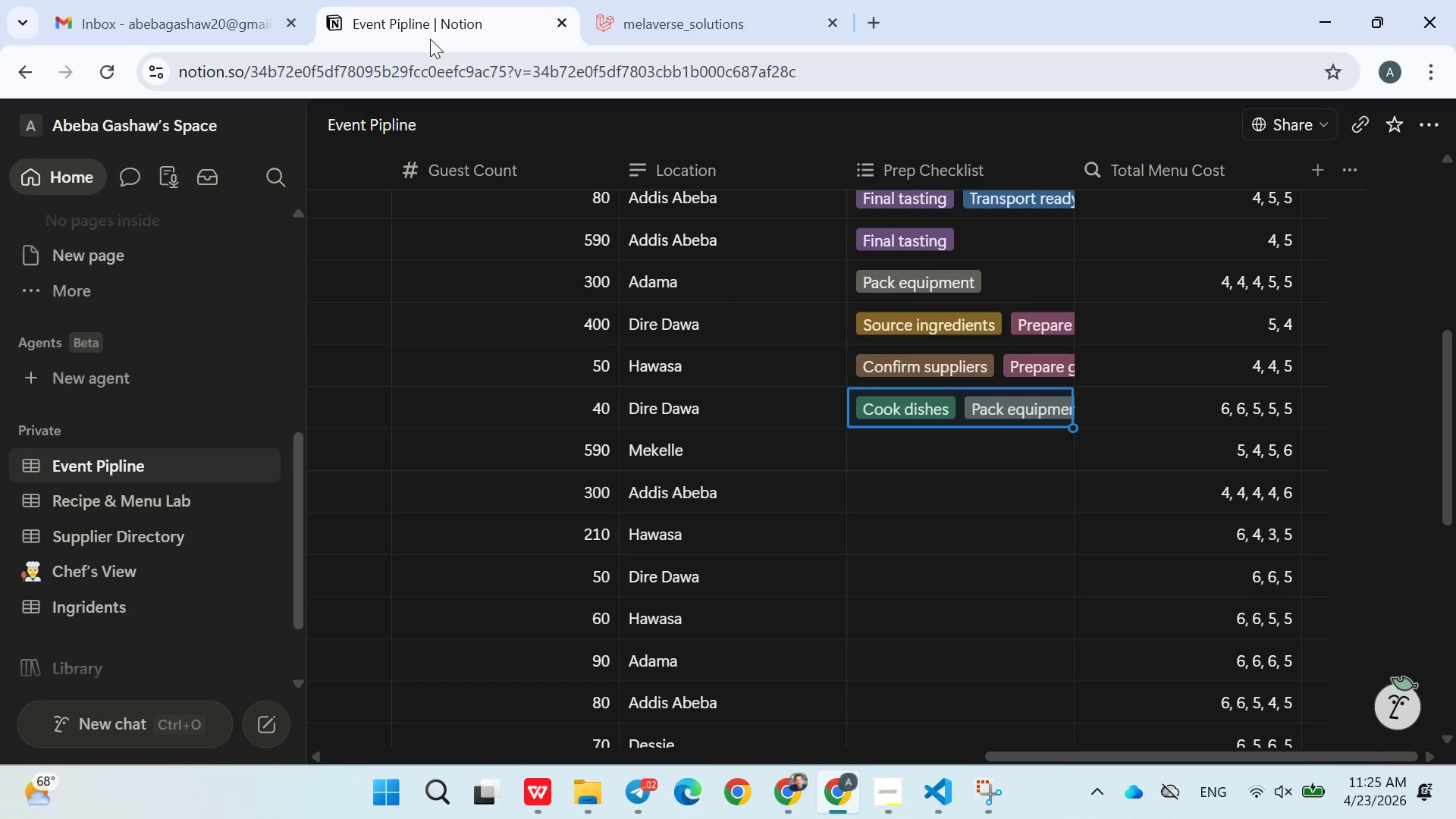 
wait(12.55)
 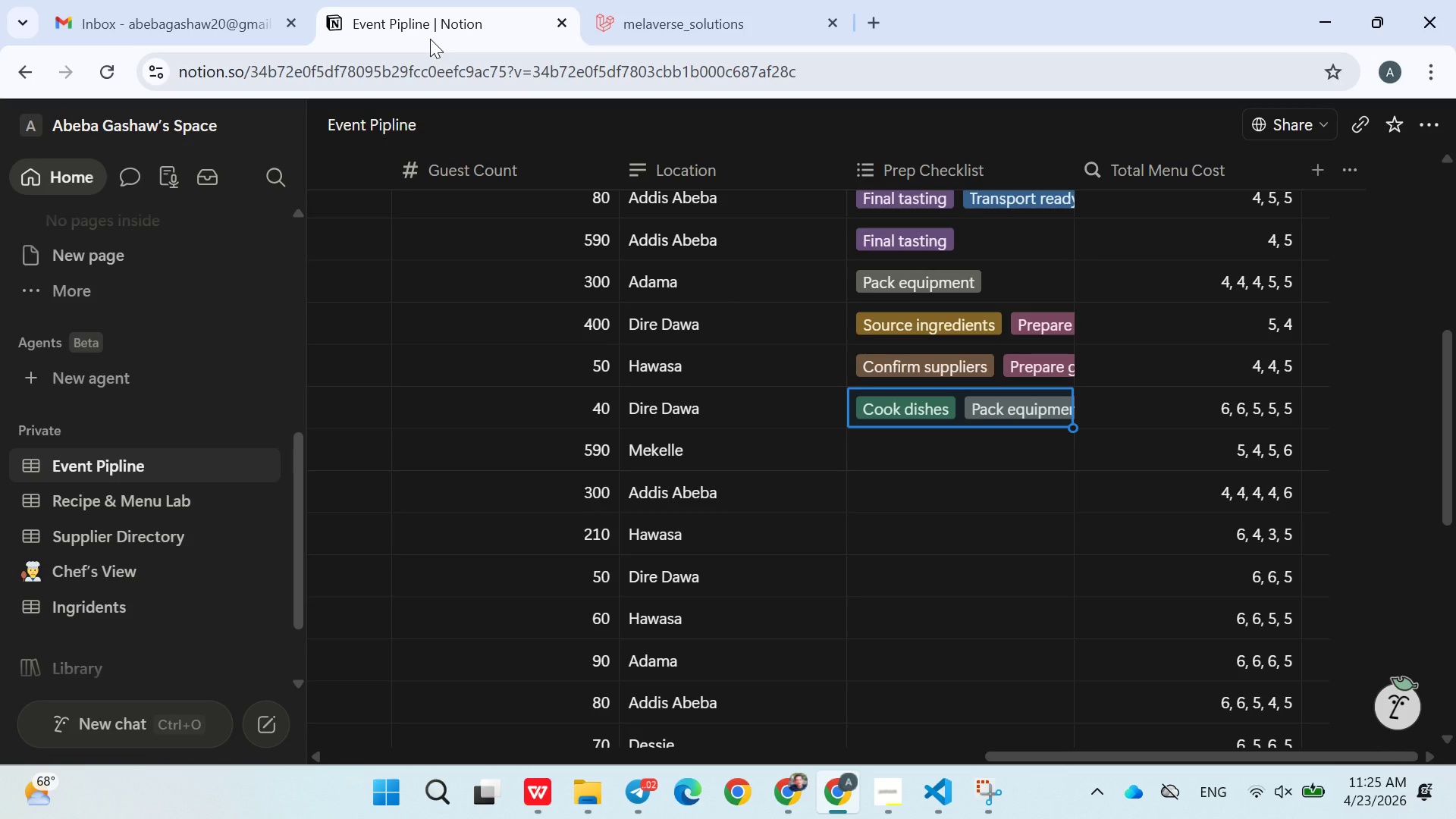 
left_click([908, 452])
 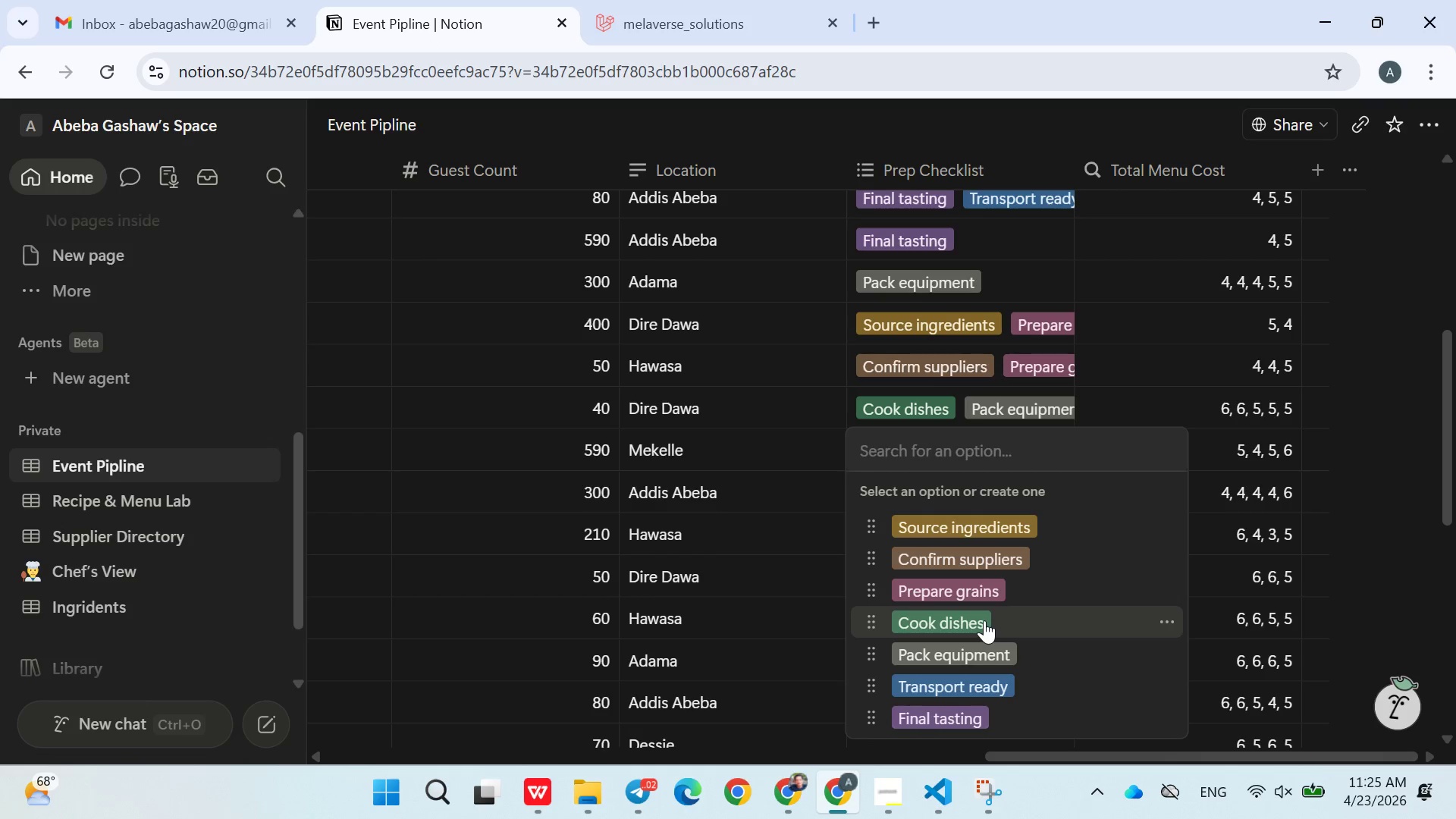 
left_click([996, 620])
 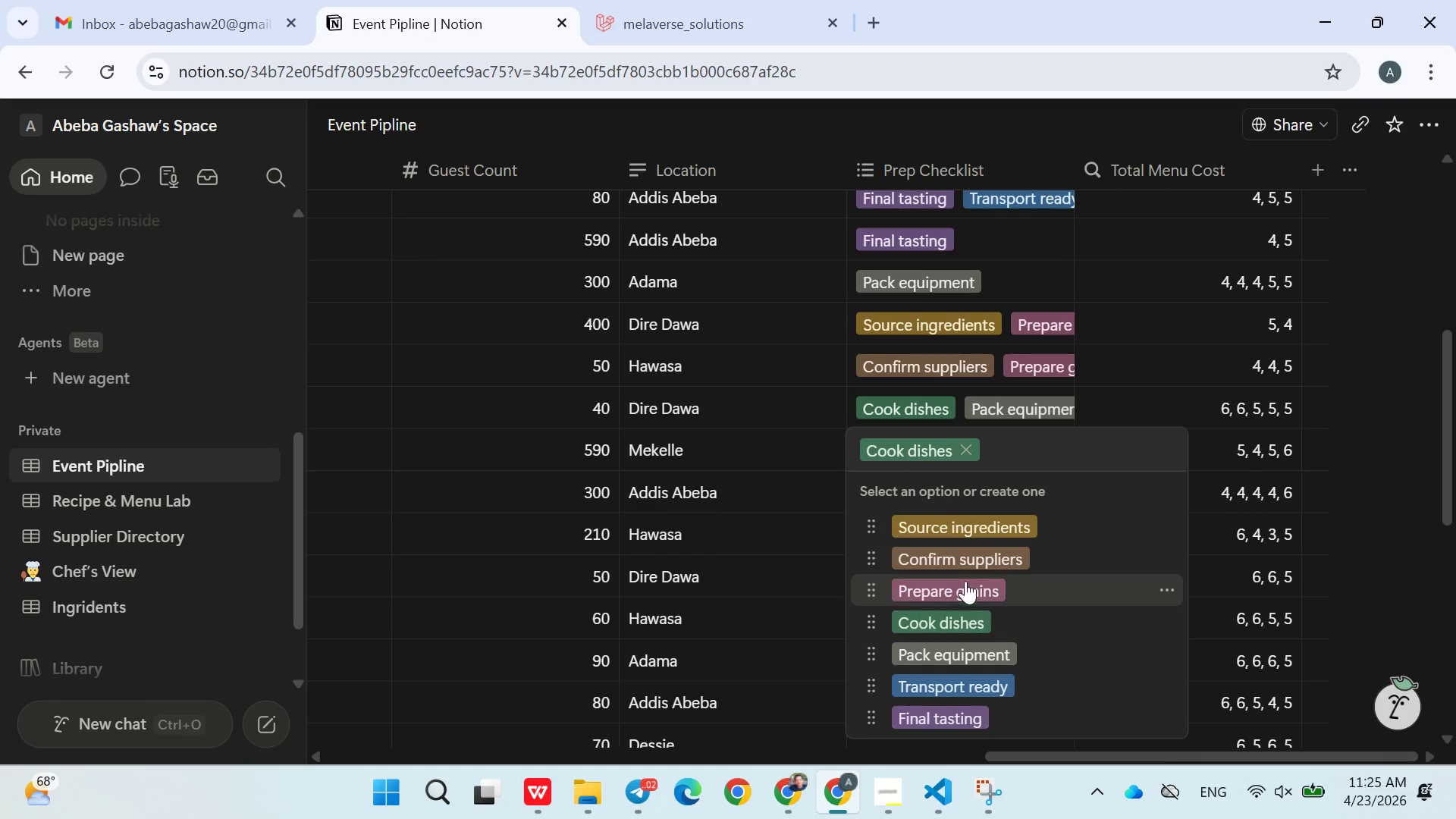 
left_click([965, 581])
 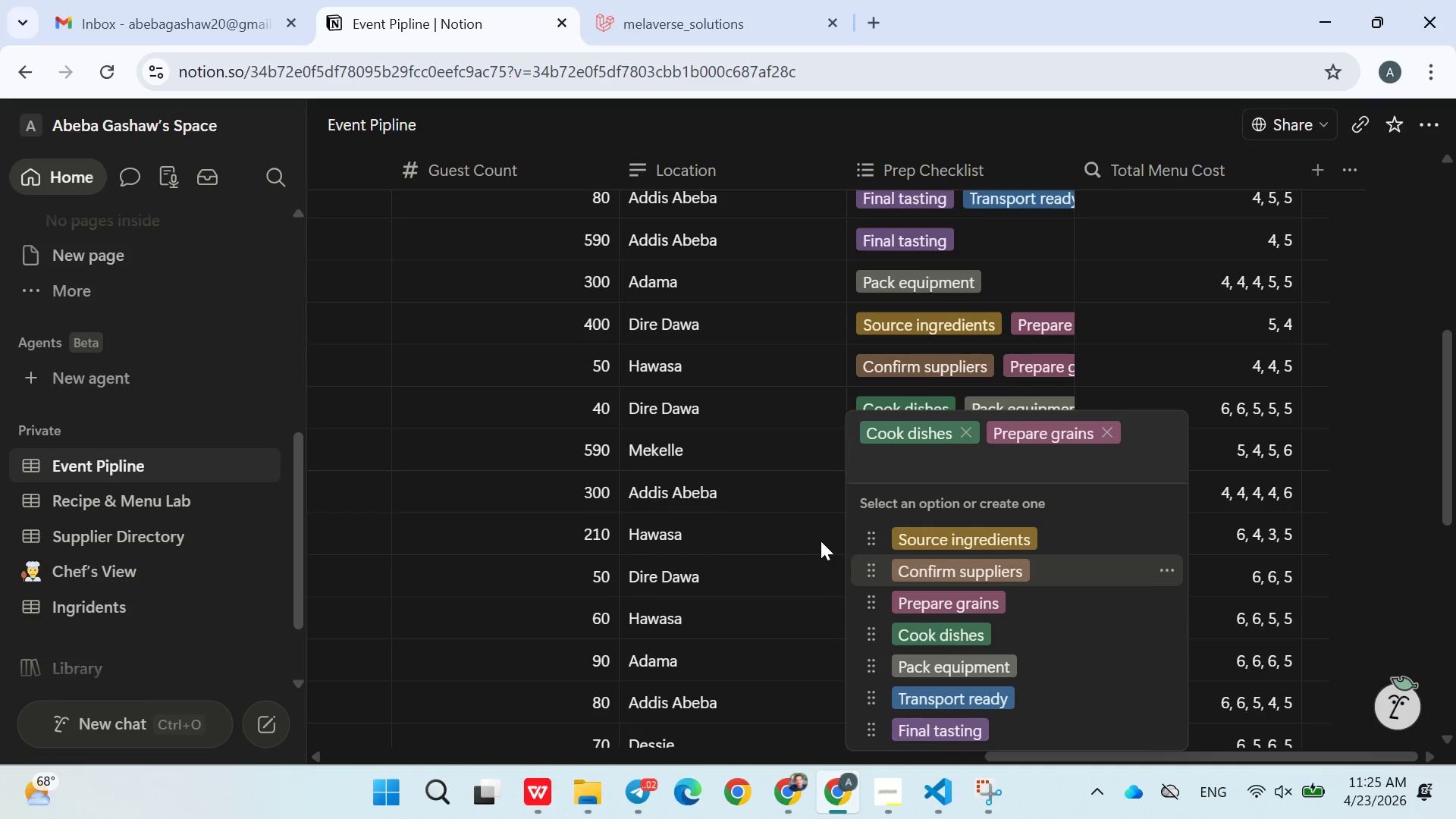 
wait(9.0)
 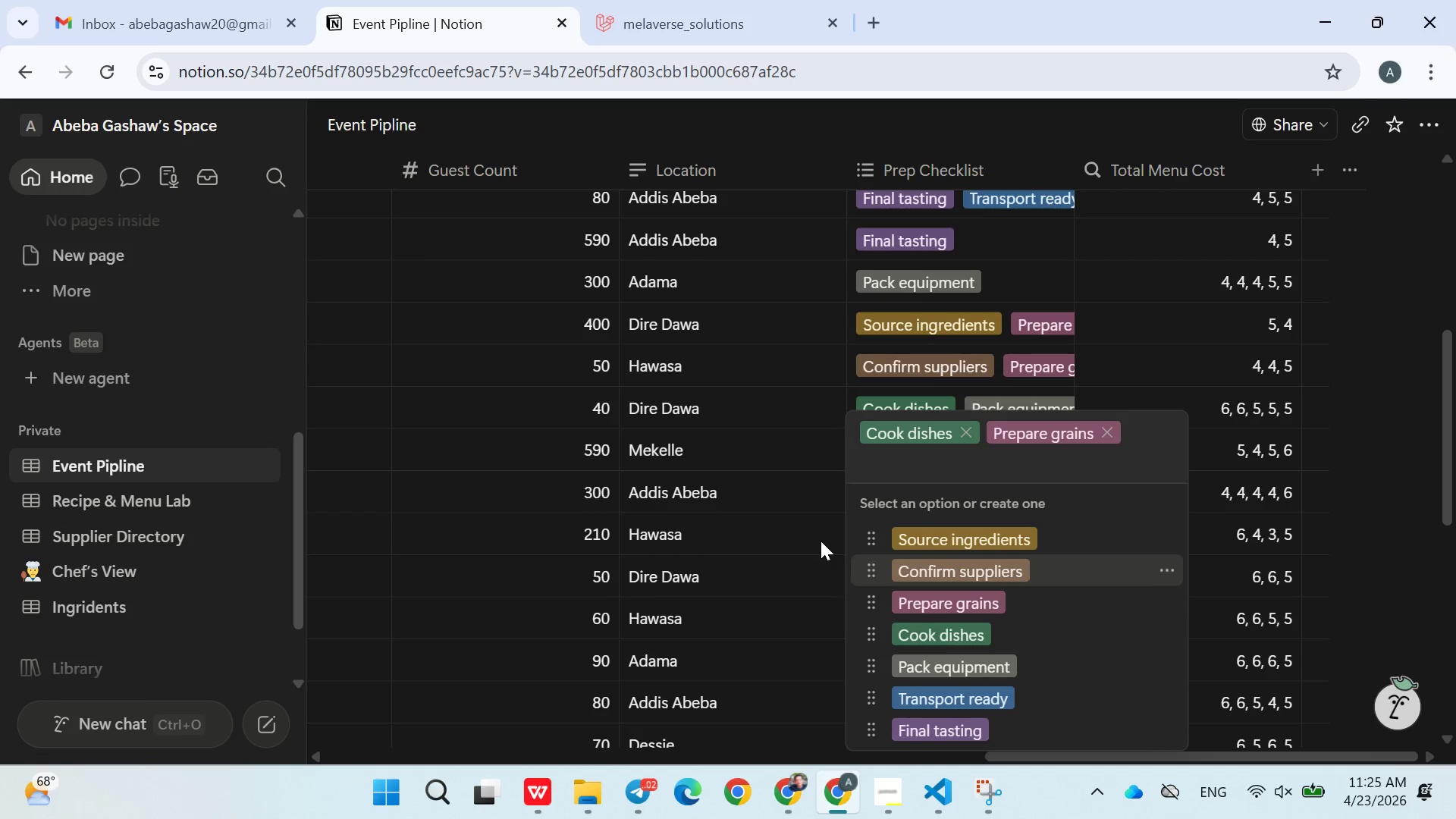 
left_click([833, 512])
 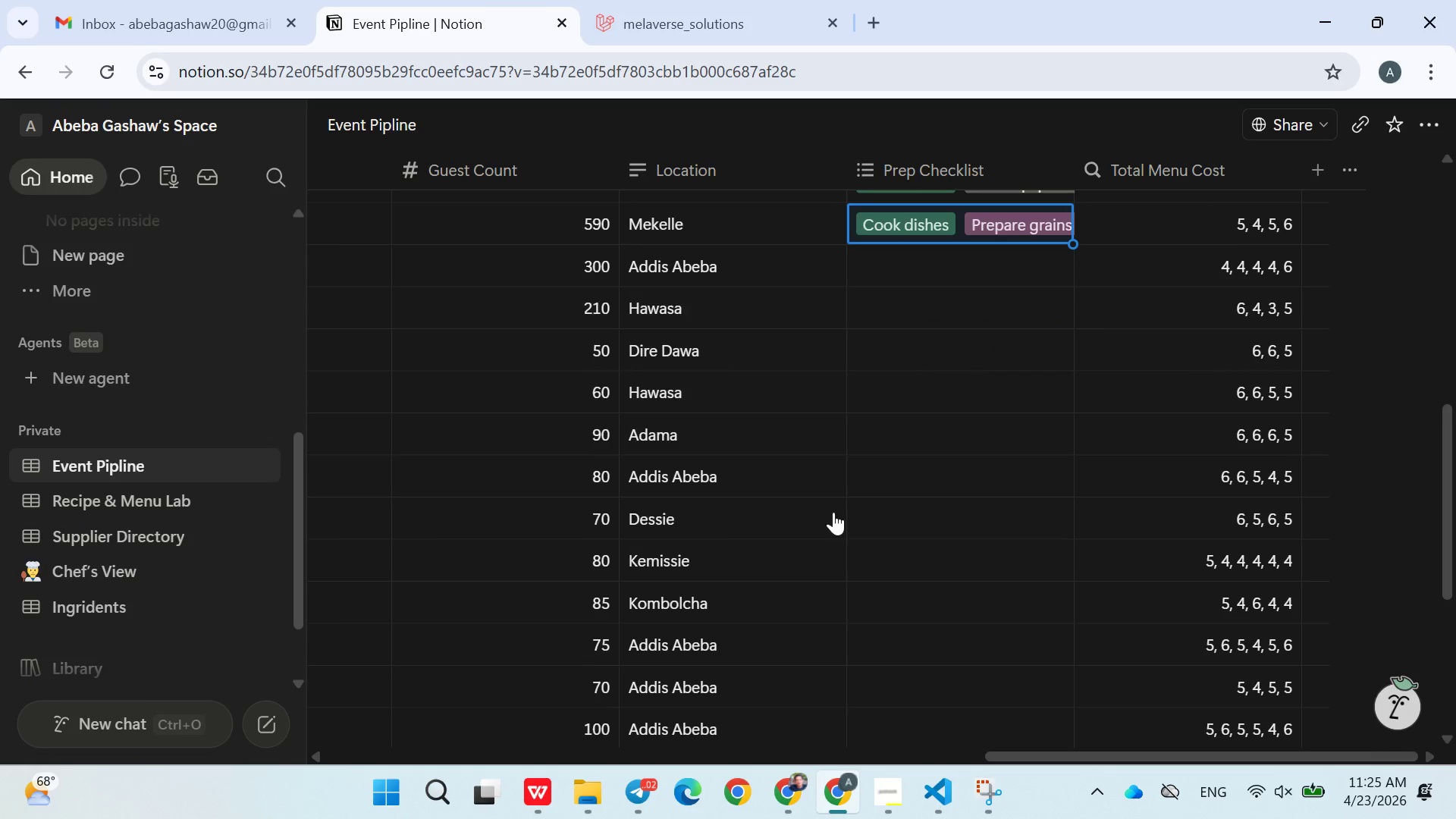 
left_click([906, 263])
 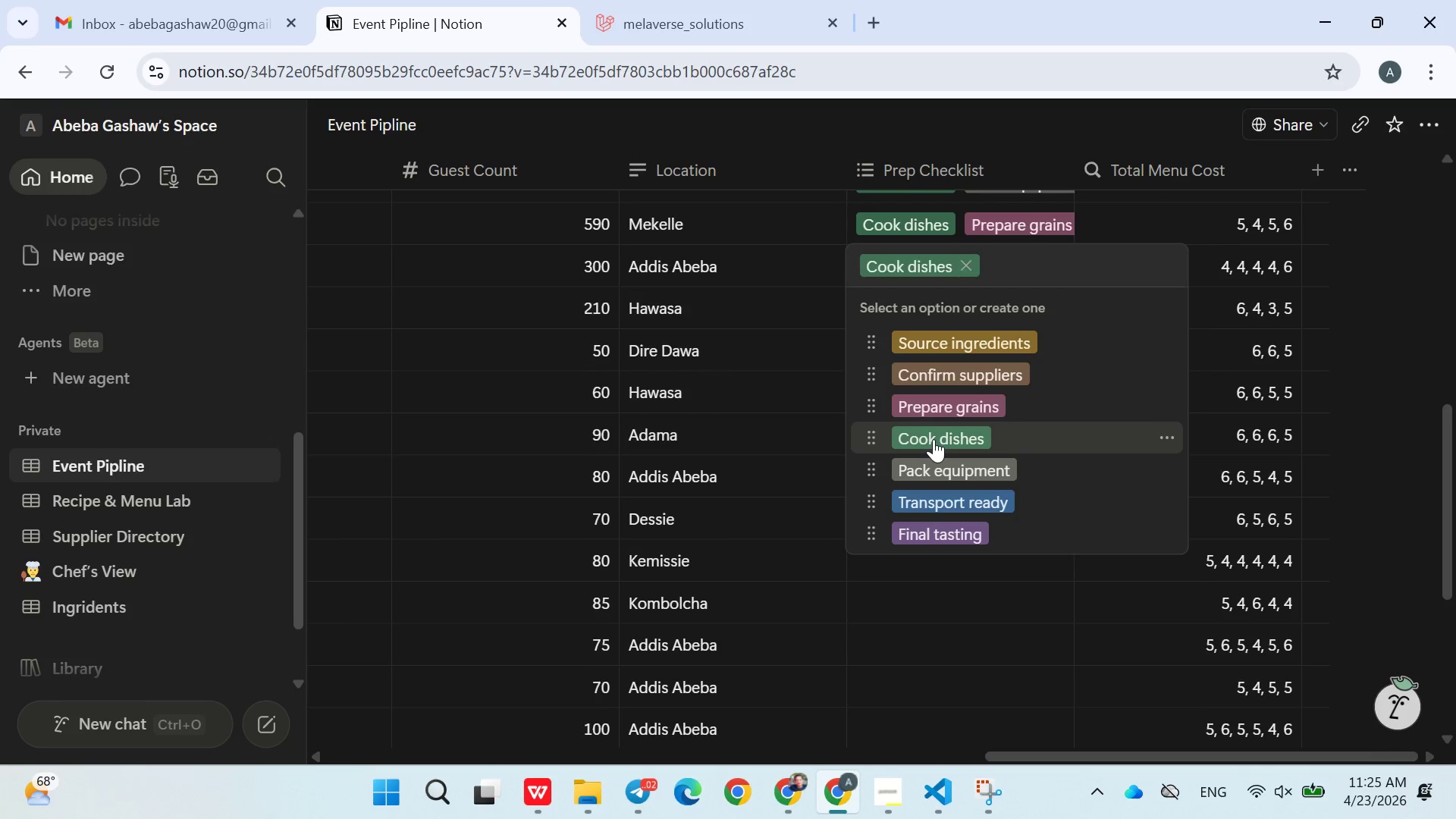 
double_click([802, 457])
 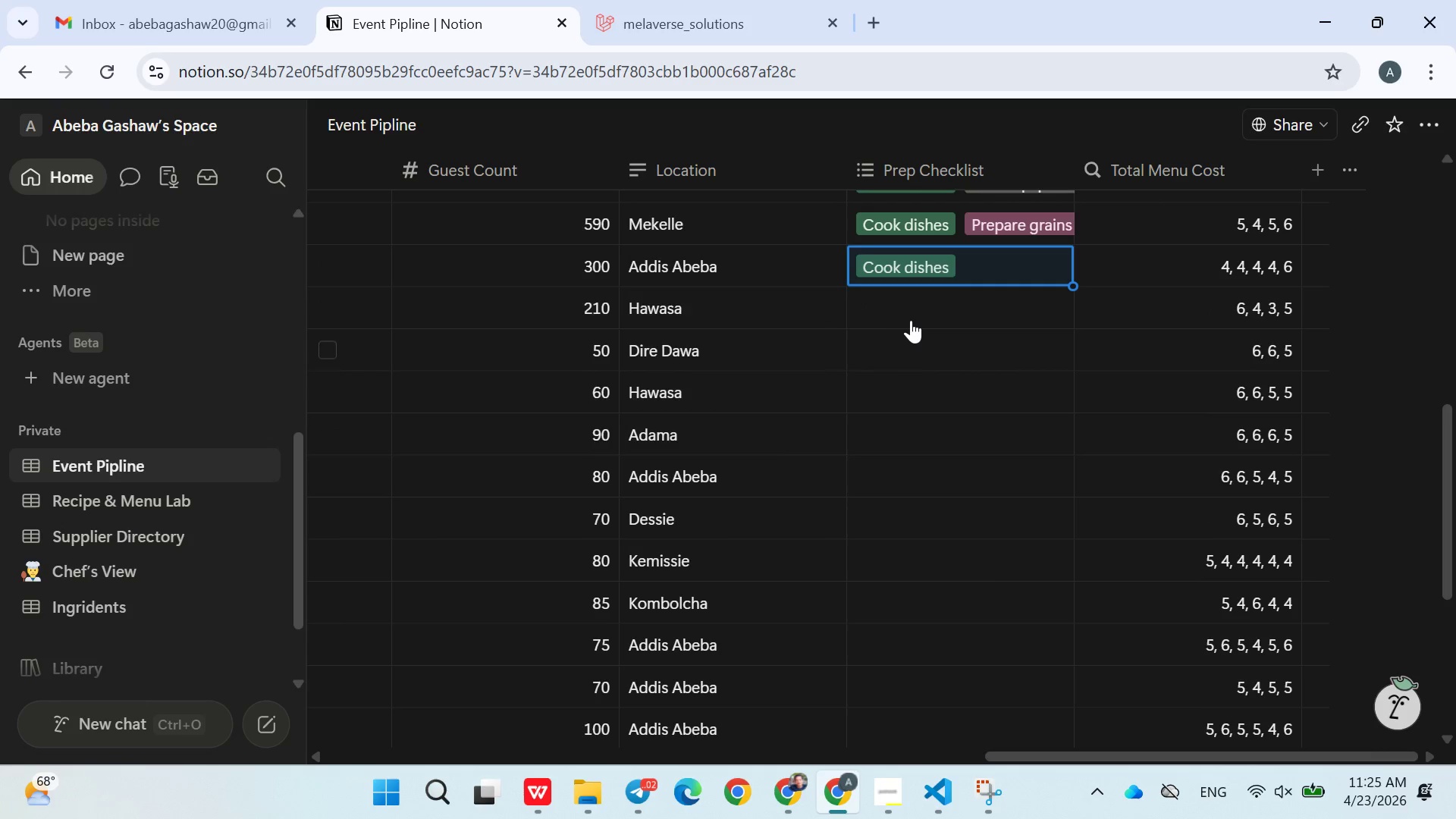 
left_click([912, 316])
 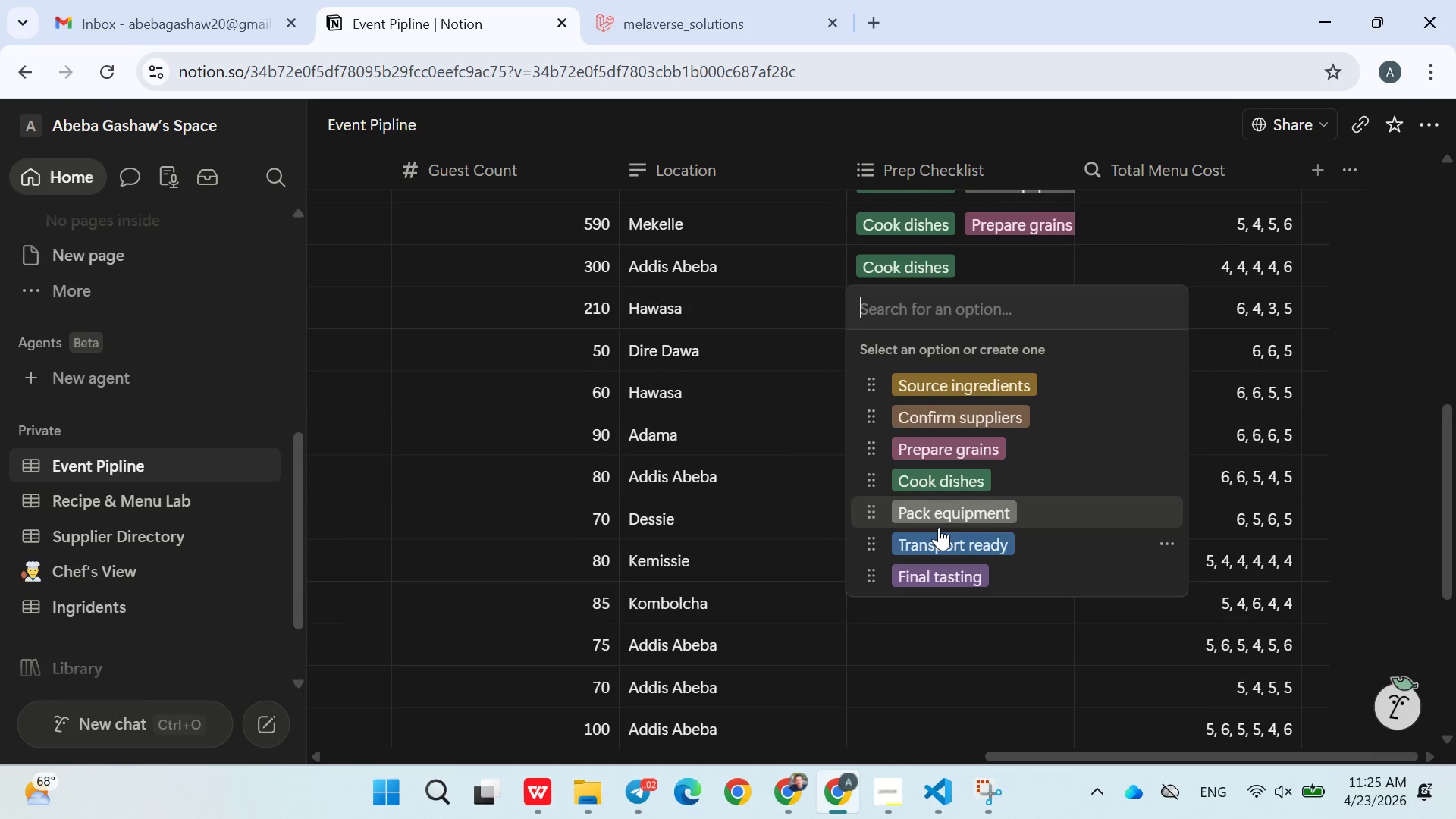 
double_click([794, 456])
 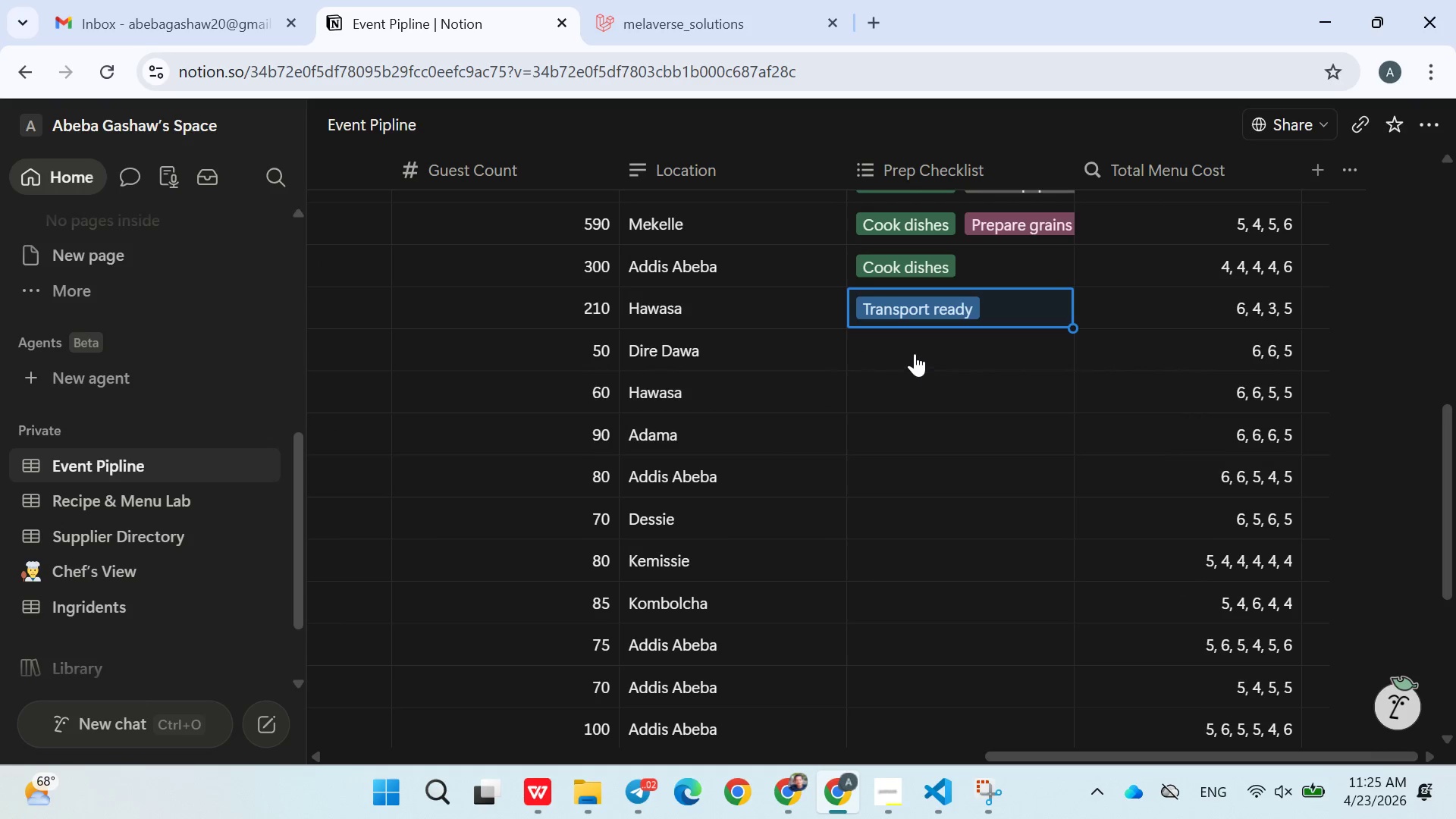 
left_click([919, 352])
 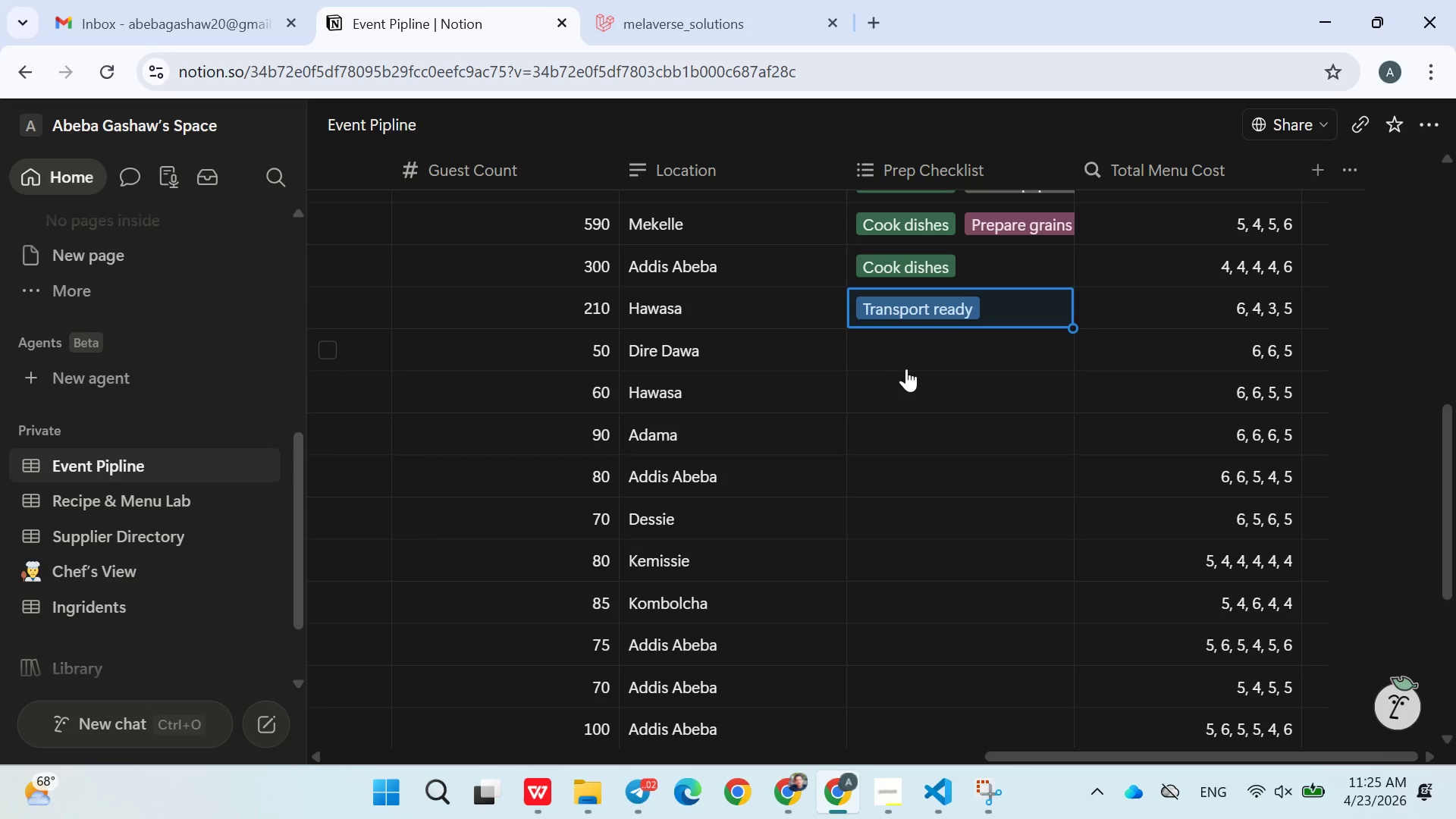 
left_click([909, 362])
 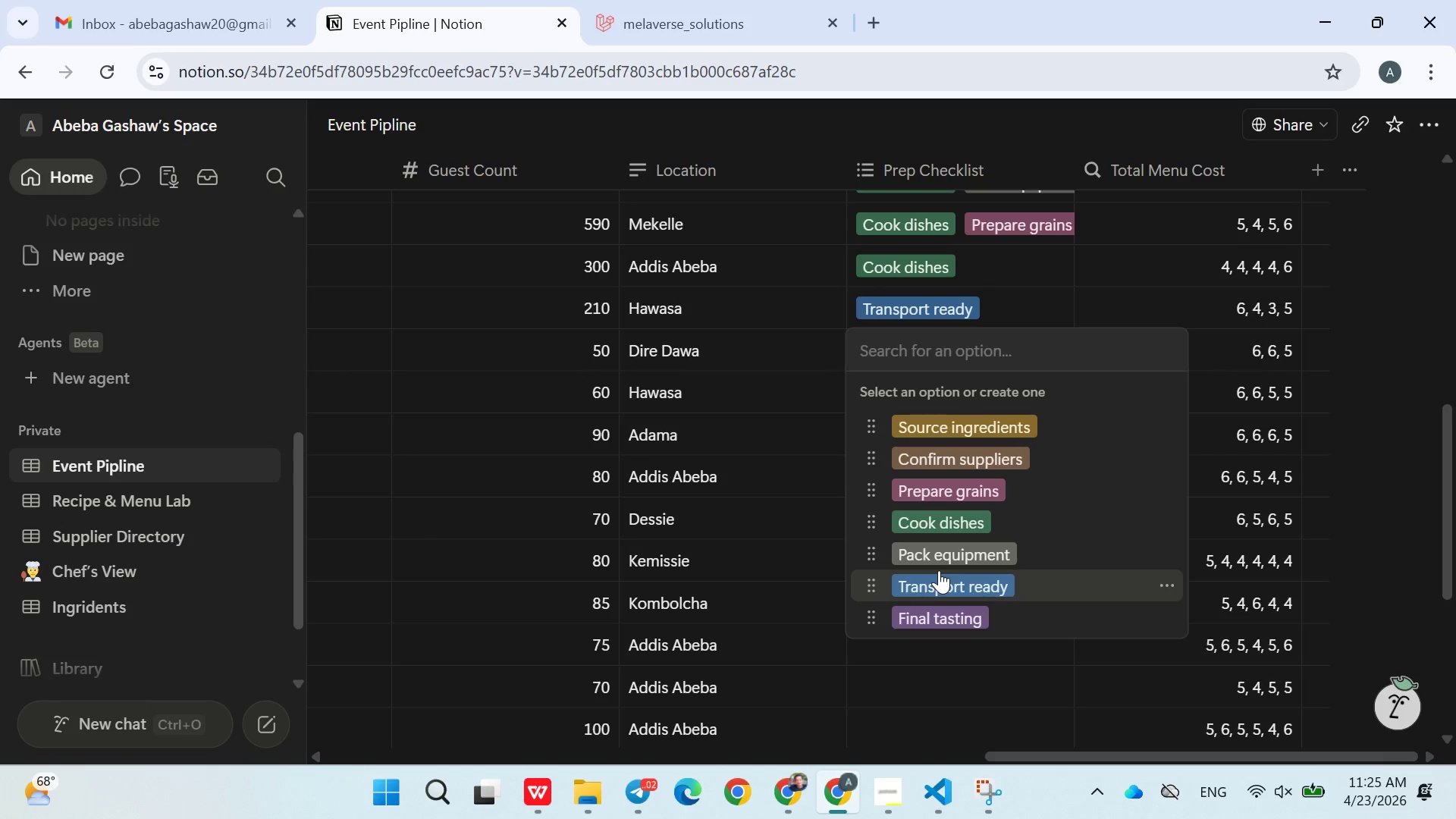 
left_click([940, 585])
 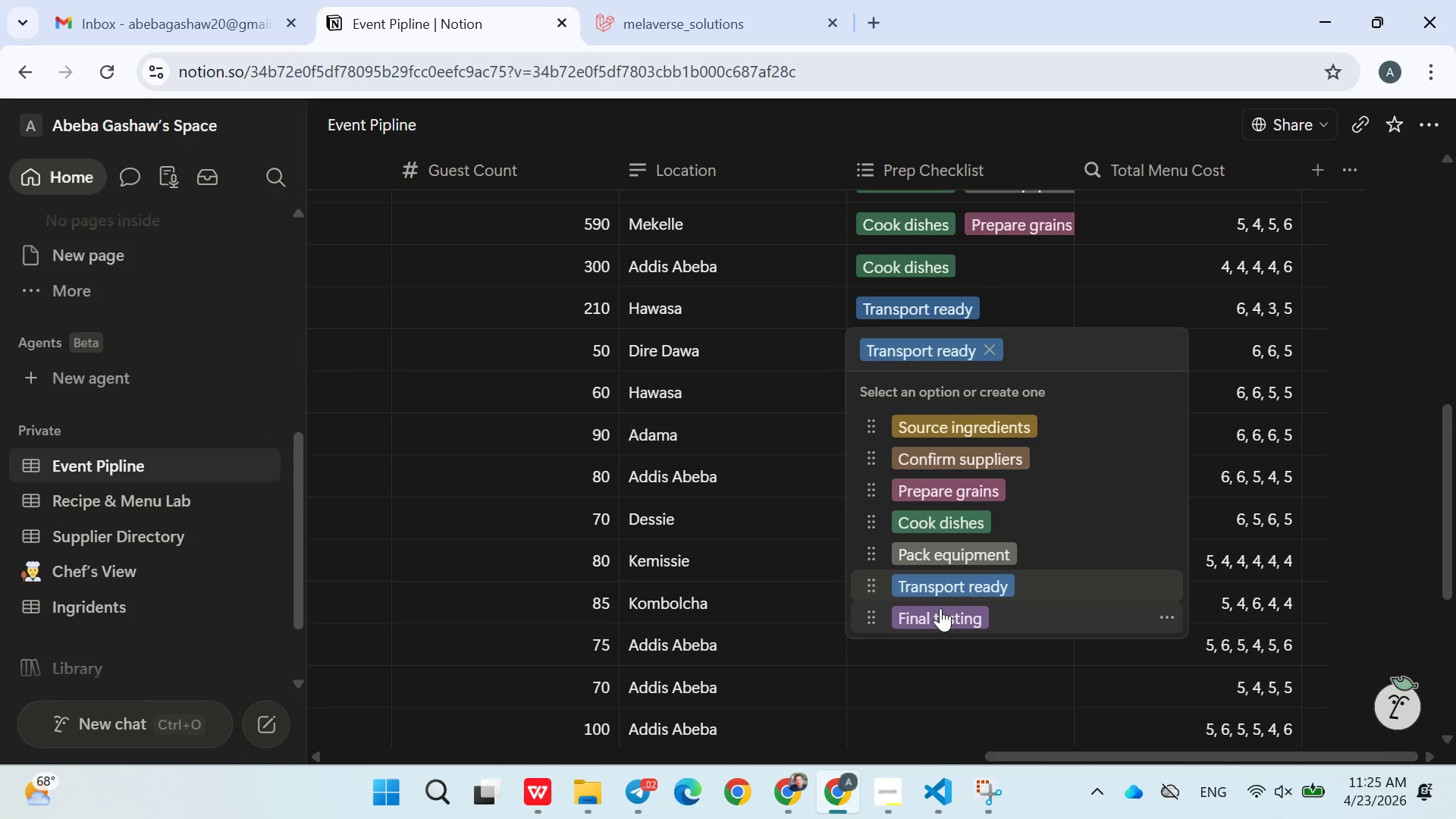 
left_click([940, 610])
 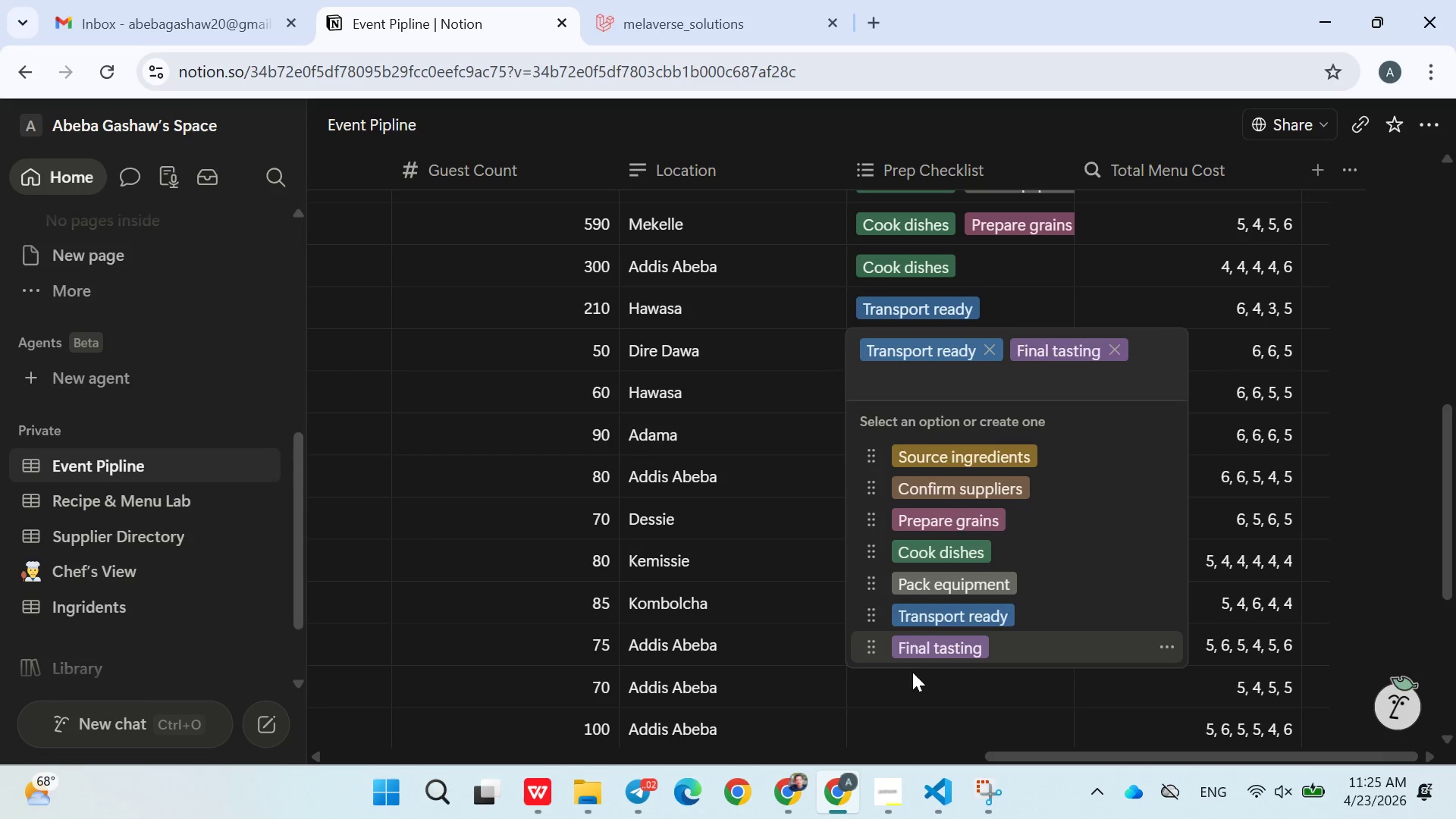 
left_click([912, 688])
 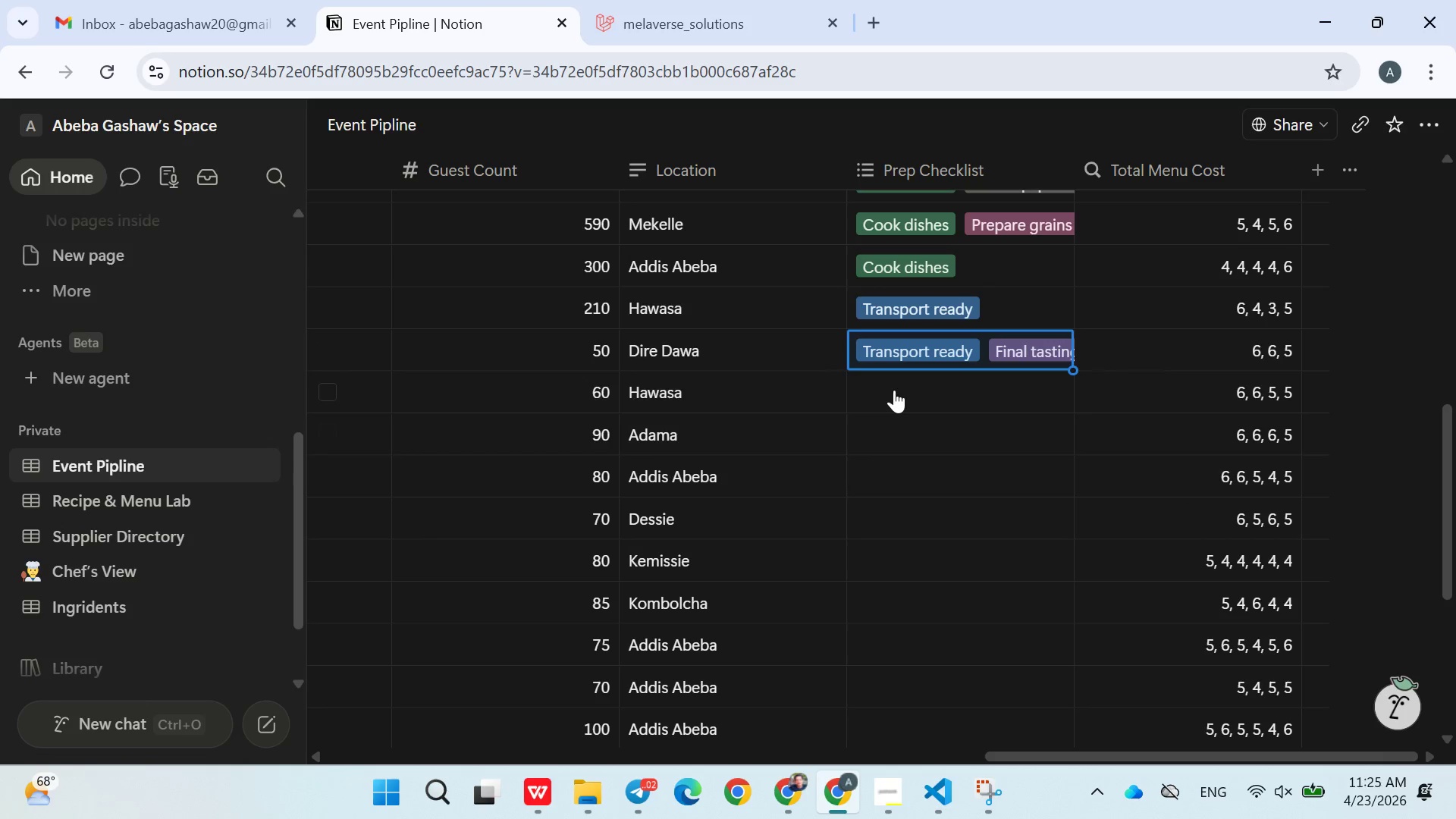 
left_click([894, 385])
 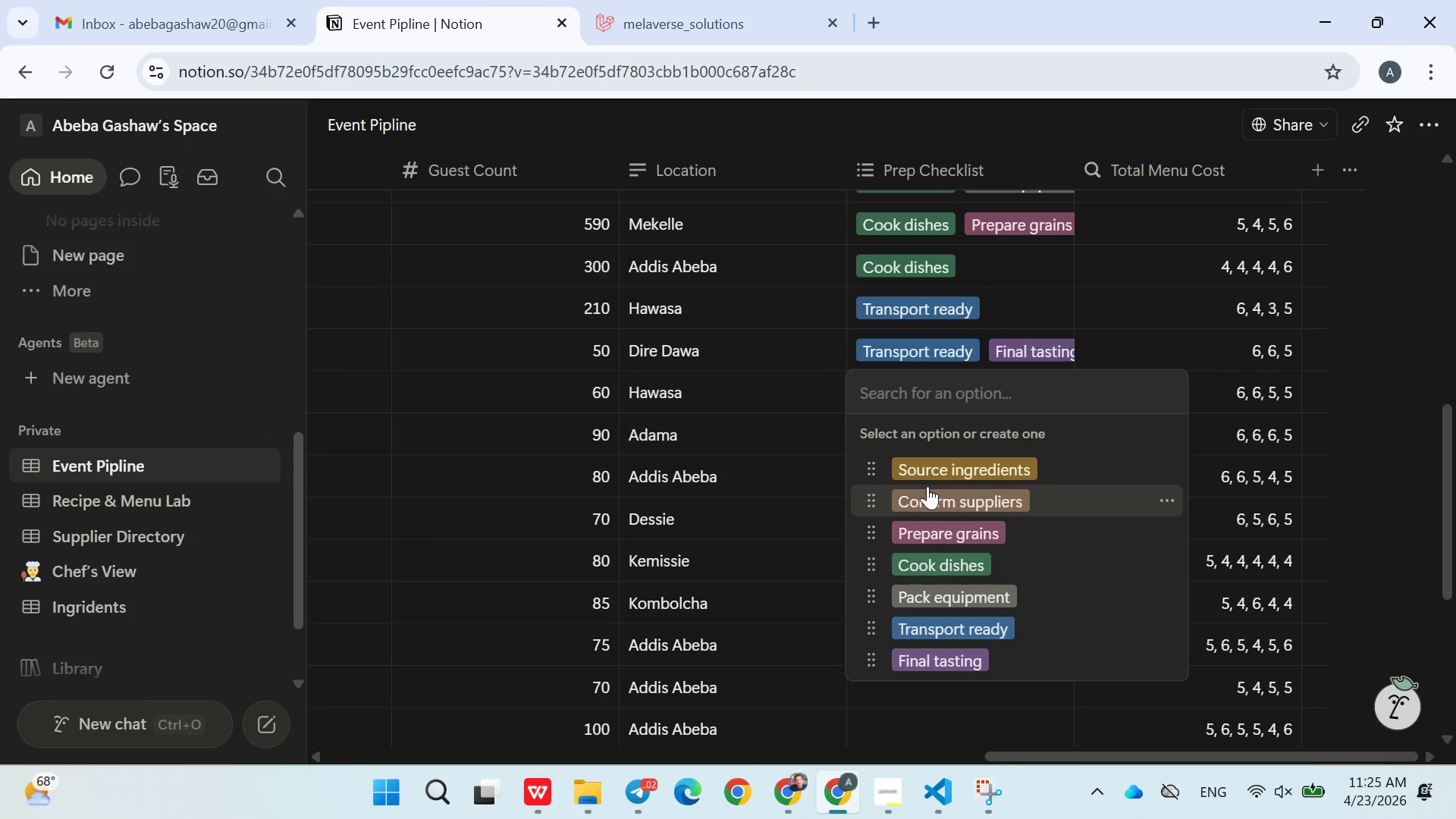 
double_click([760, 541])
 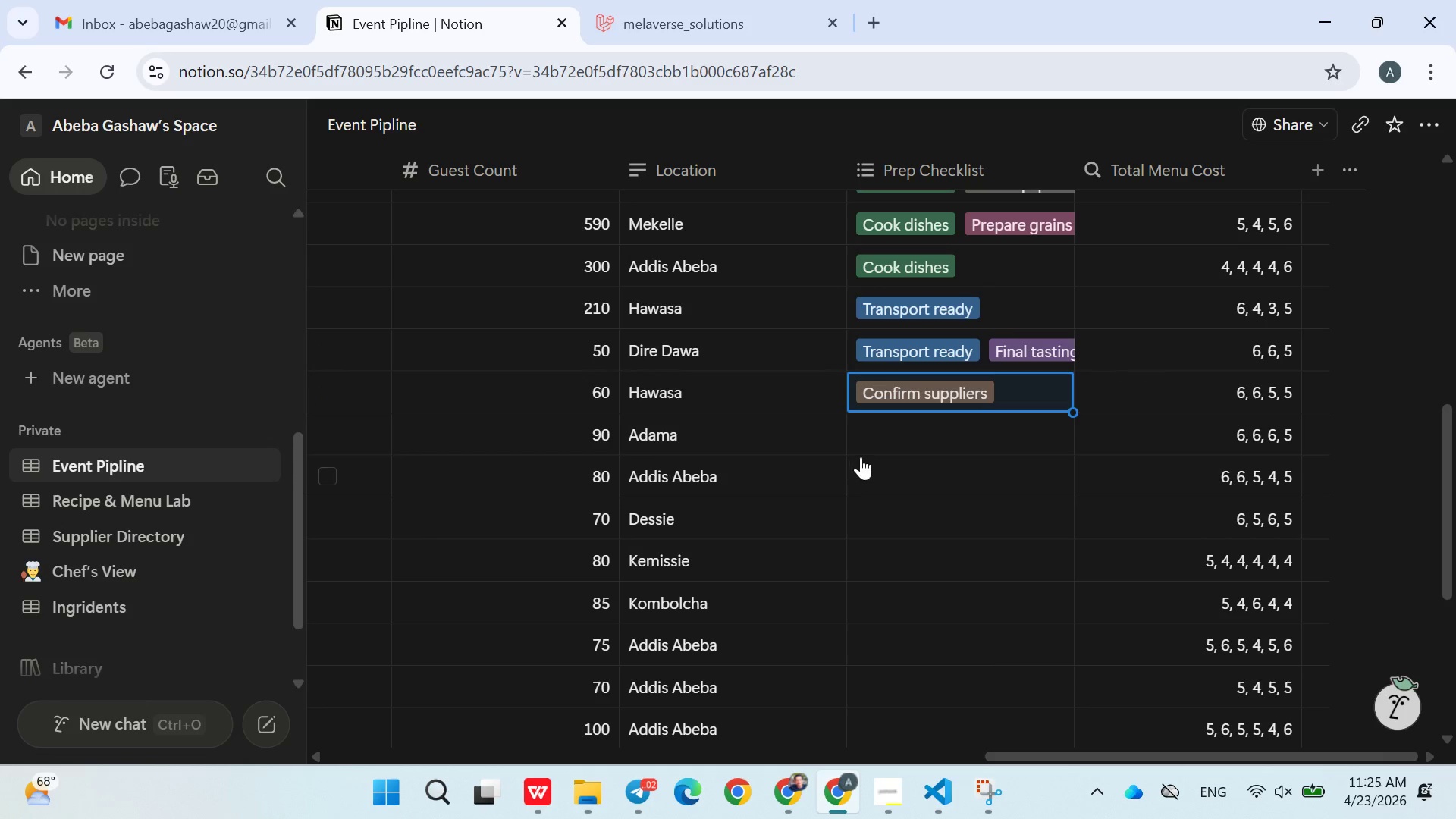 
left_click([883, 438])
 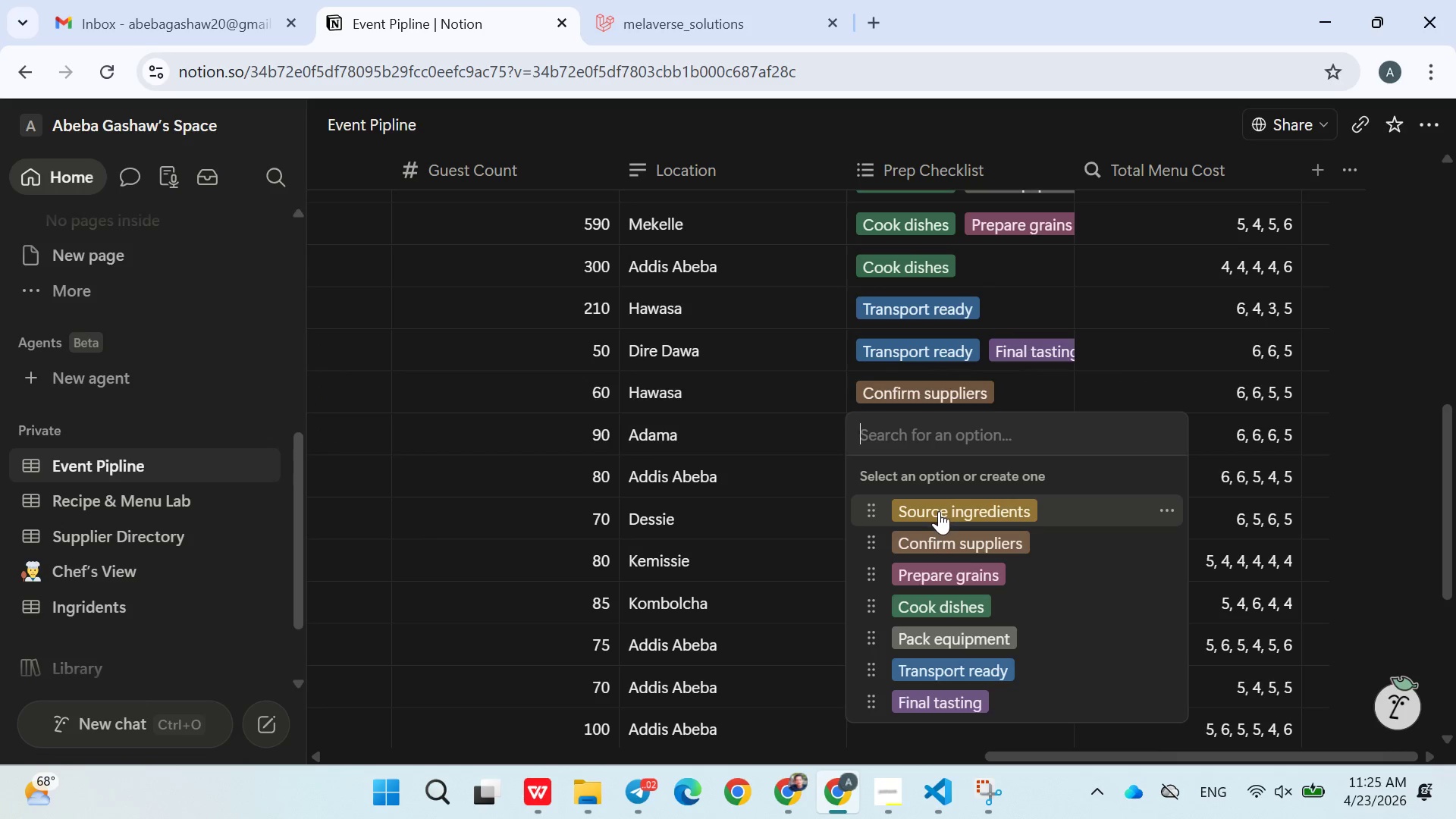 
double_click([779, 557])
 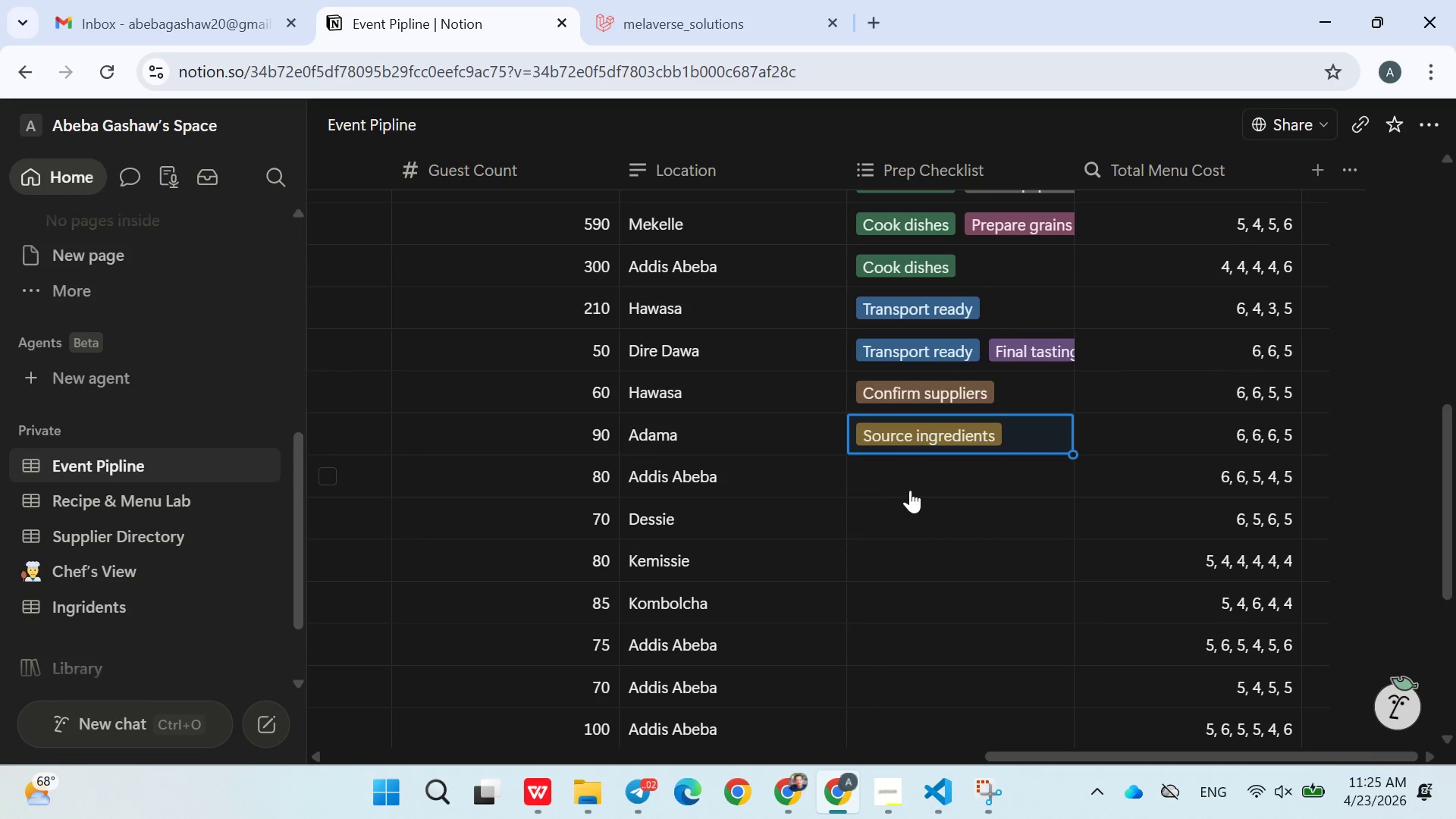 
left_click([915, 485])
 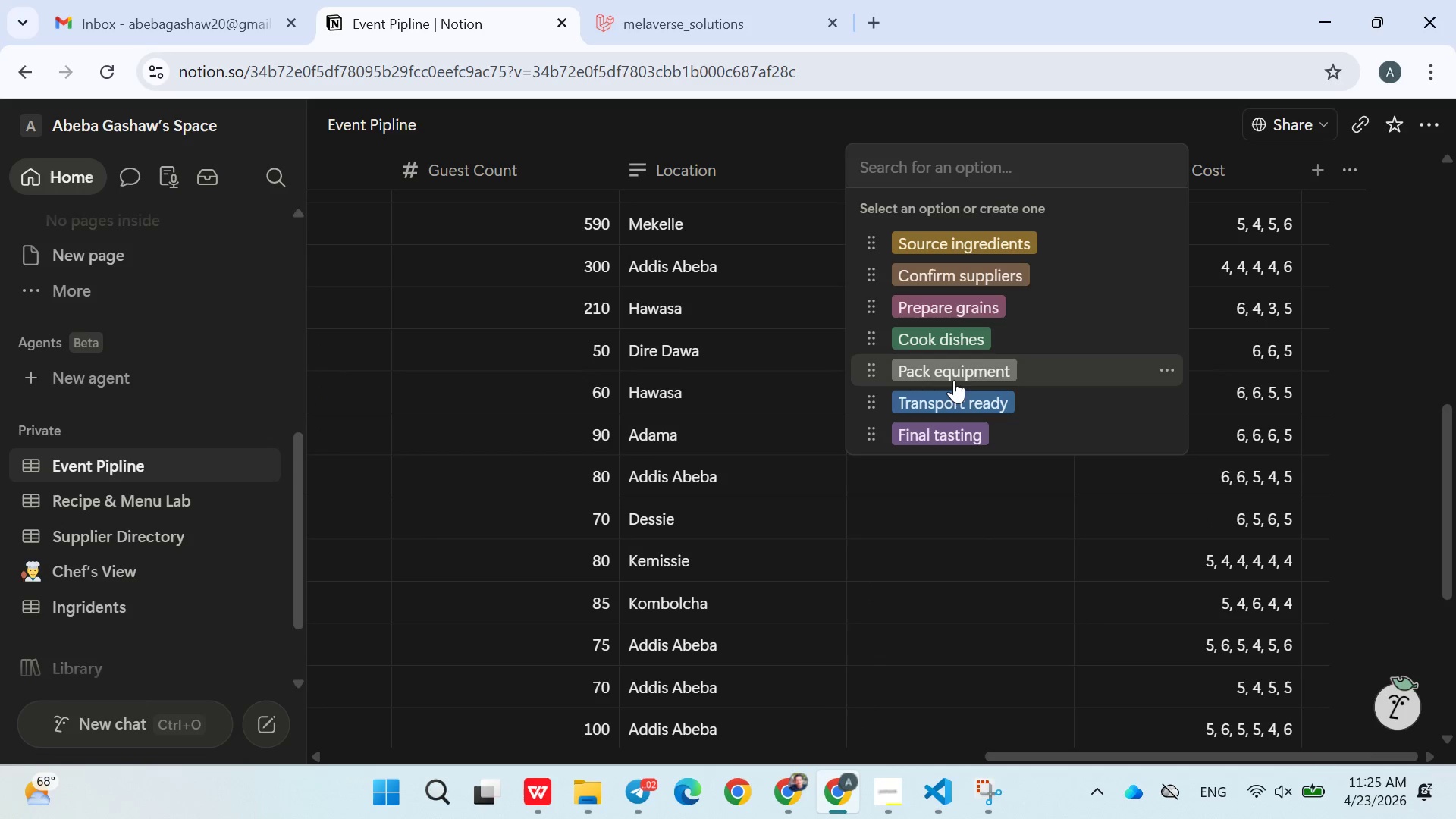 
left_click([954, 374])
 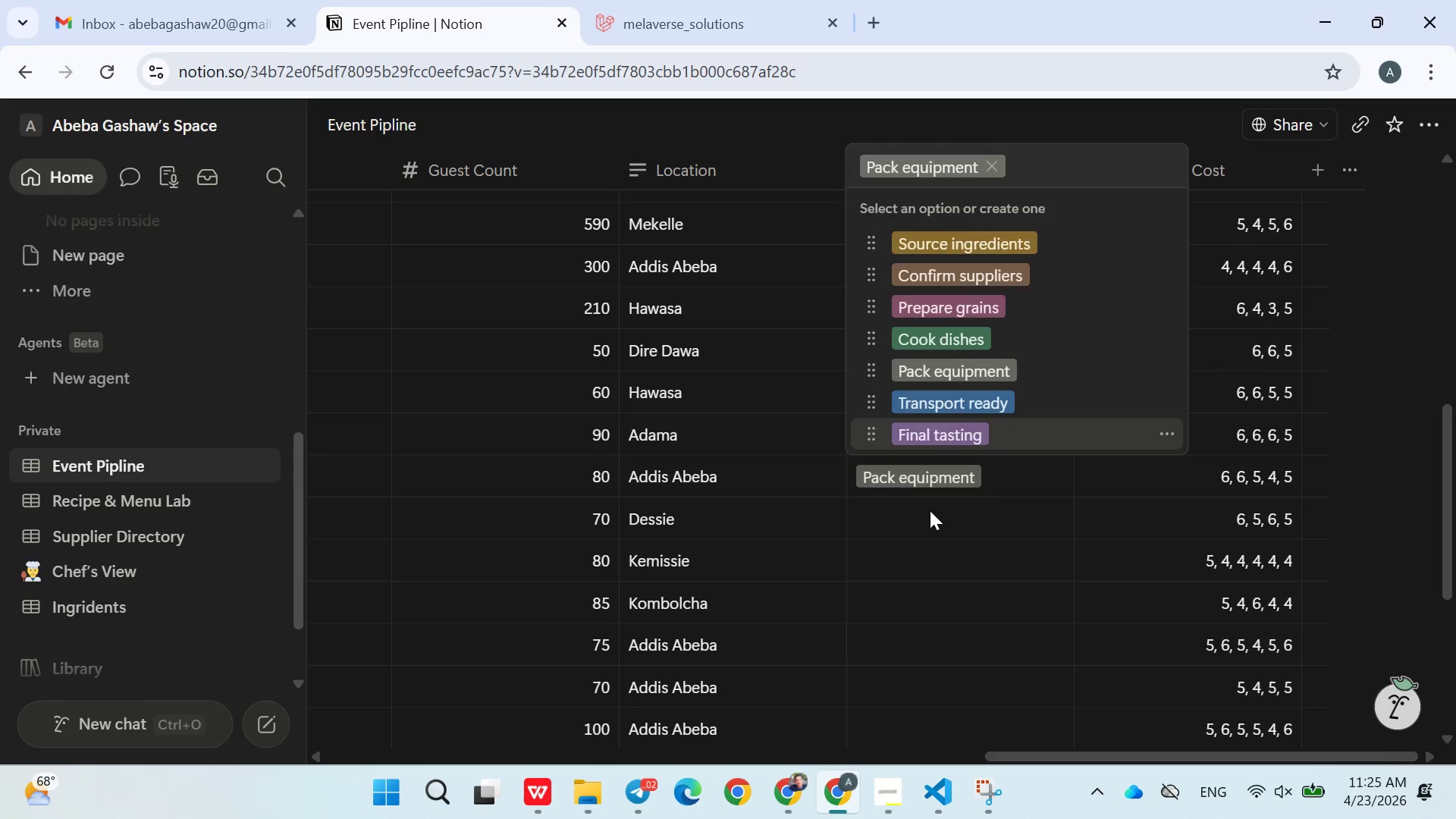 
double_click([930, 510])
 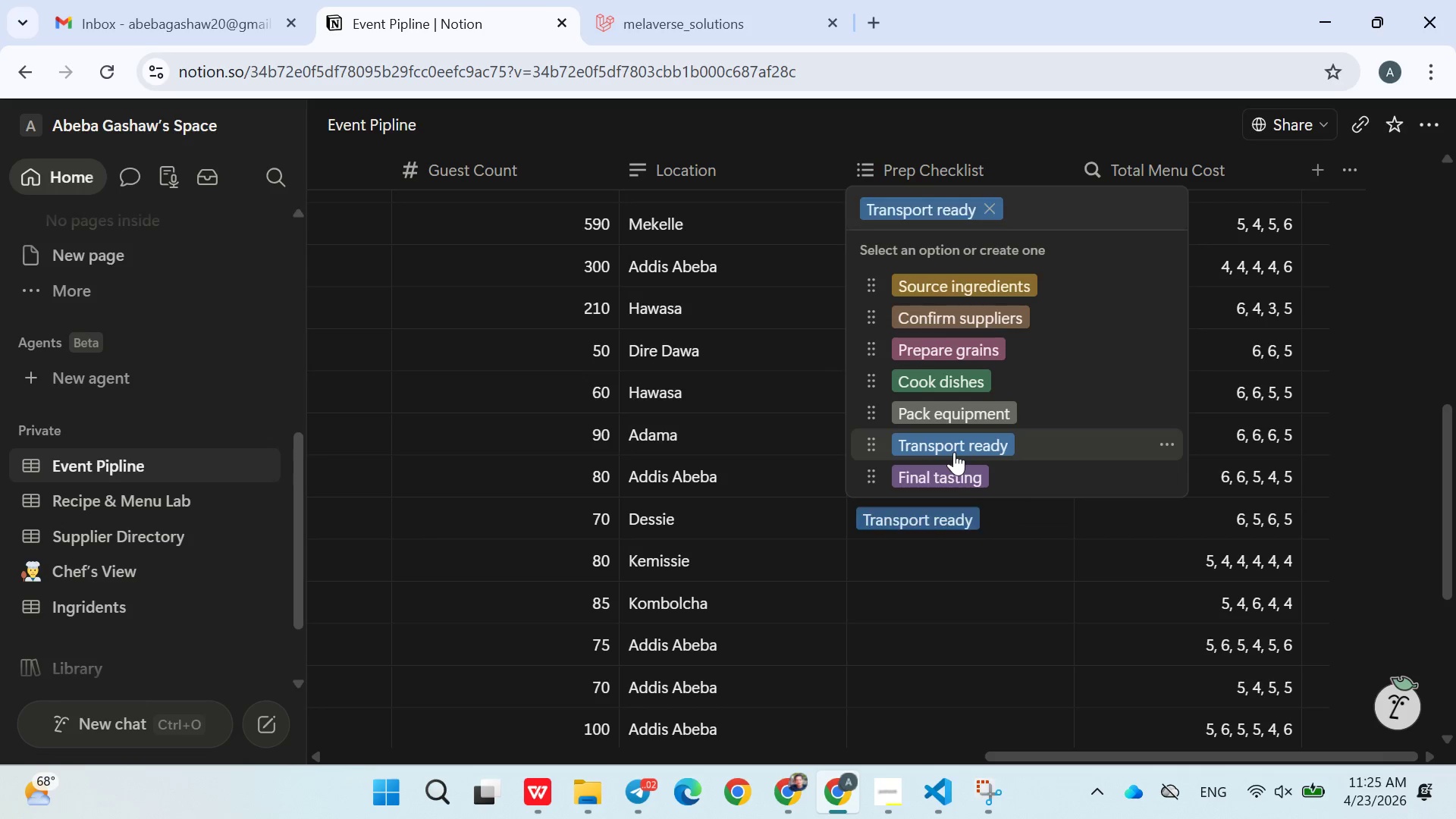 
double_click([937, 567])
 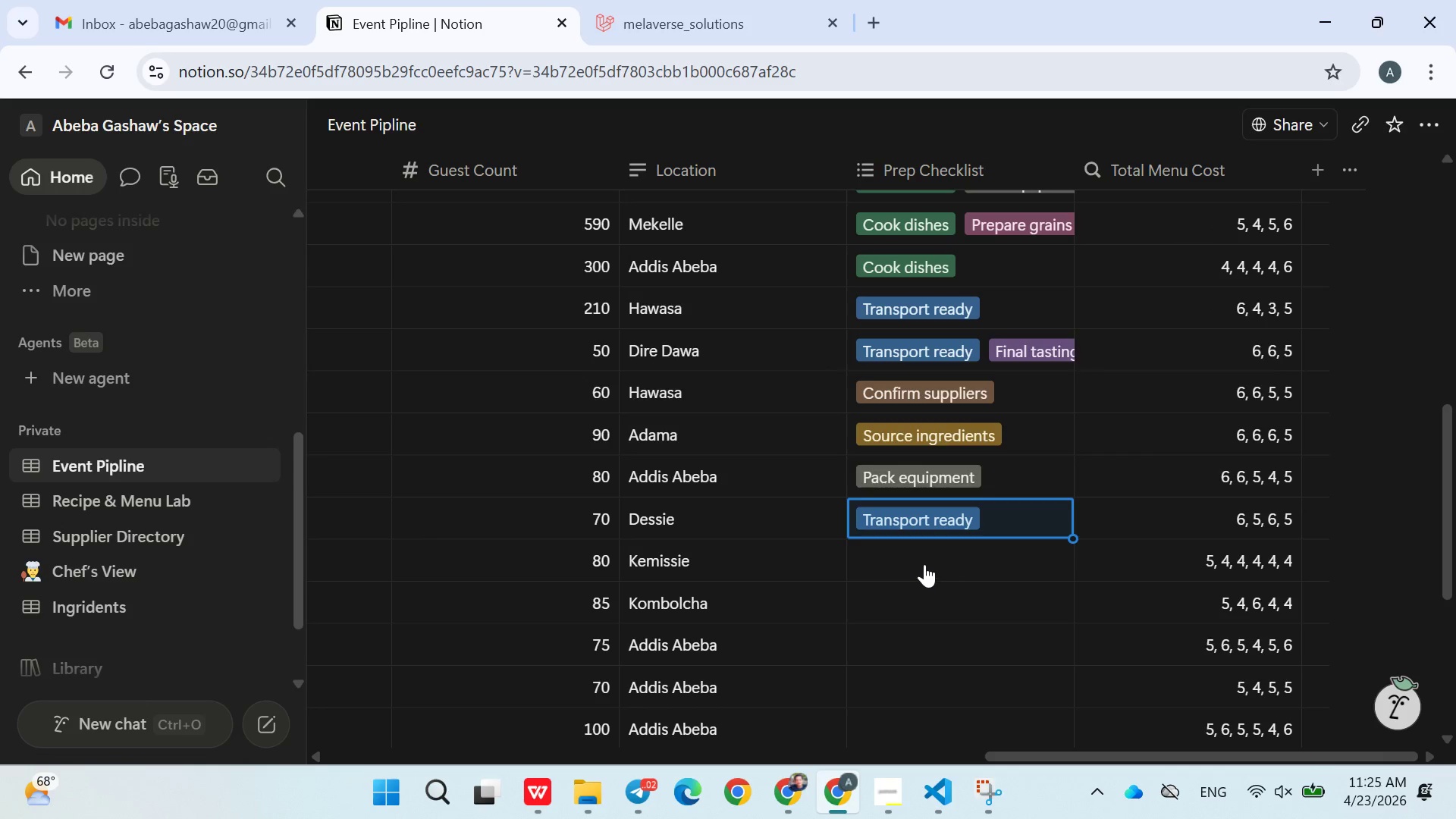 
triple_click([924, 563])
 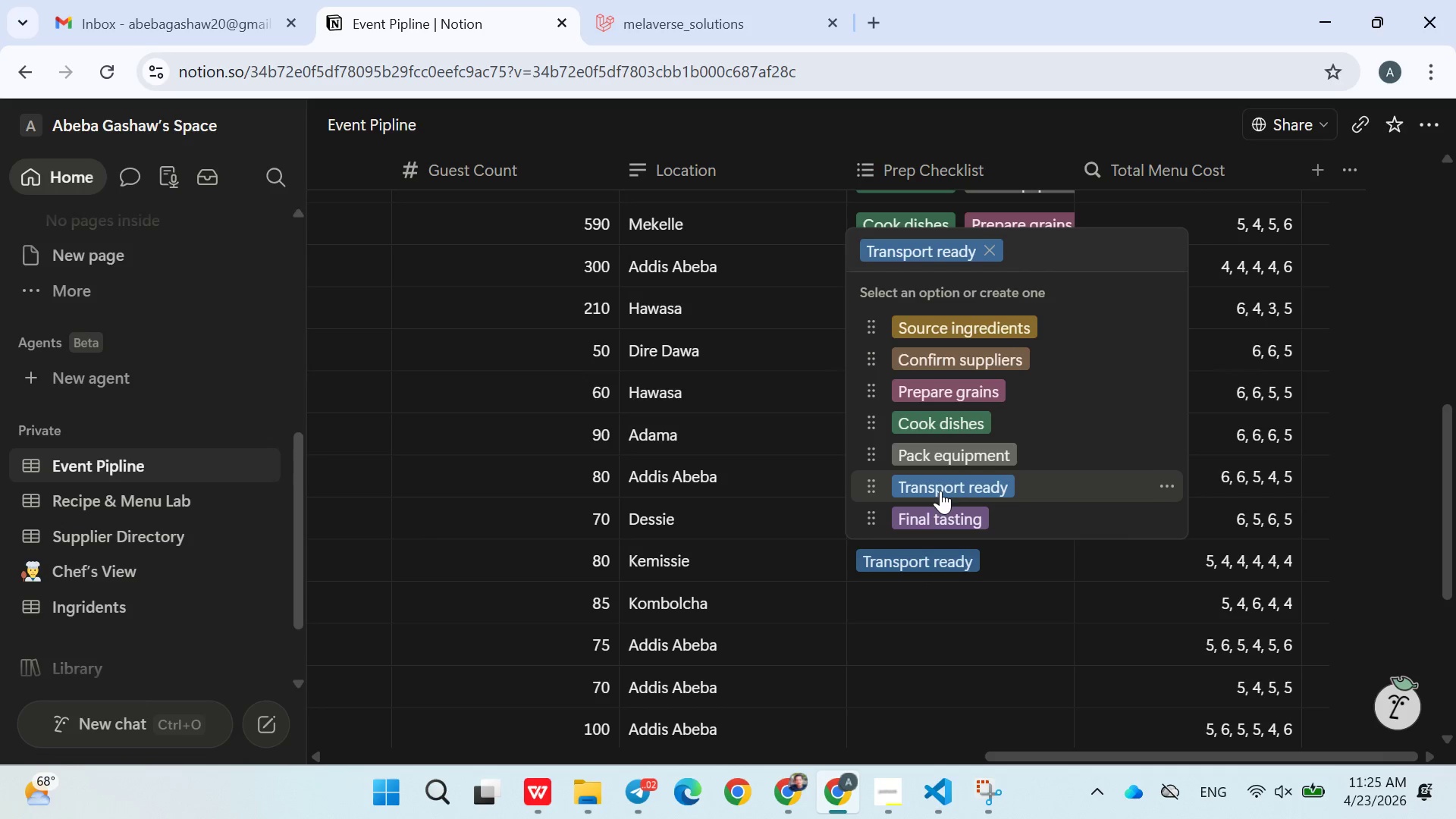 
double_click([938, 430])
 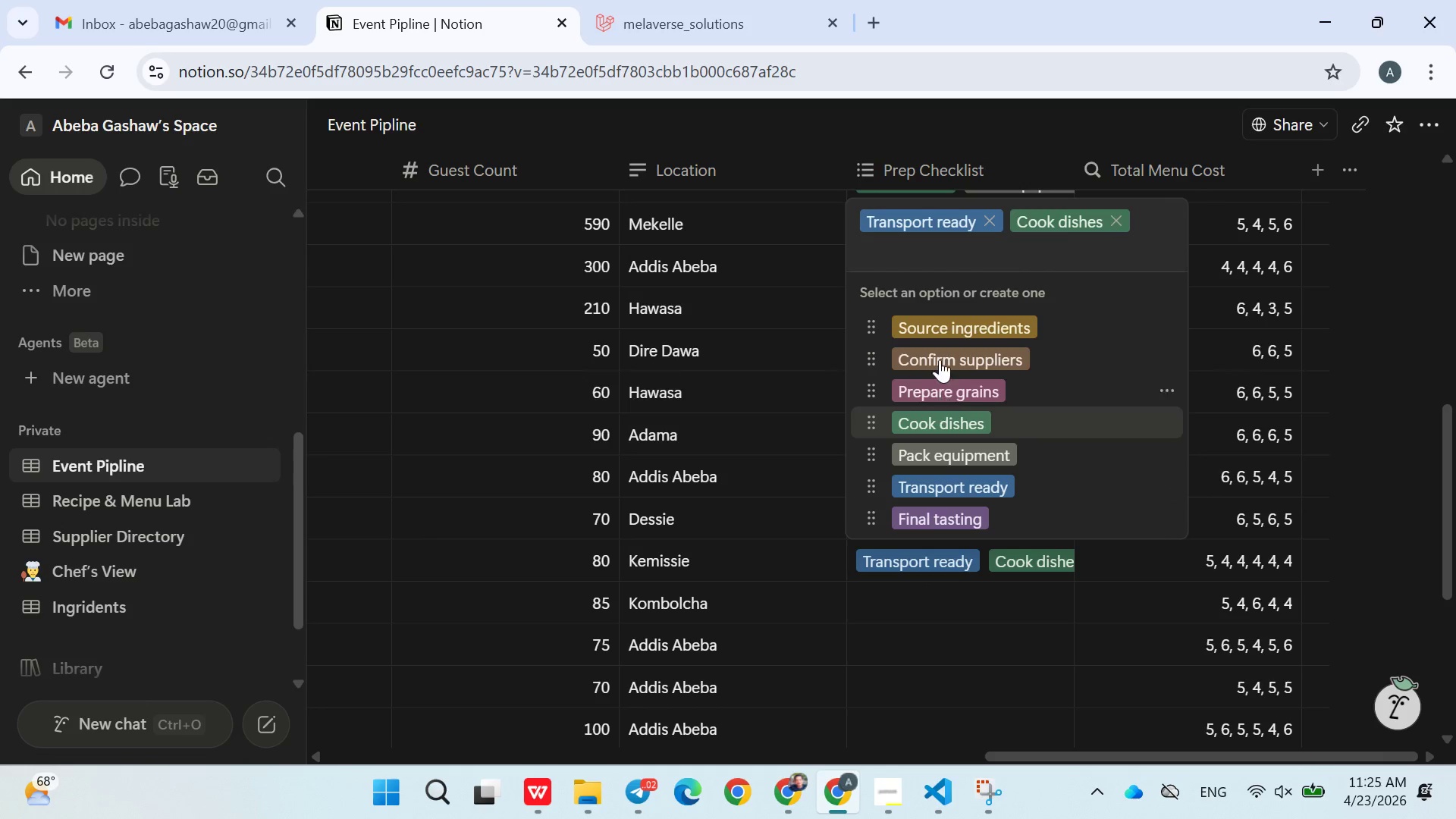 
triple_click([940, 357])
 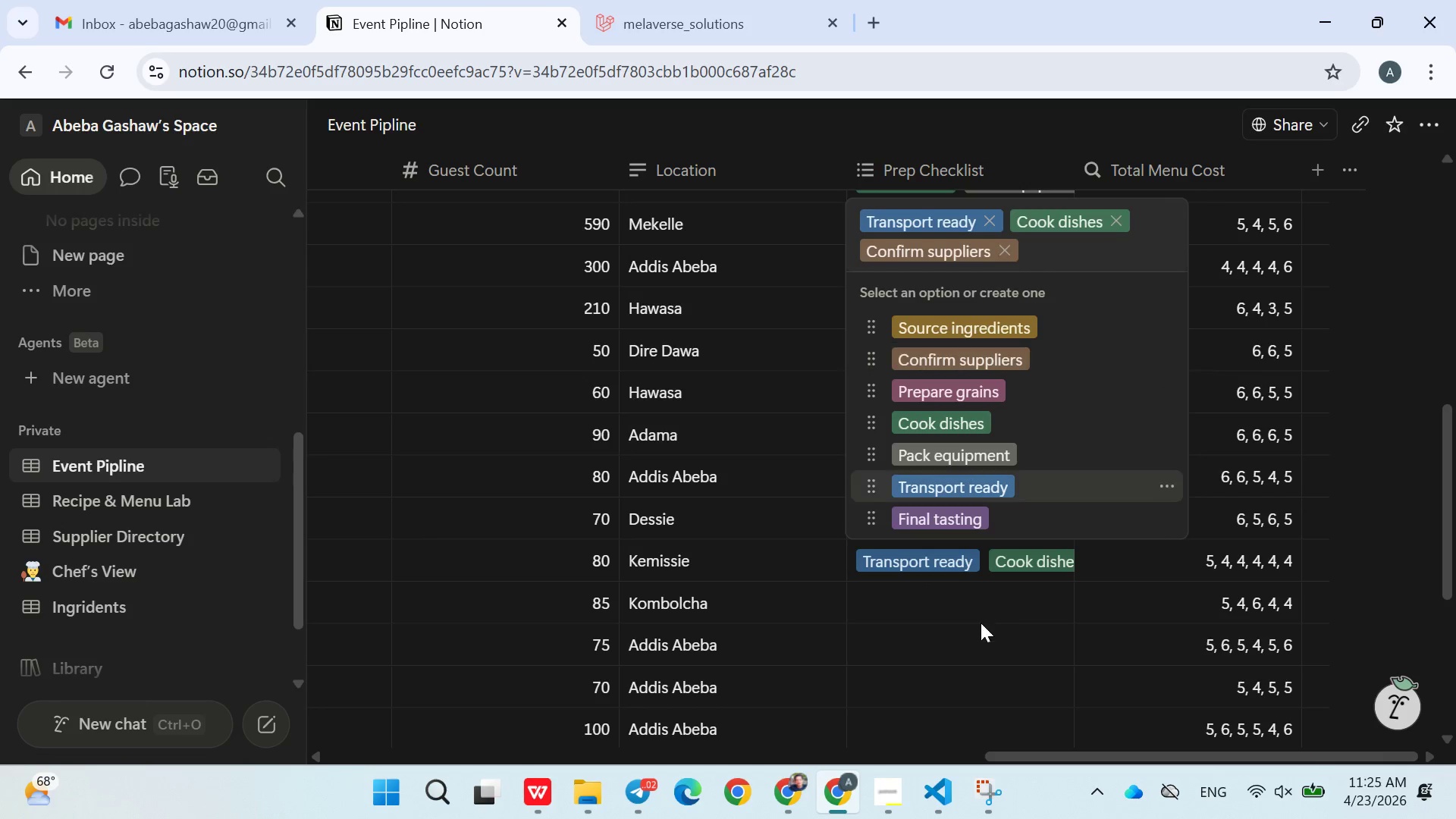 
triple_click([981, 626])
 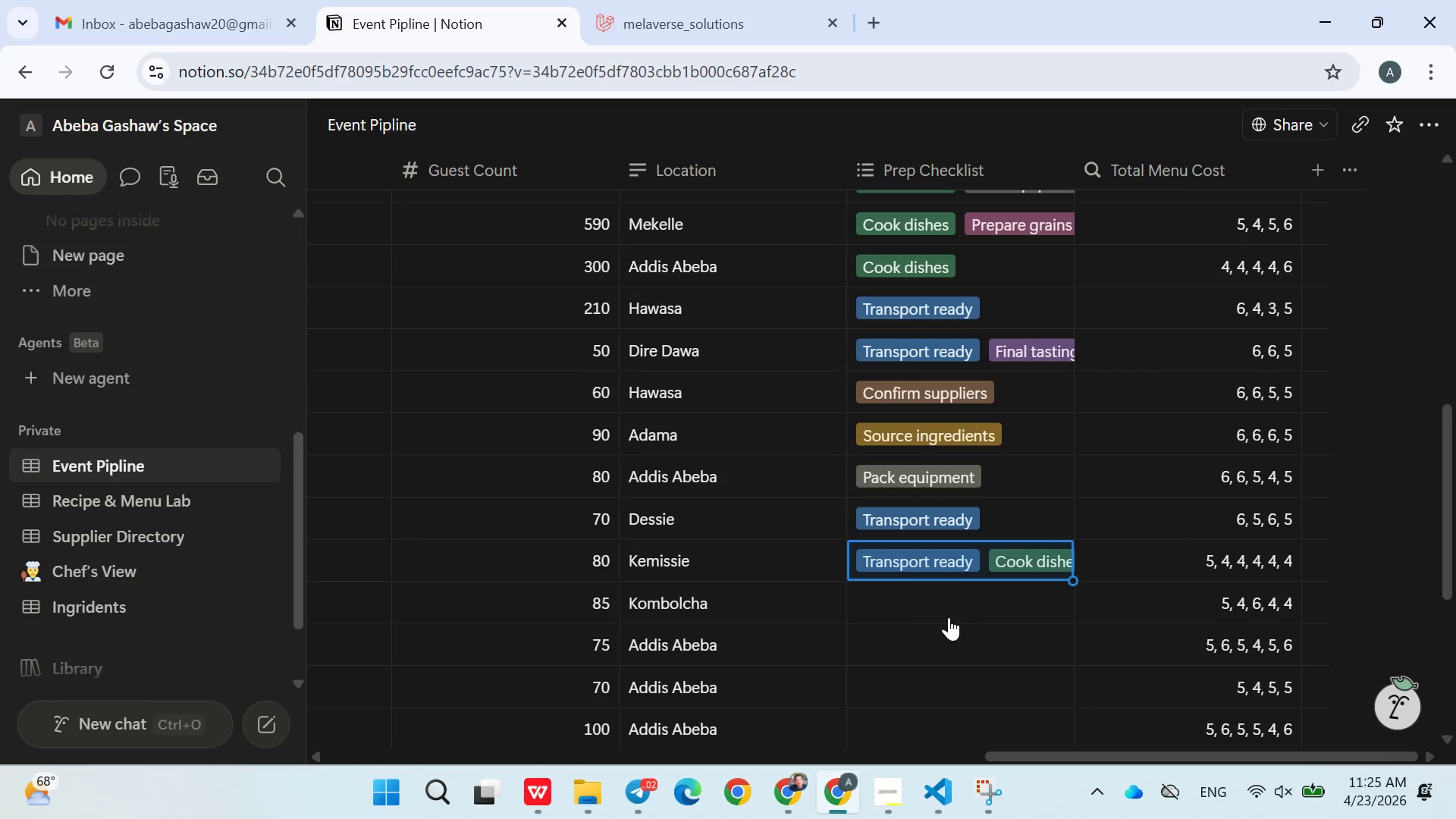 
triple_click([936, 608])
 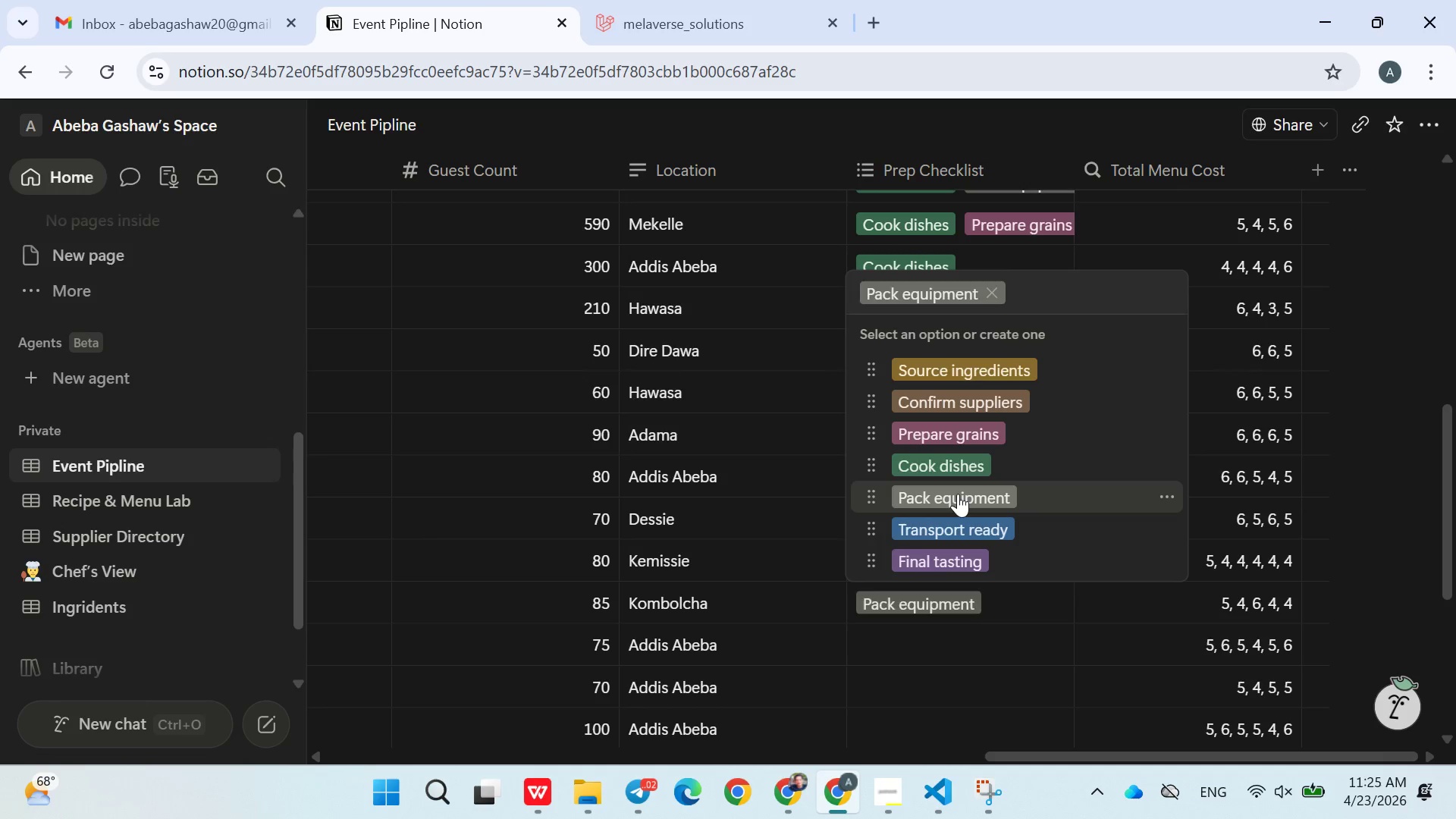 
double_click([958, 475])
 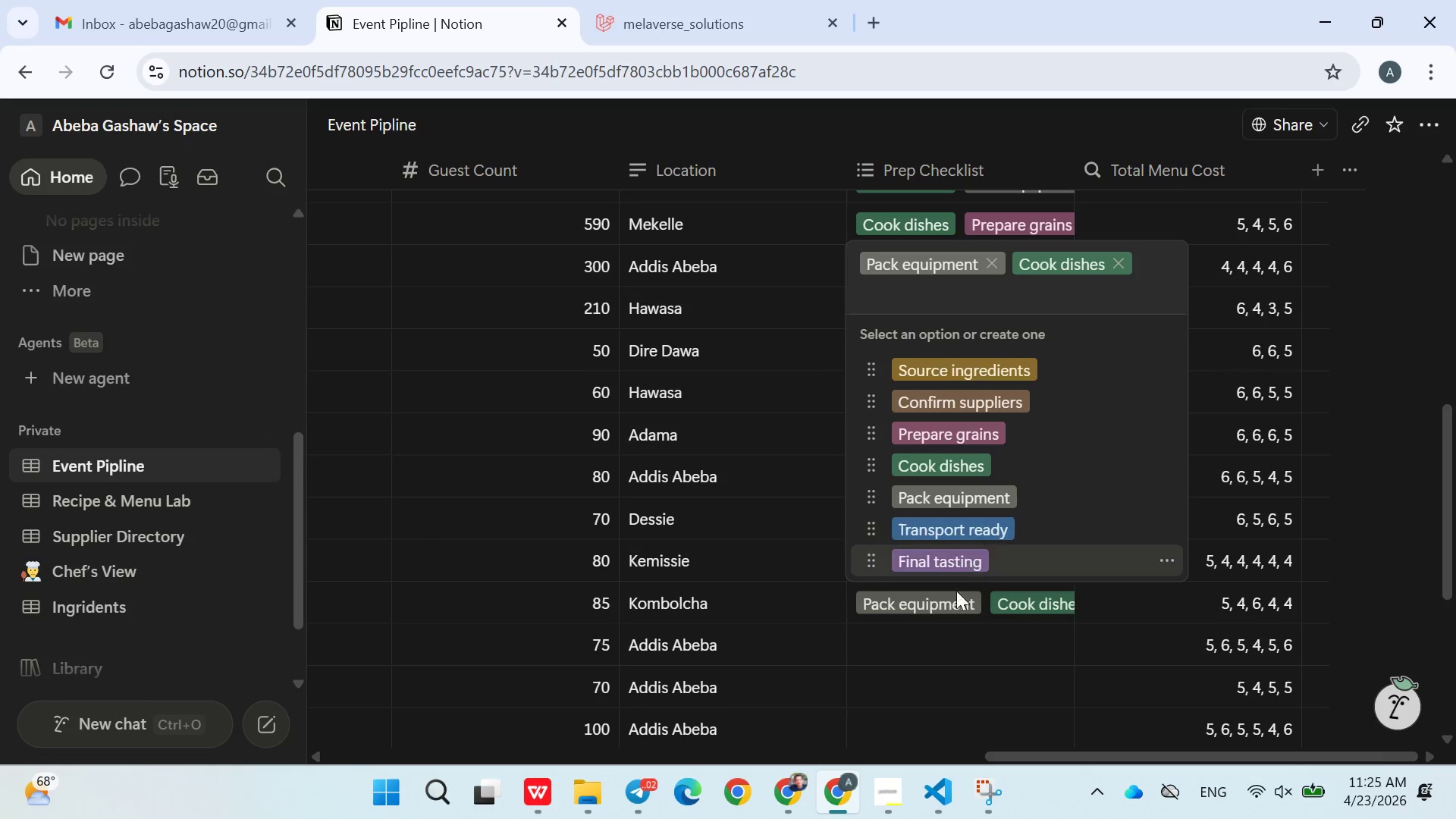 
left_click([920, 686])
 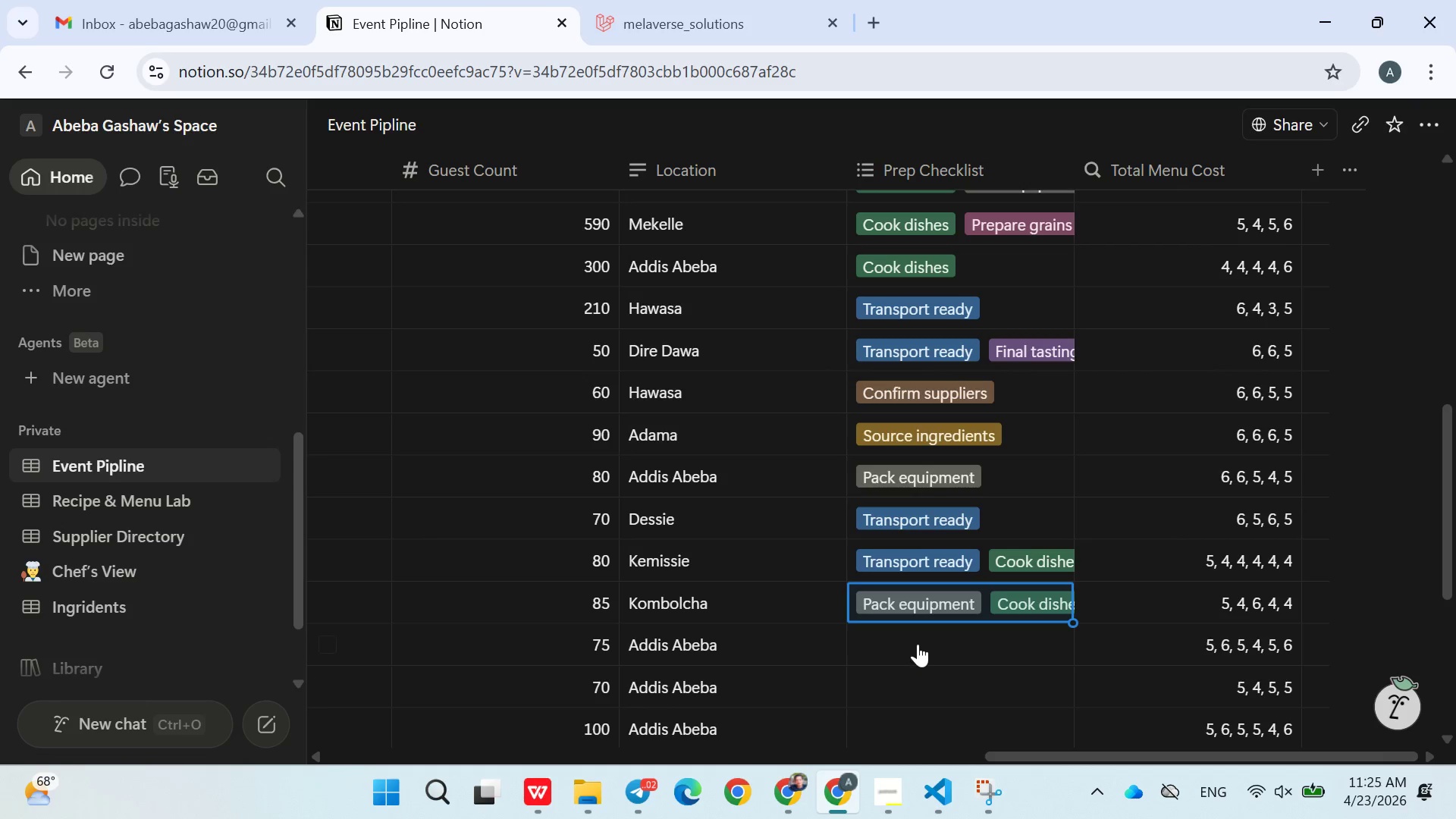 
left_click([920, 635])
 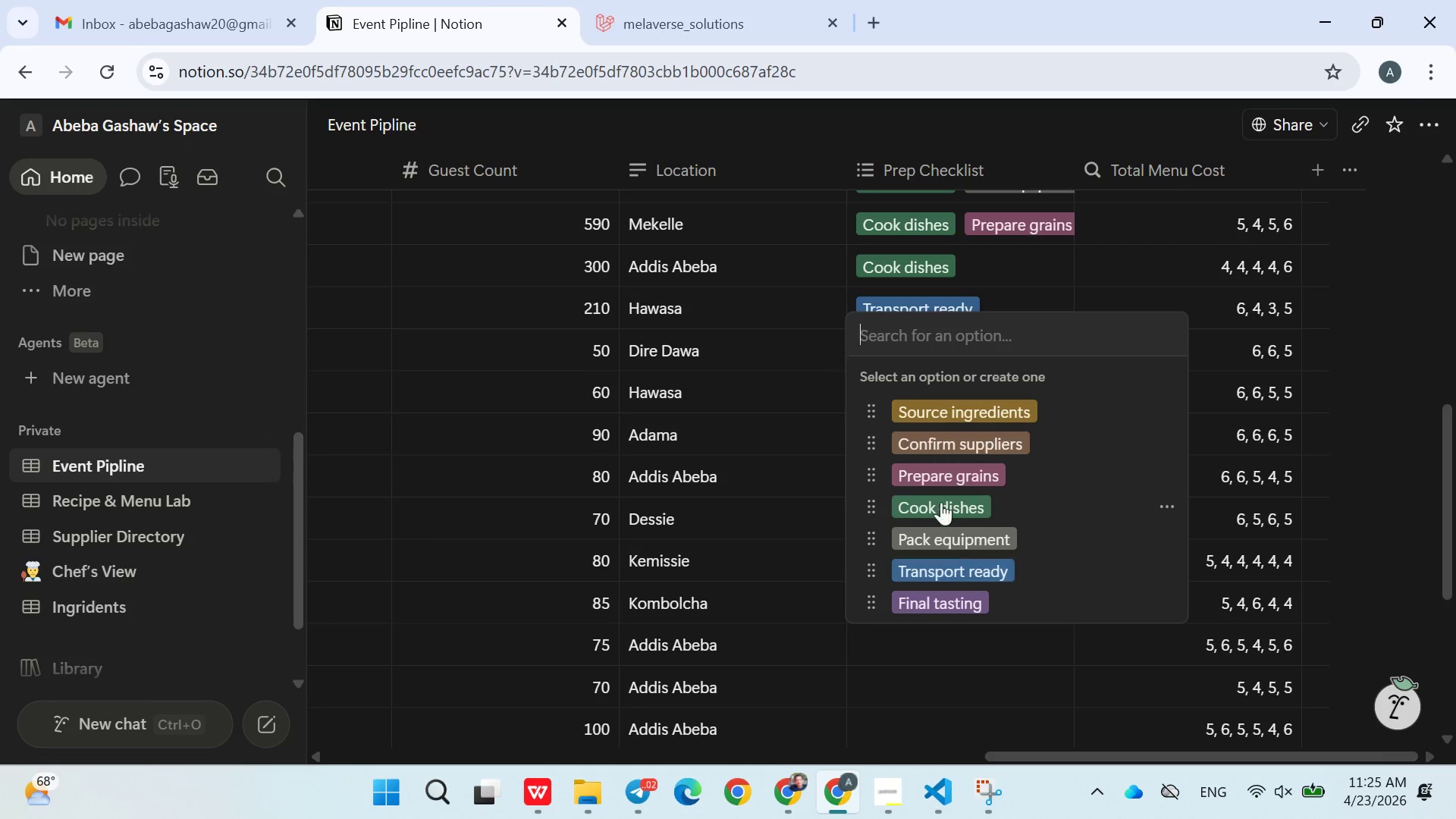 
left_click([941, 489])
 